 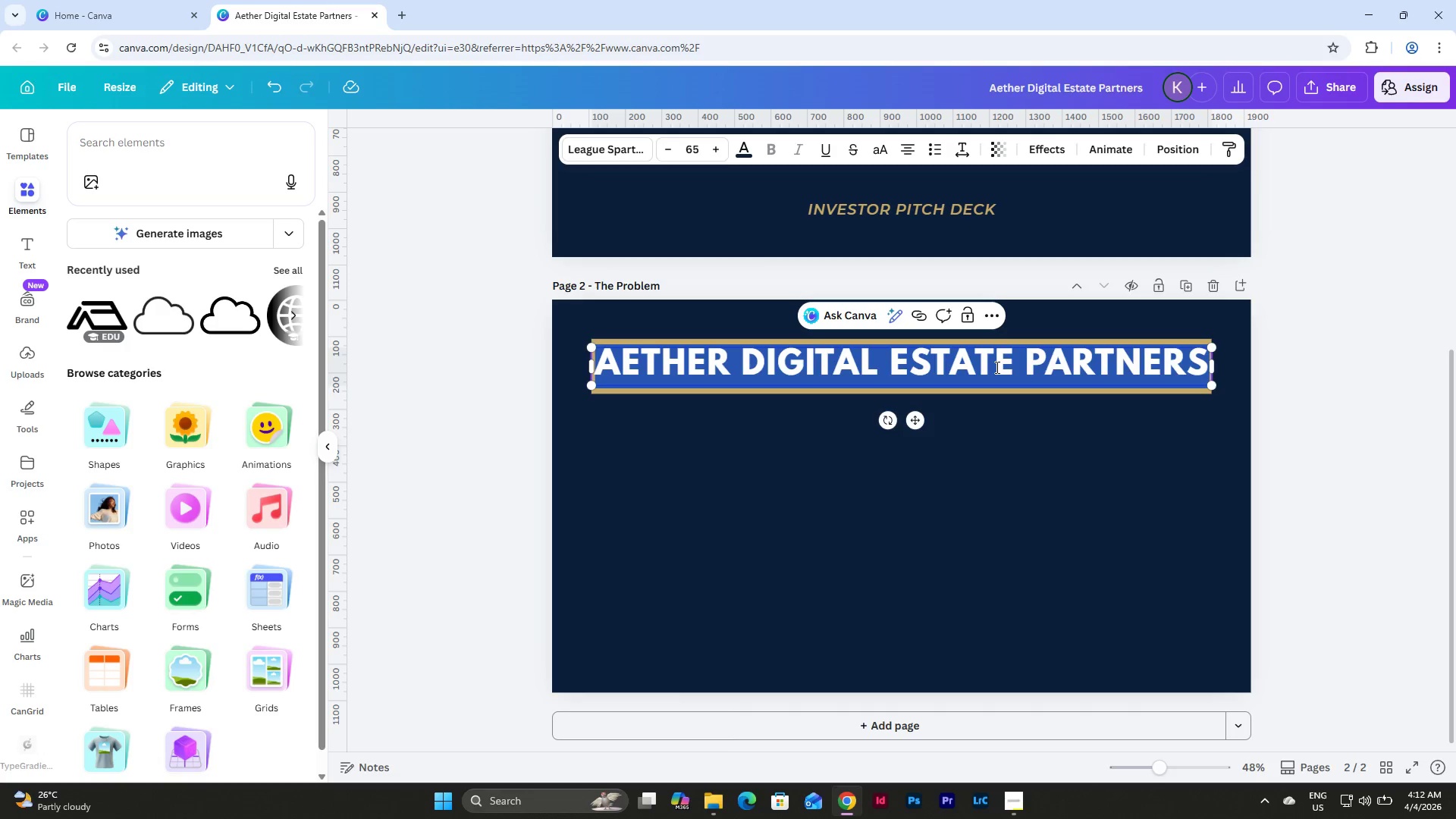 
type(THE PROBLEM)
 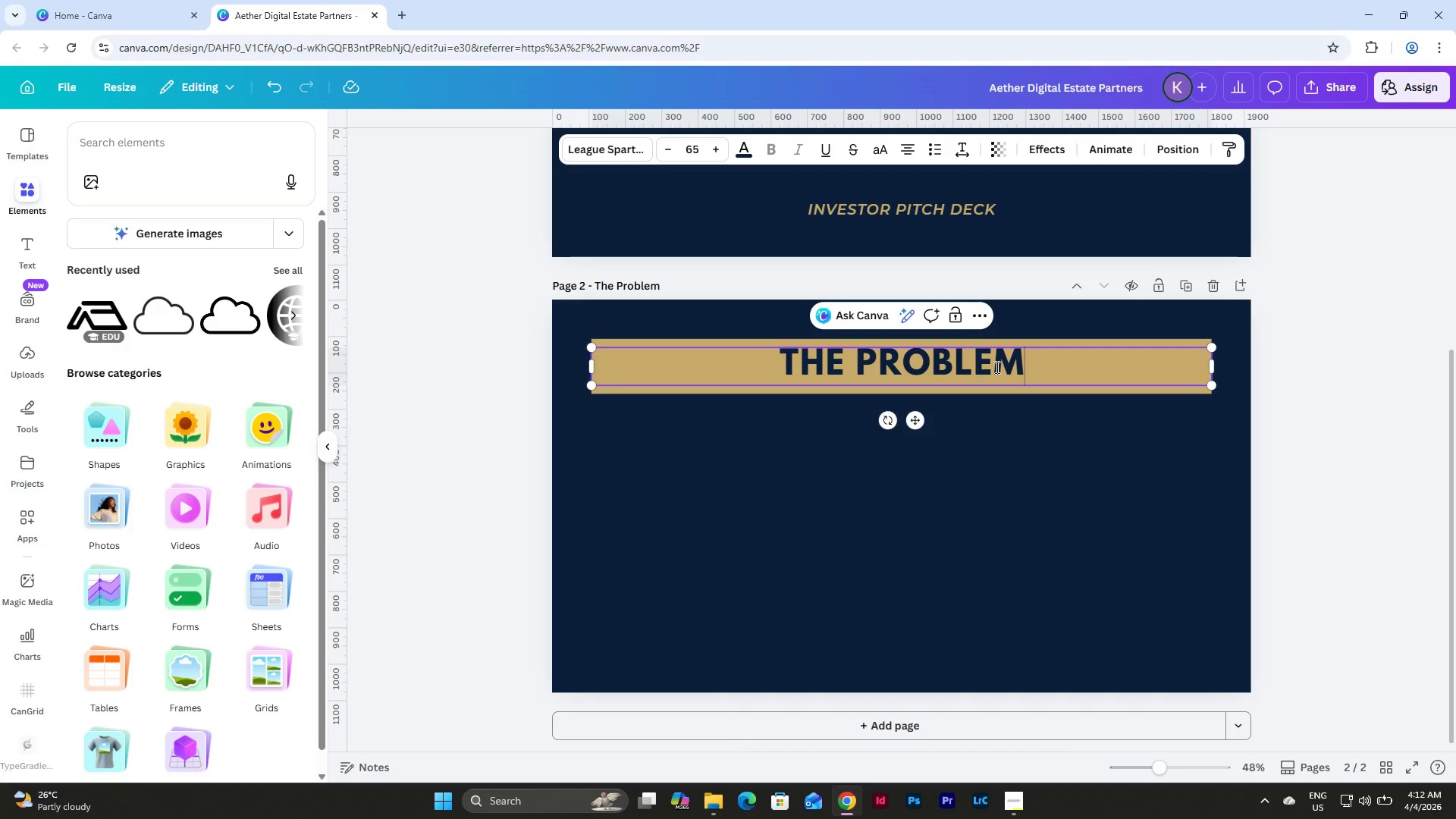 
left_click([1008, 463])
 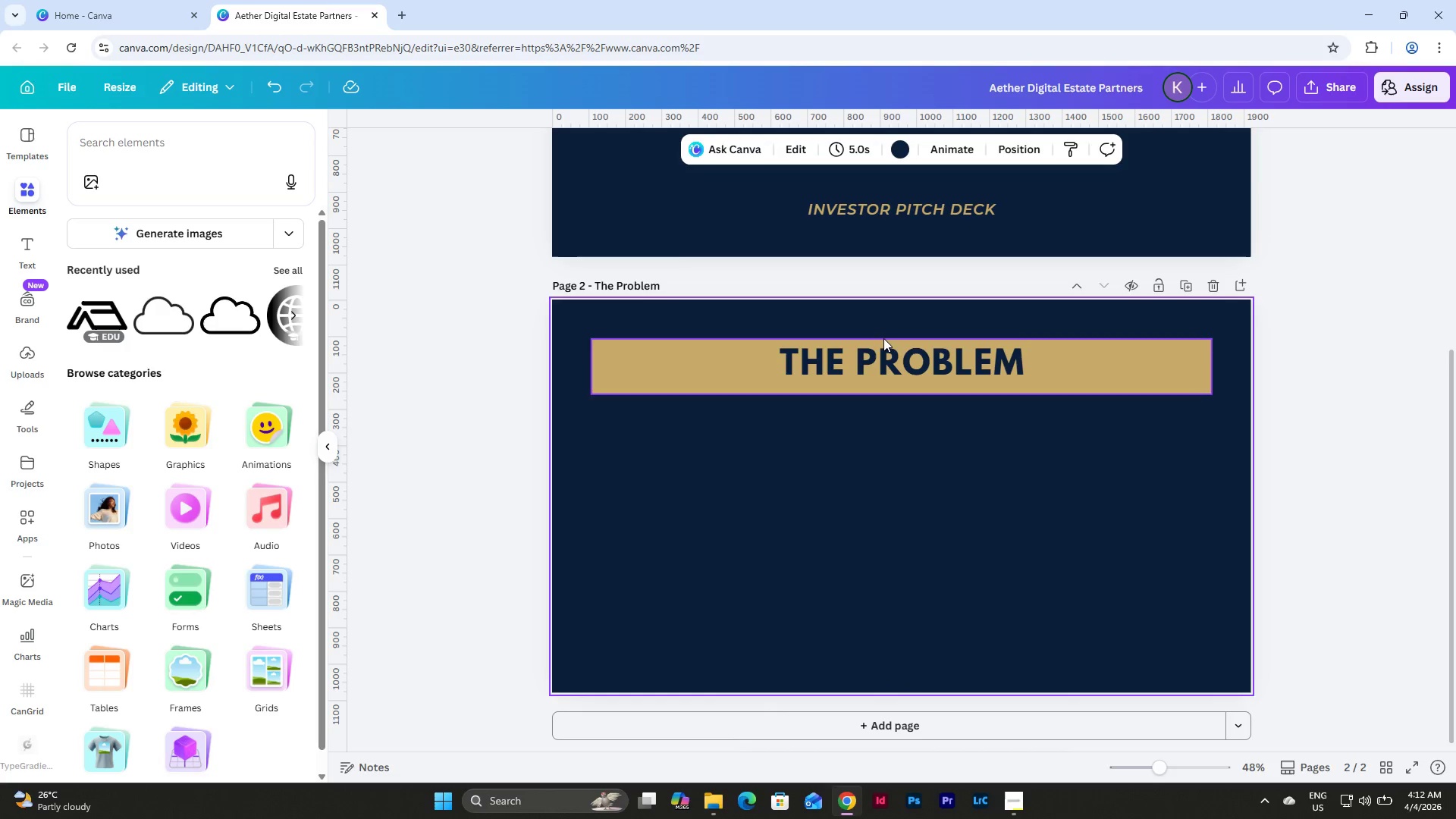 
left_click([886, 352])
 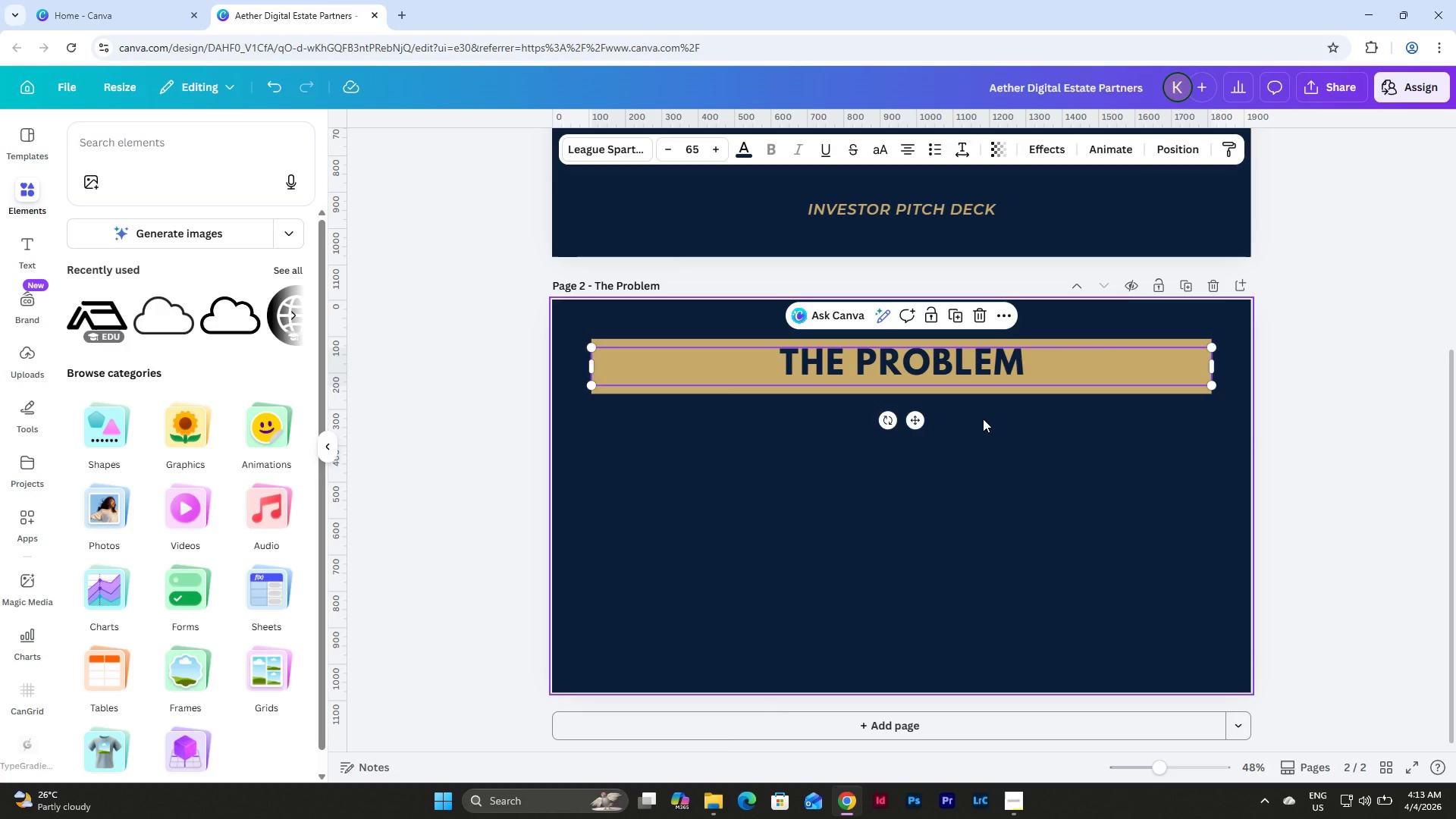 
key(ArrowDown)
 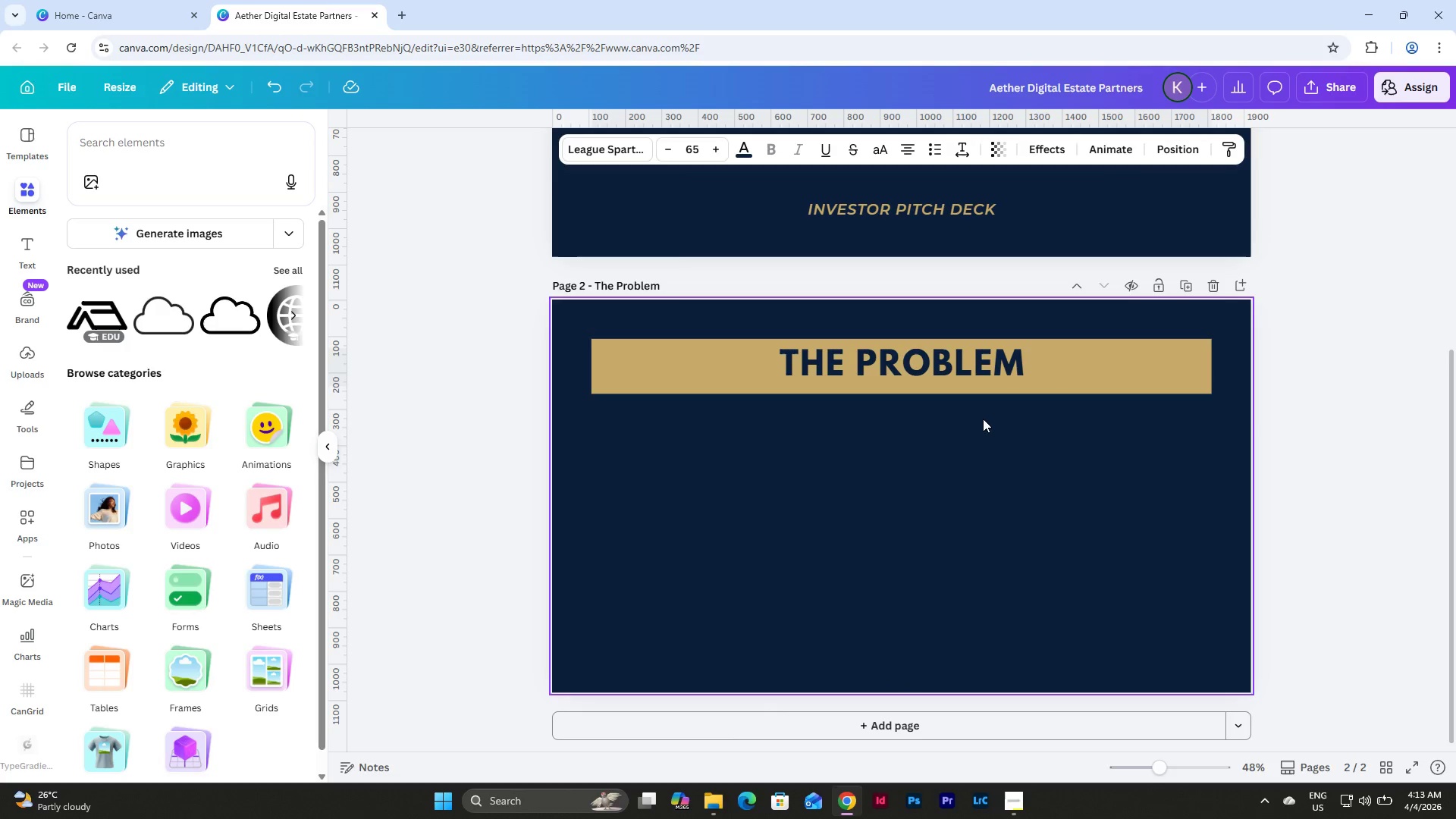 
key(ArrowDown)
 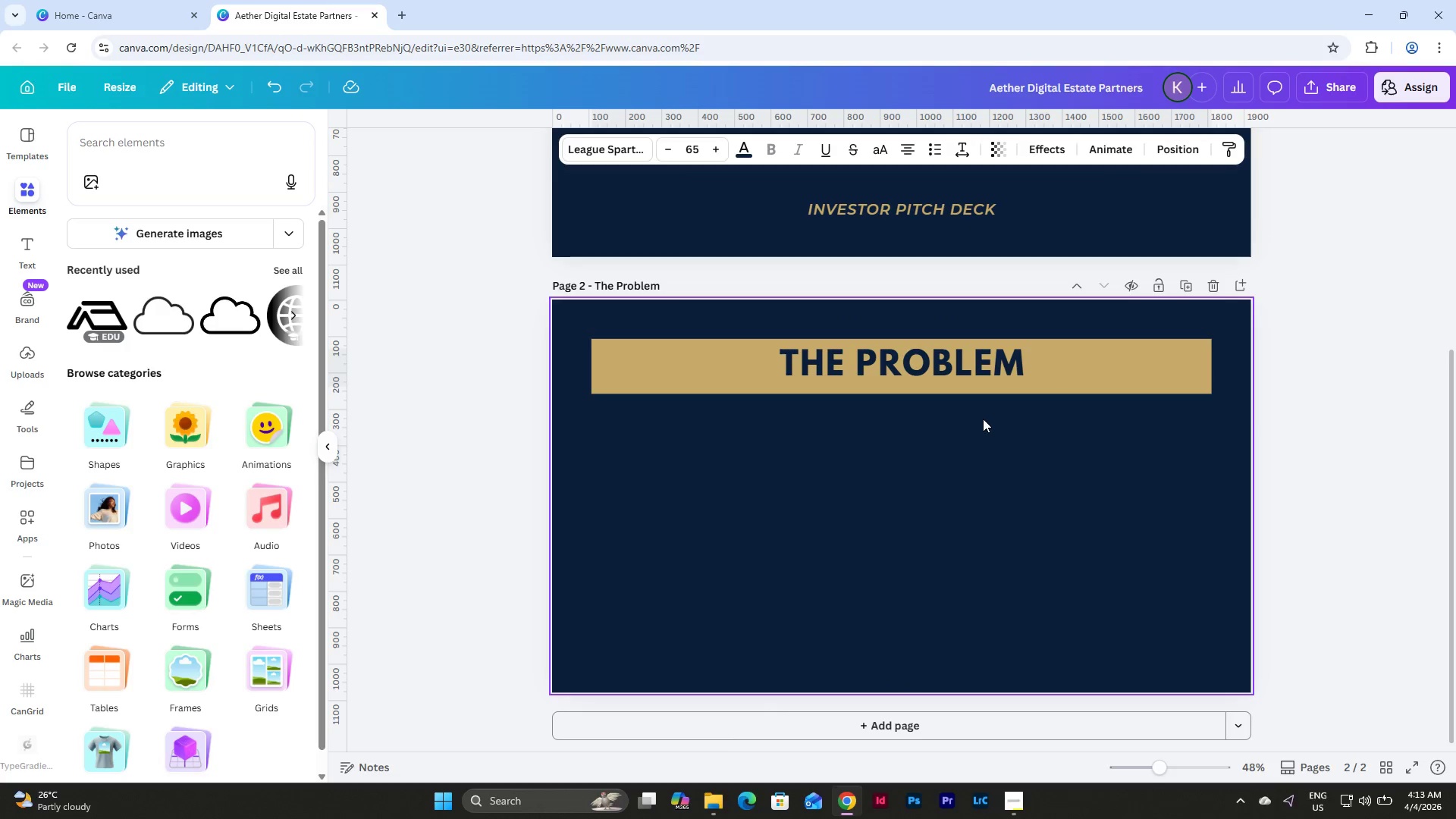 
key(ArrowDown)
 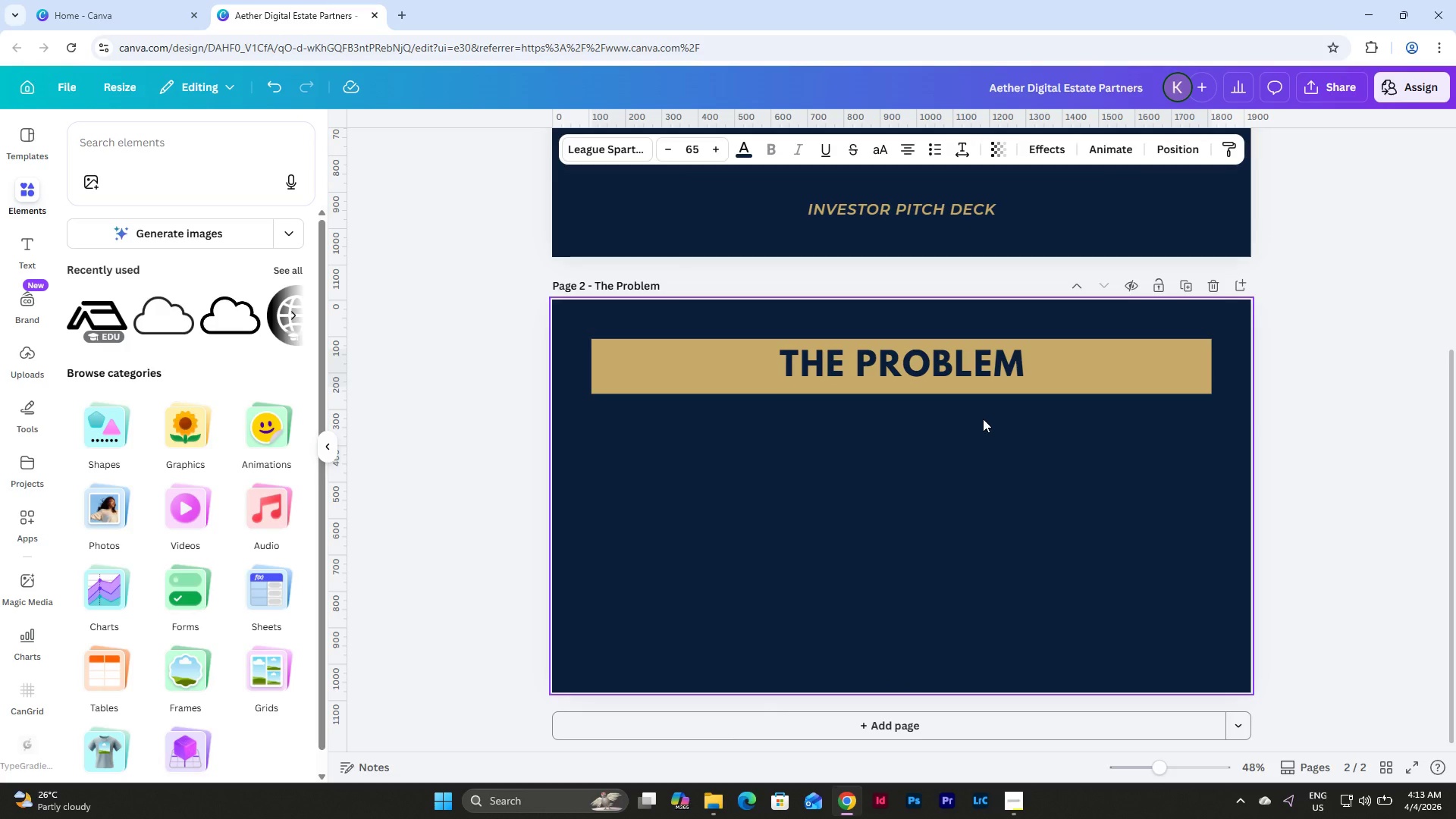 
key(ArrowDown)
 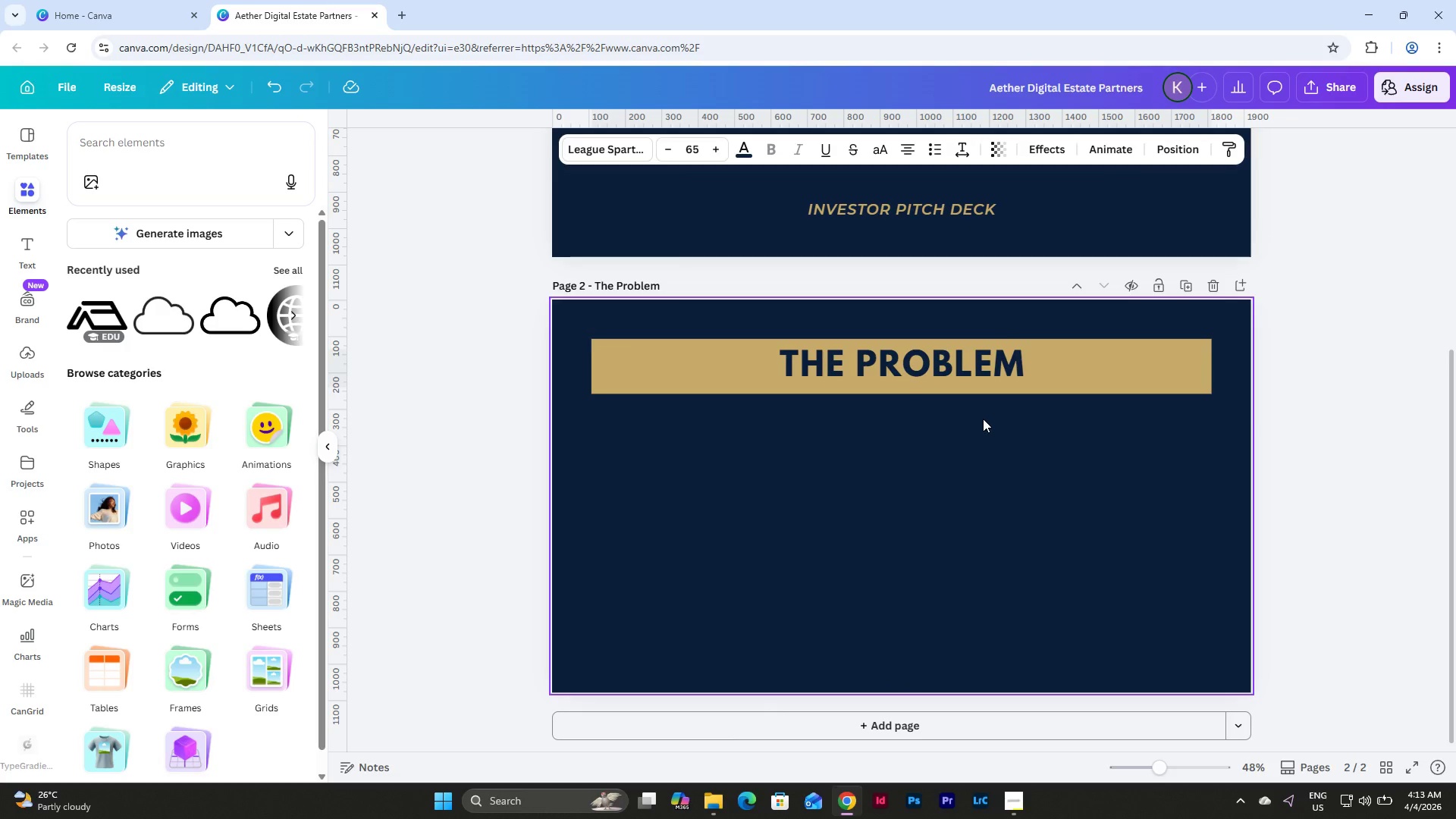 
key(Control+Z)
 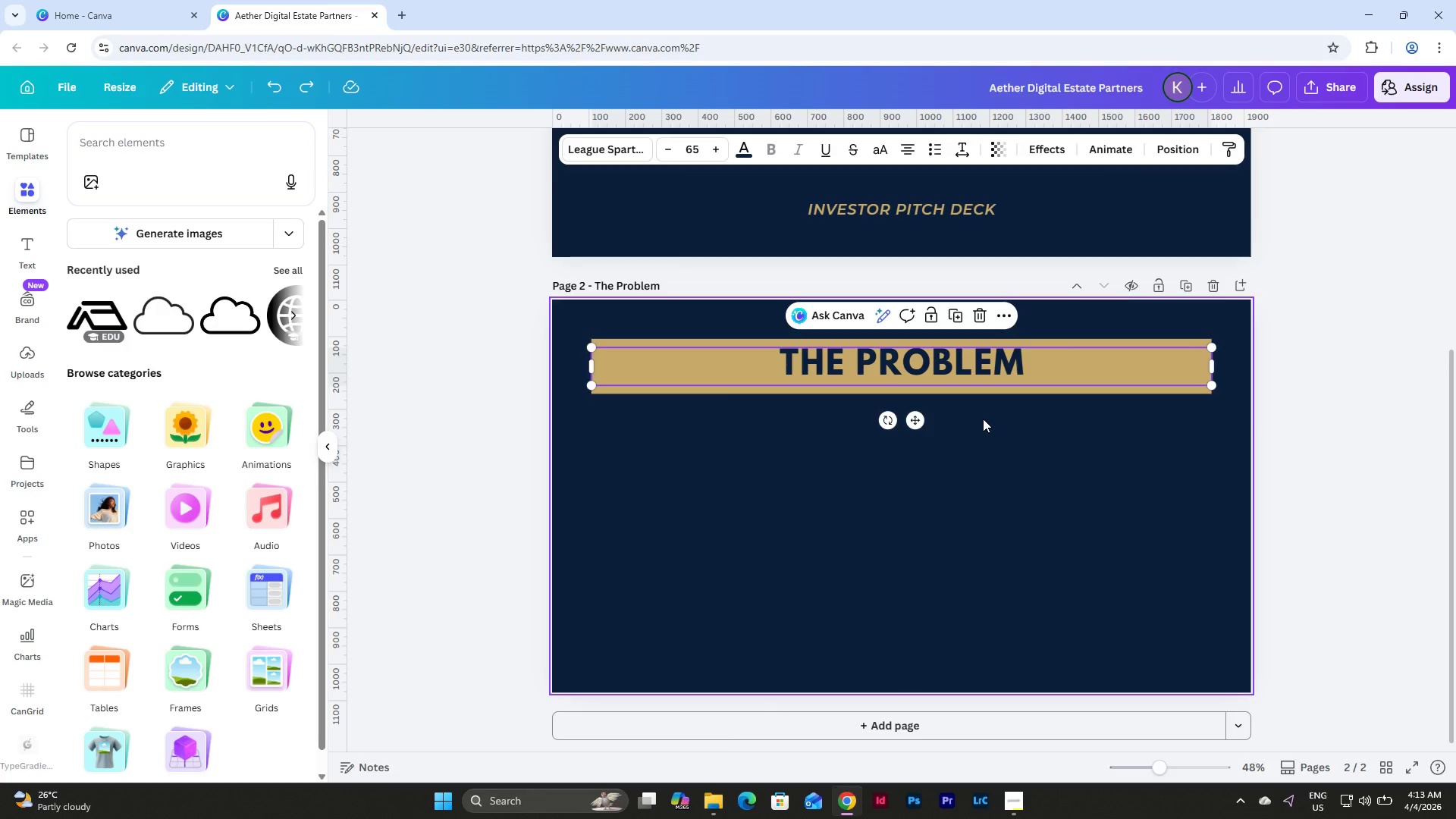 
key(Control+Z)
 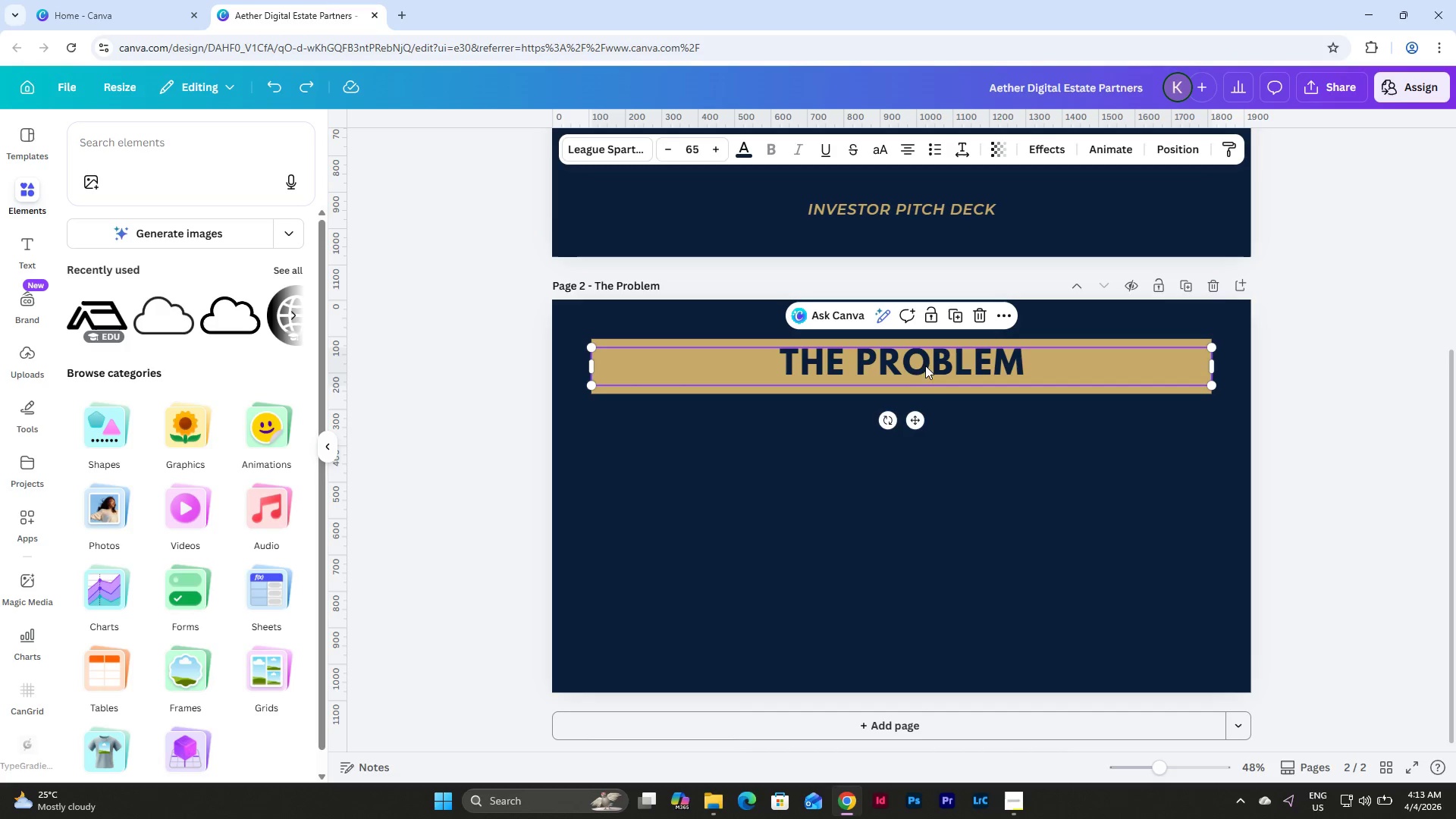 
key(Control+Z)
 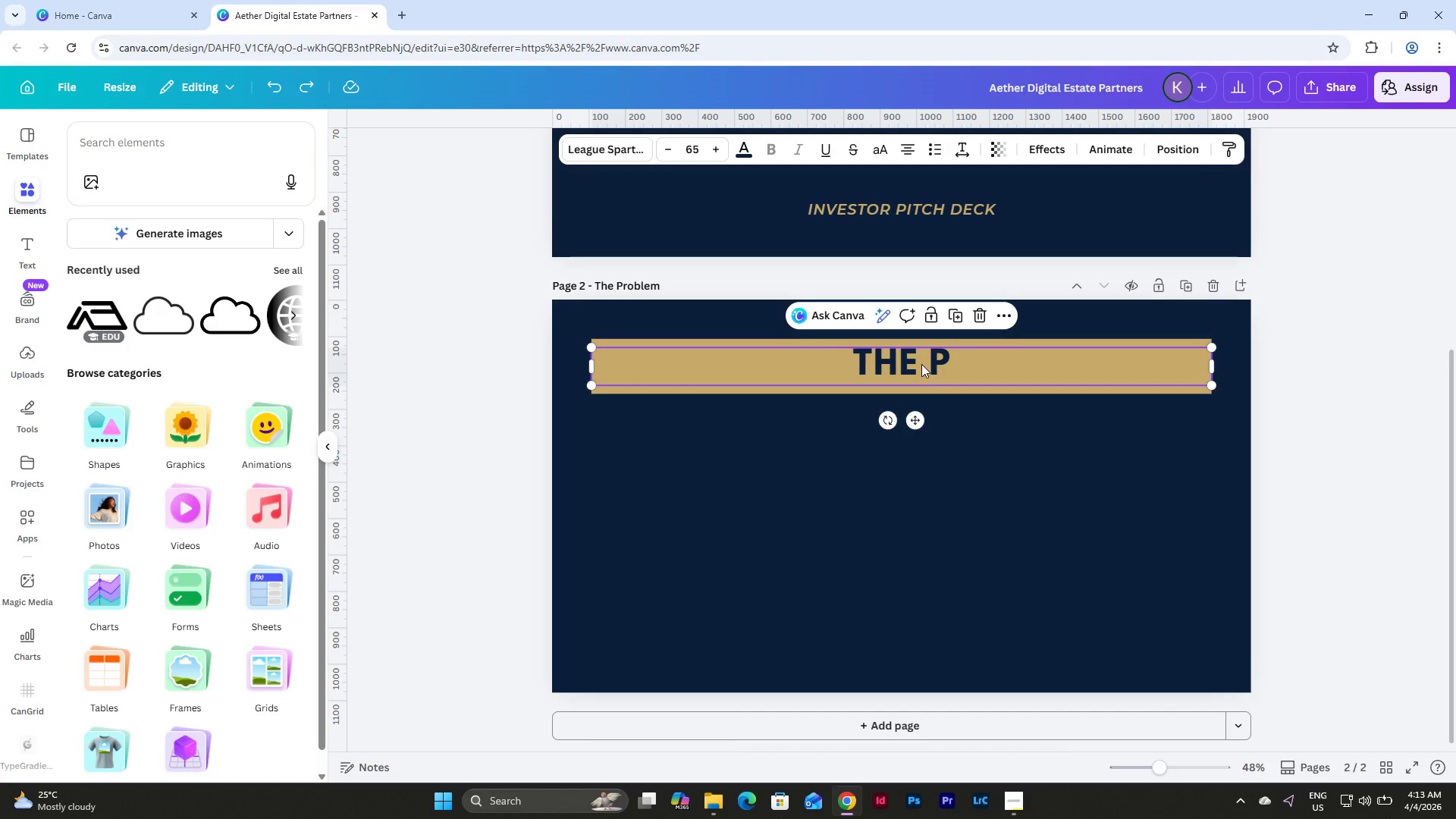 
key(Control+Y)
 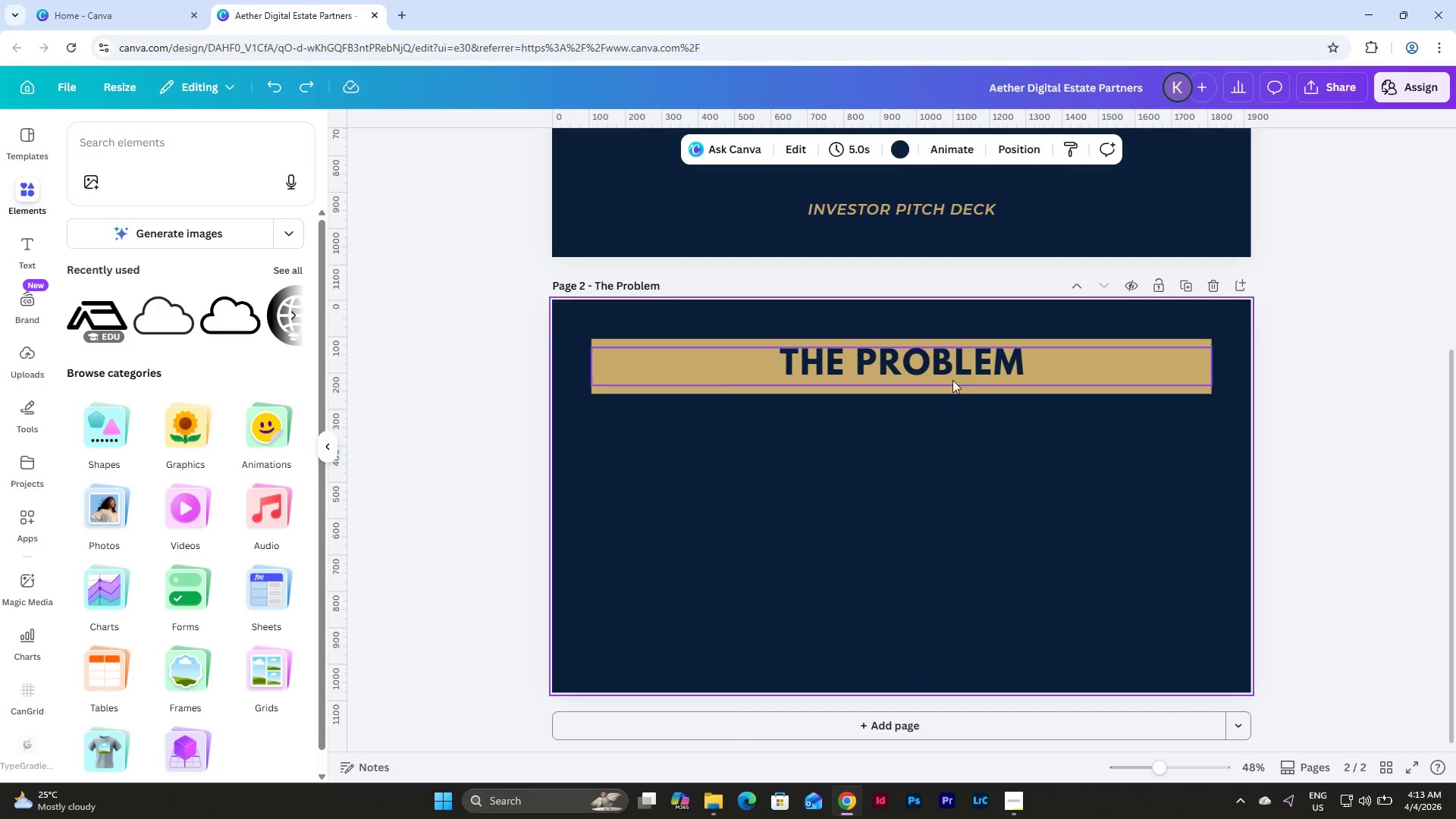 
double_click([945, 360])
 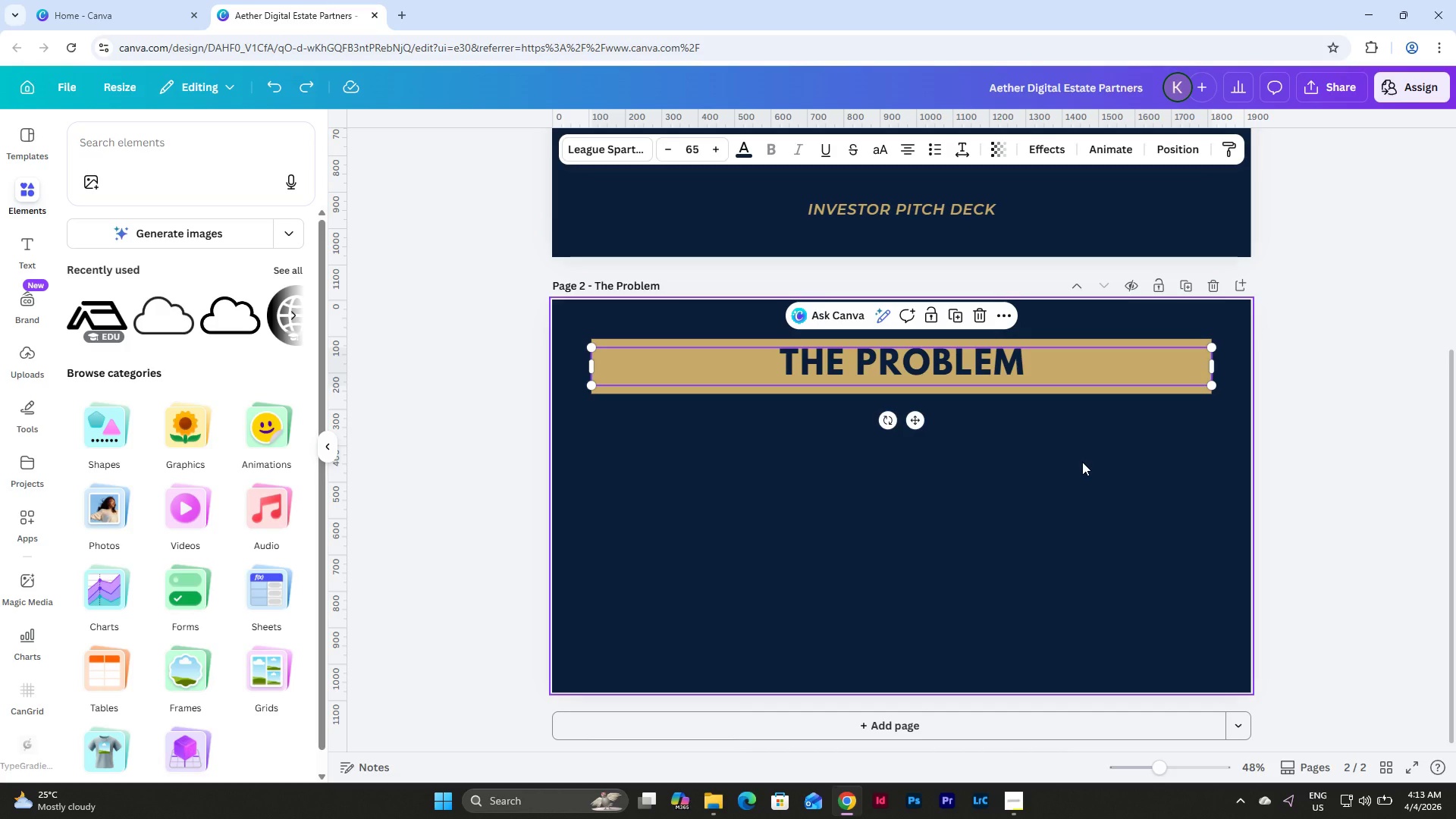 
key(Shift+ArrowDown)
 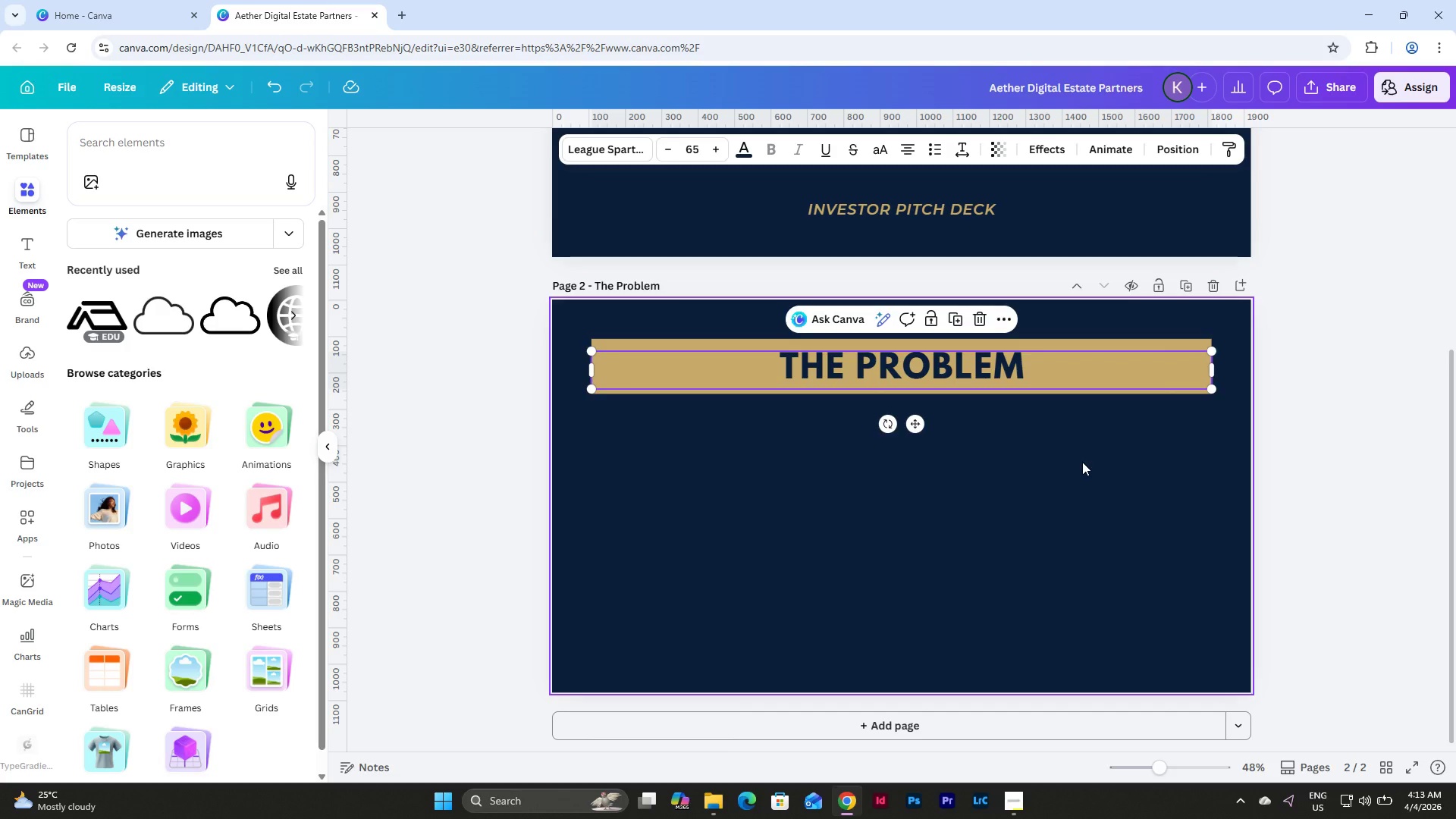 
key(Shift+ArrowDown)
 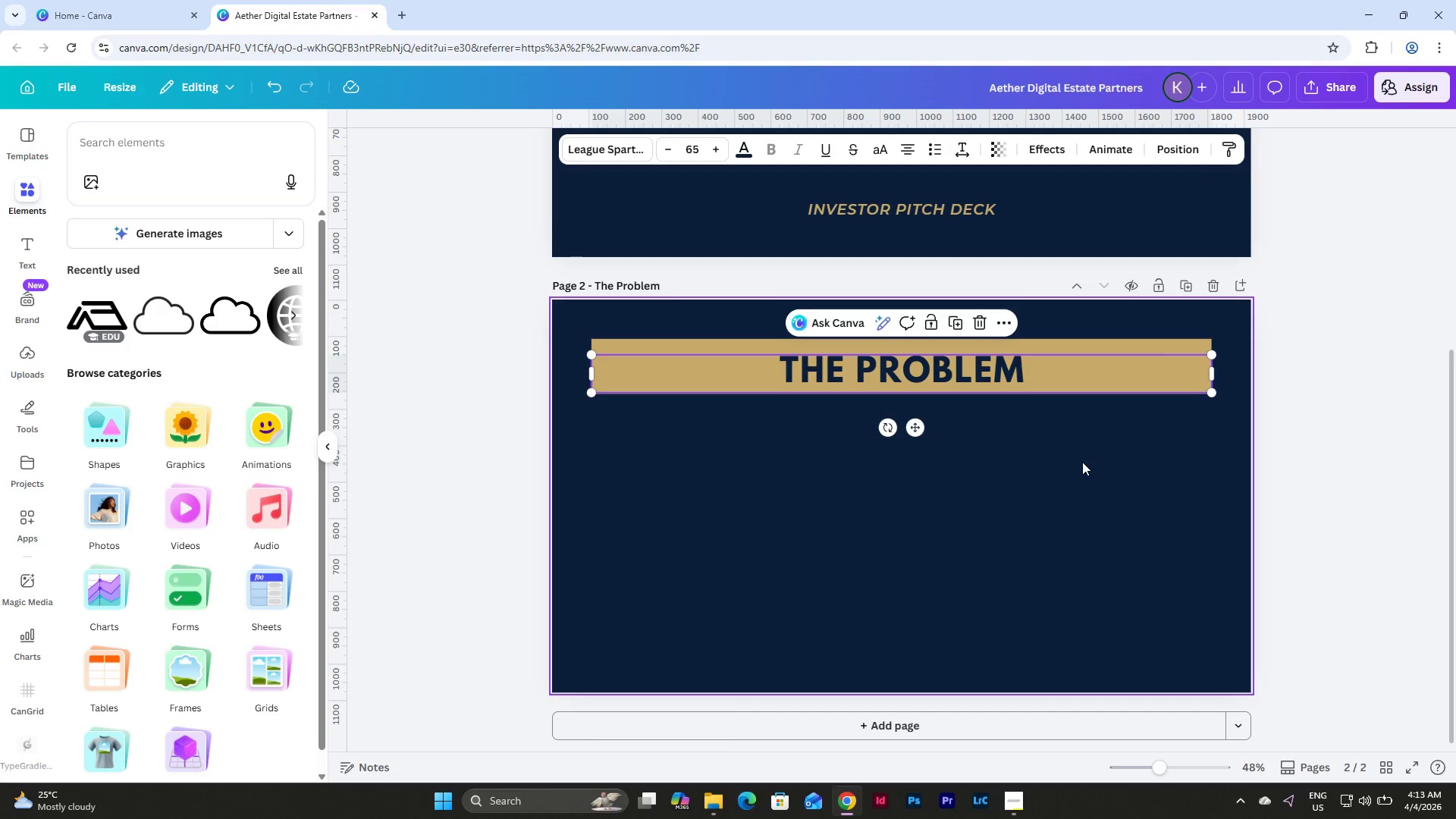 
key(Shift+ArrowUp)
 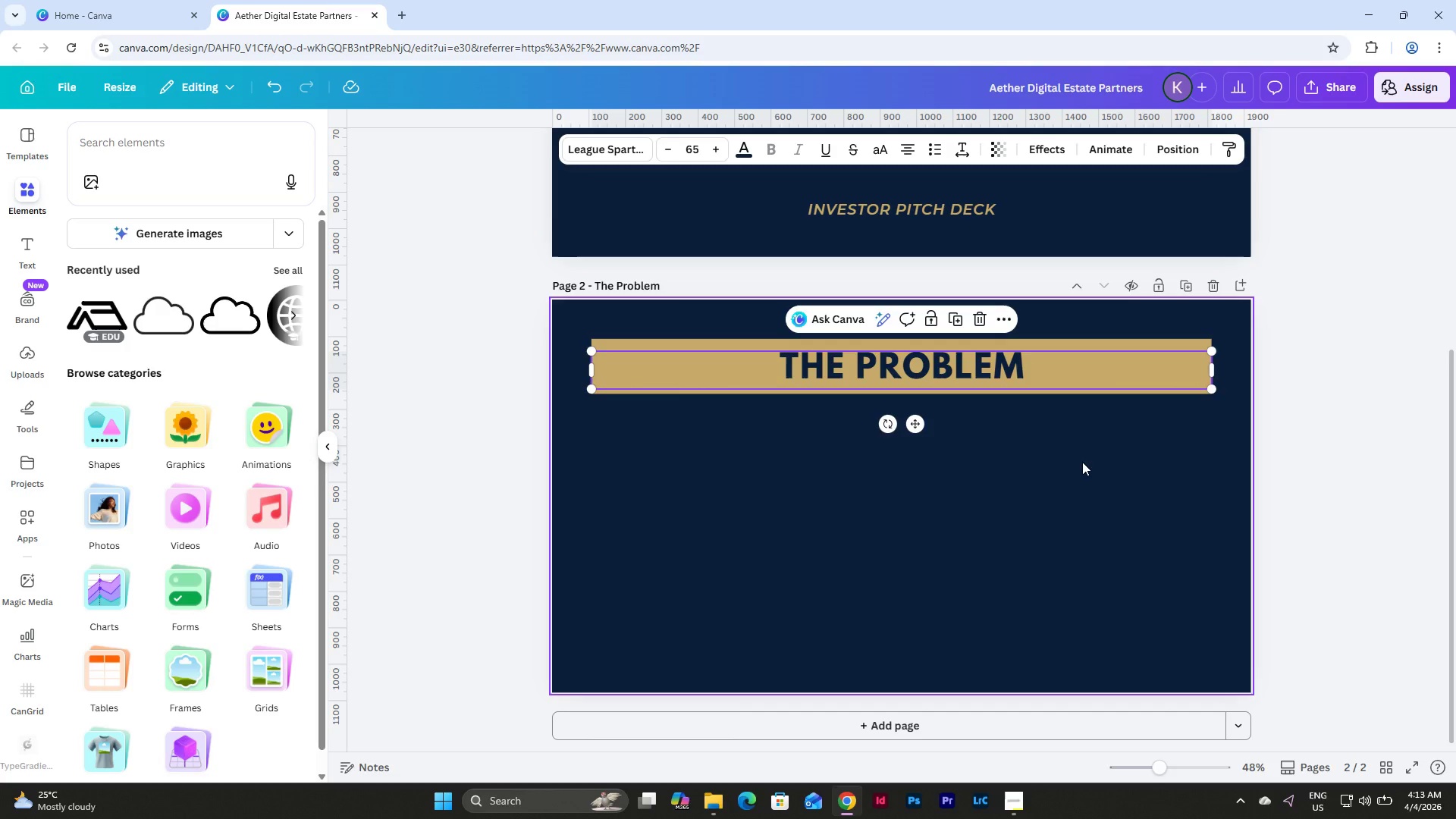 
key(ArrowDown)
 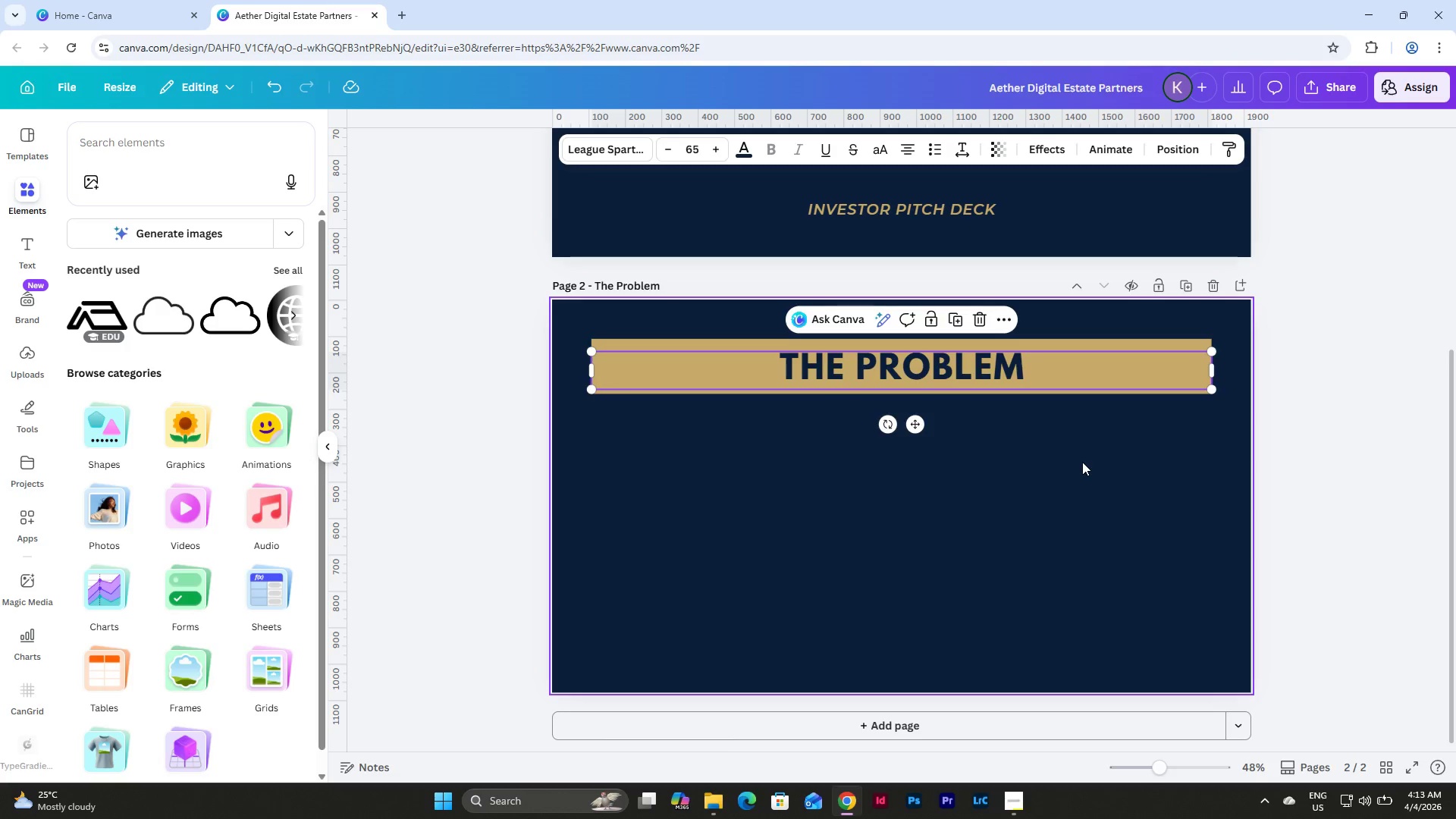 
key(ArrowDown)
 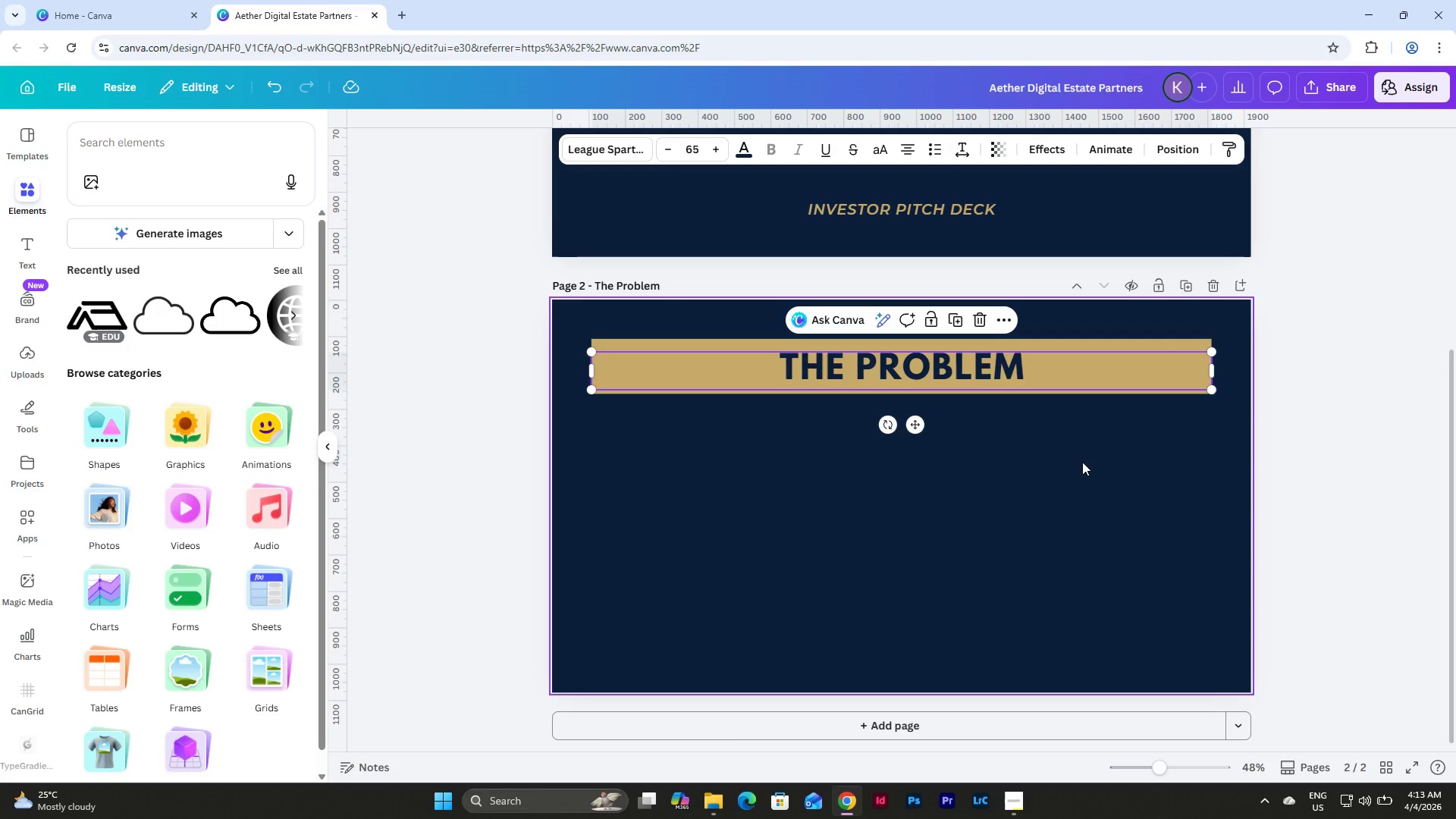 
key(ArrowDown)
 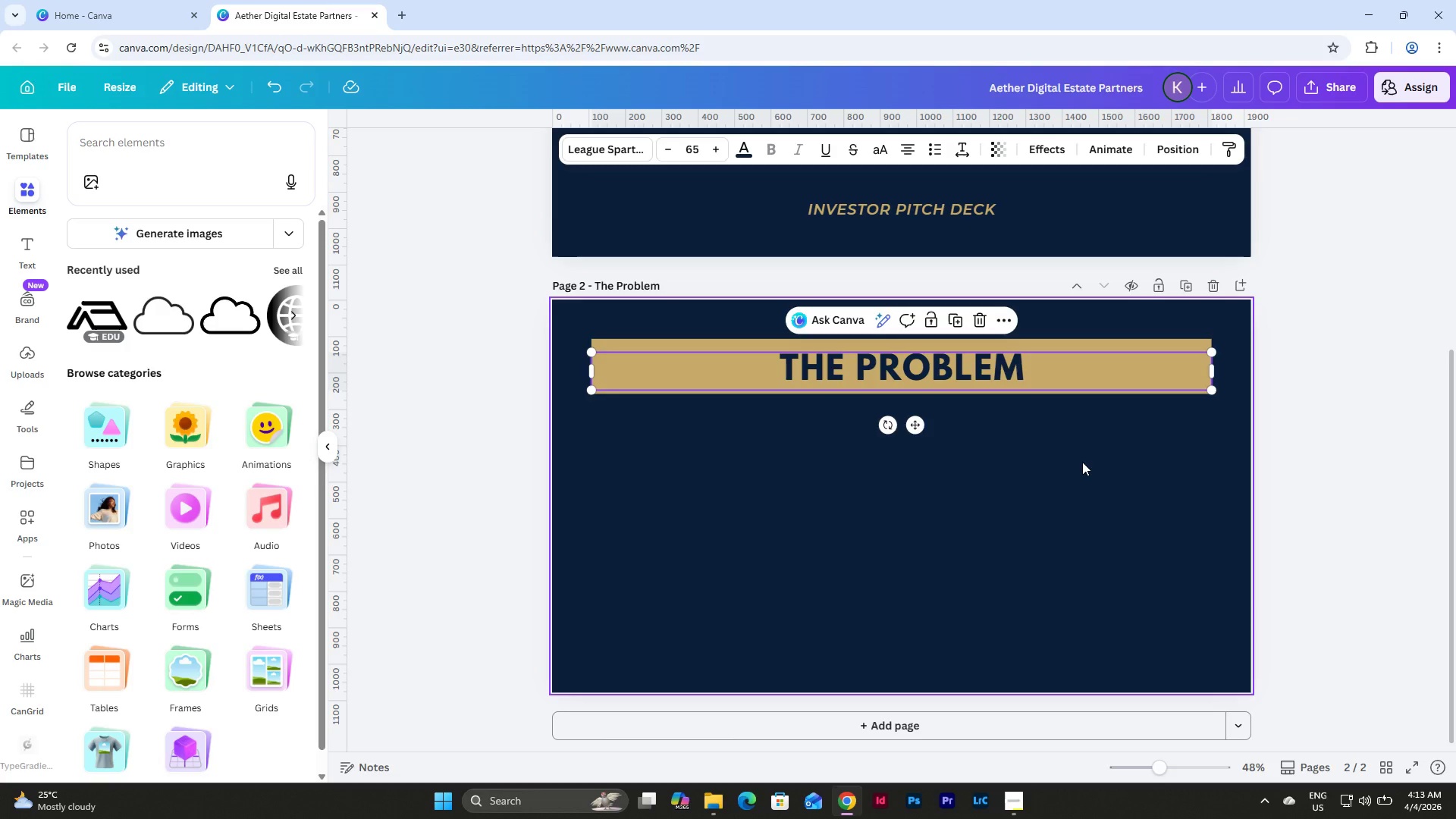 
key(ArrowDown)
 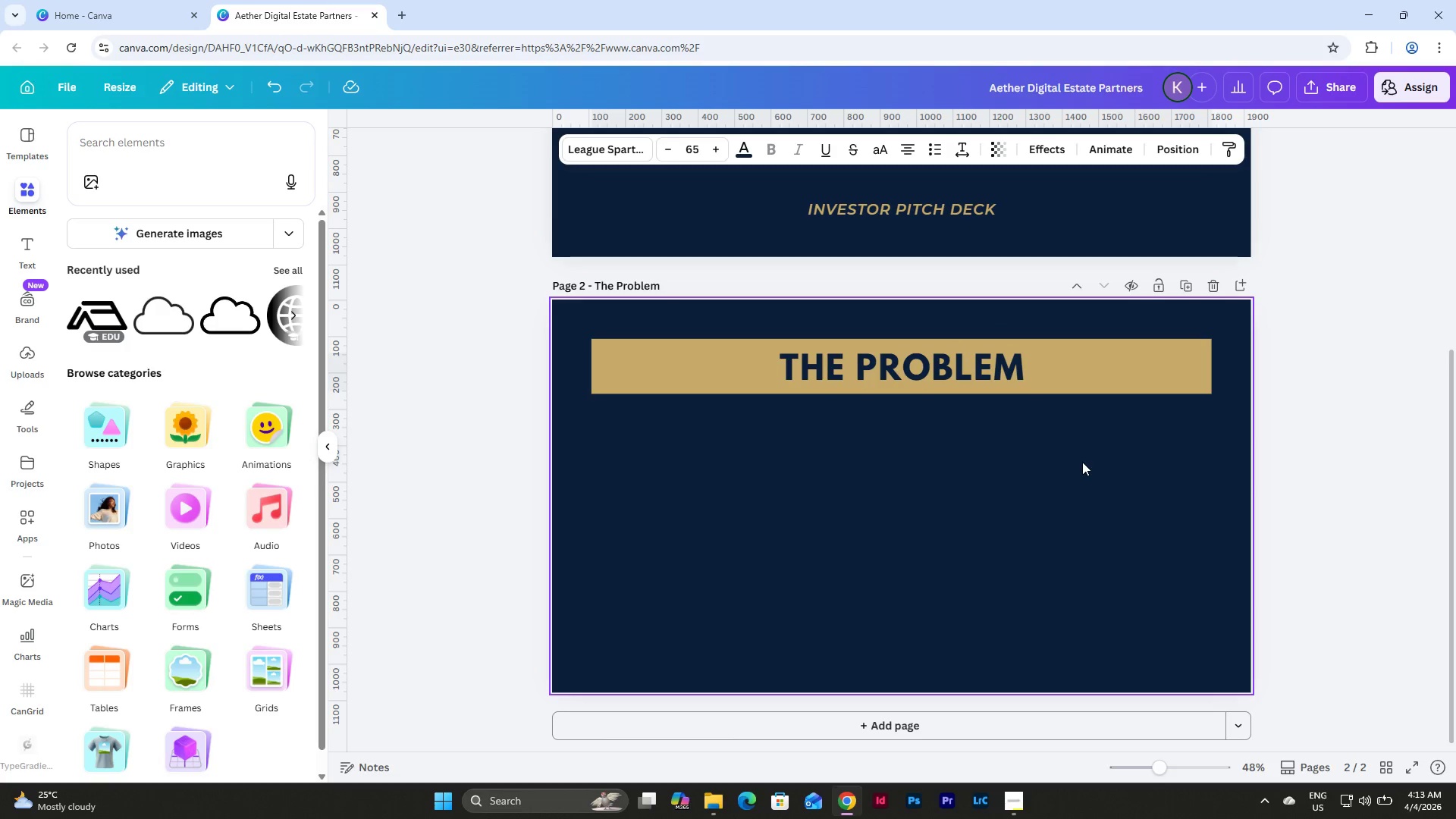 
key(ArrowDown)
 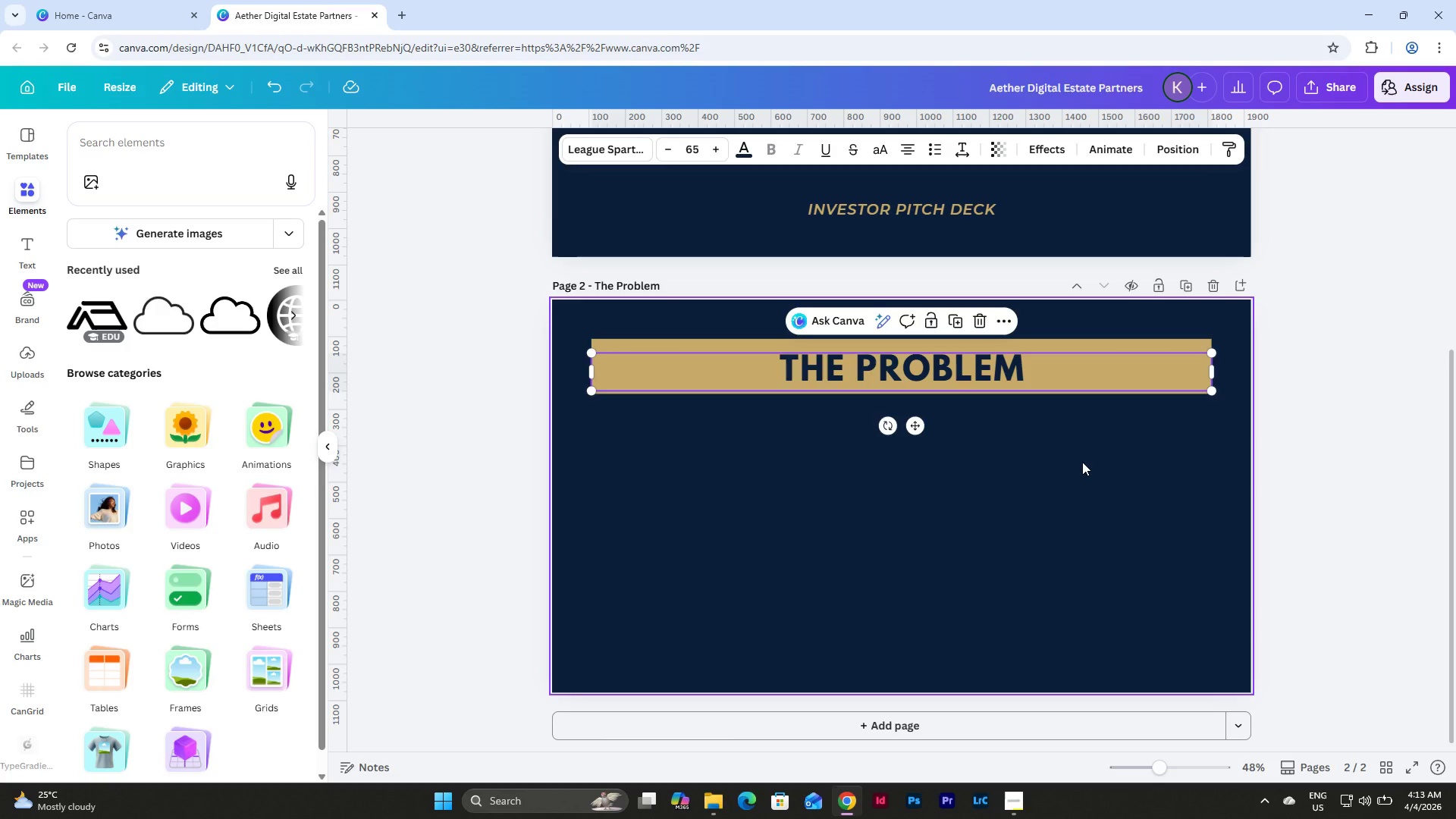 
left_click([1082, 462])
 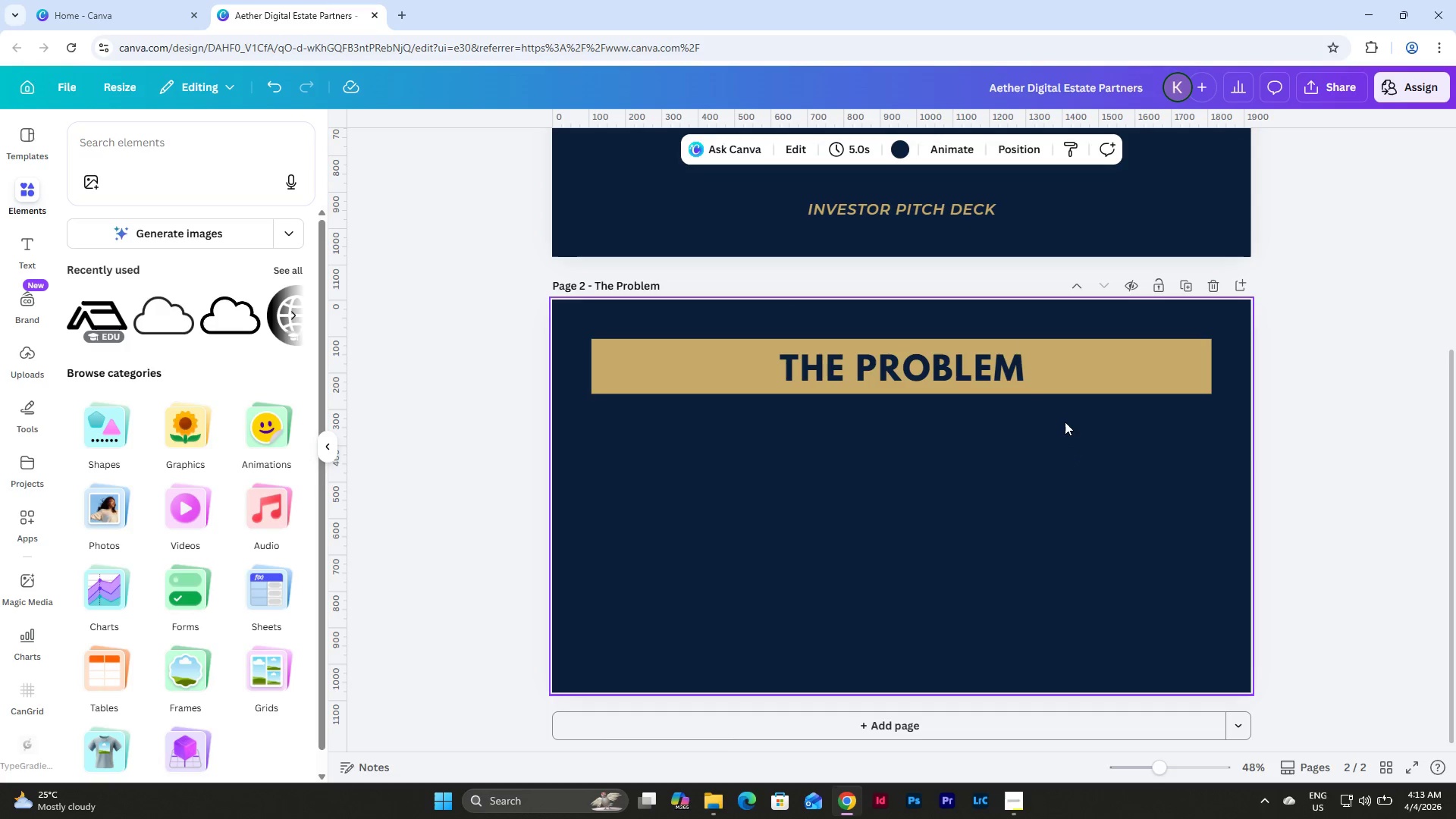 
scroll: coordinate [1069, 435], scroll_direction: down, amount: 4.0
 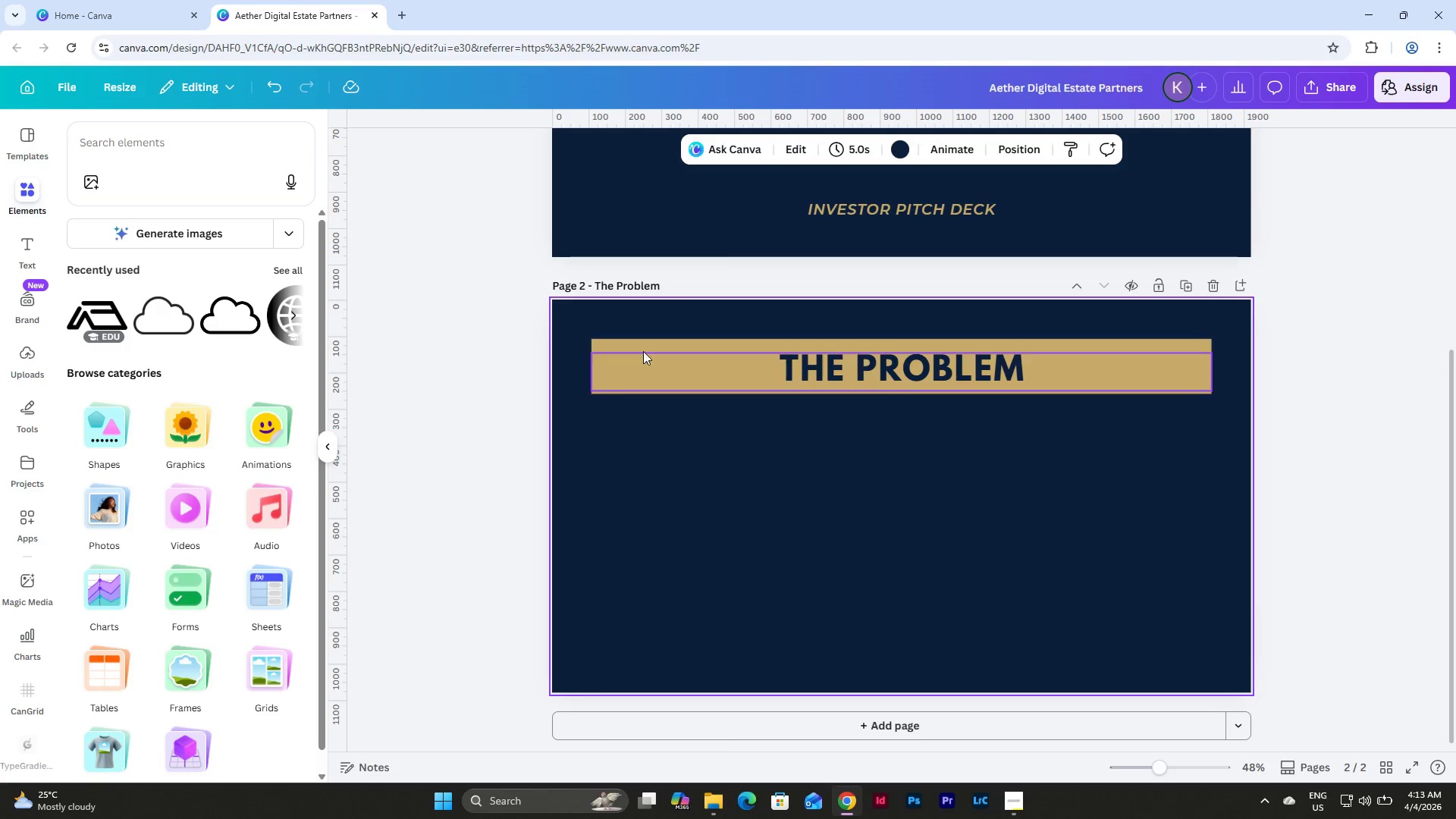 
left_click([1051, 529])
 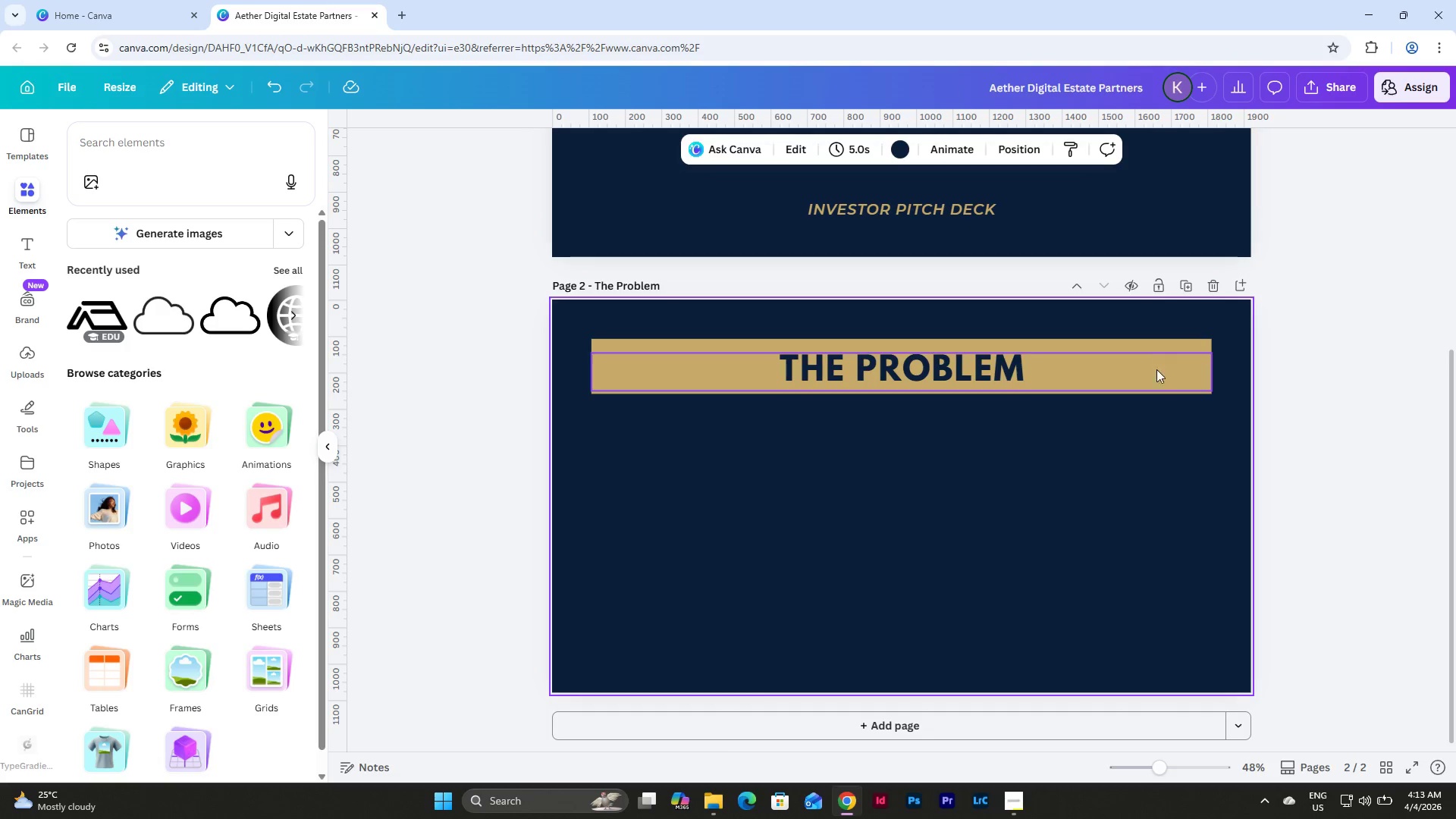 
left_click([1154, 500])
 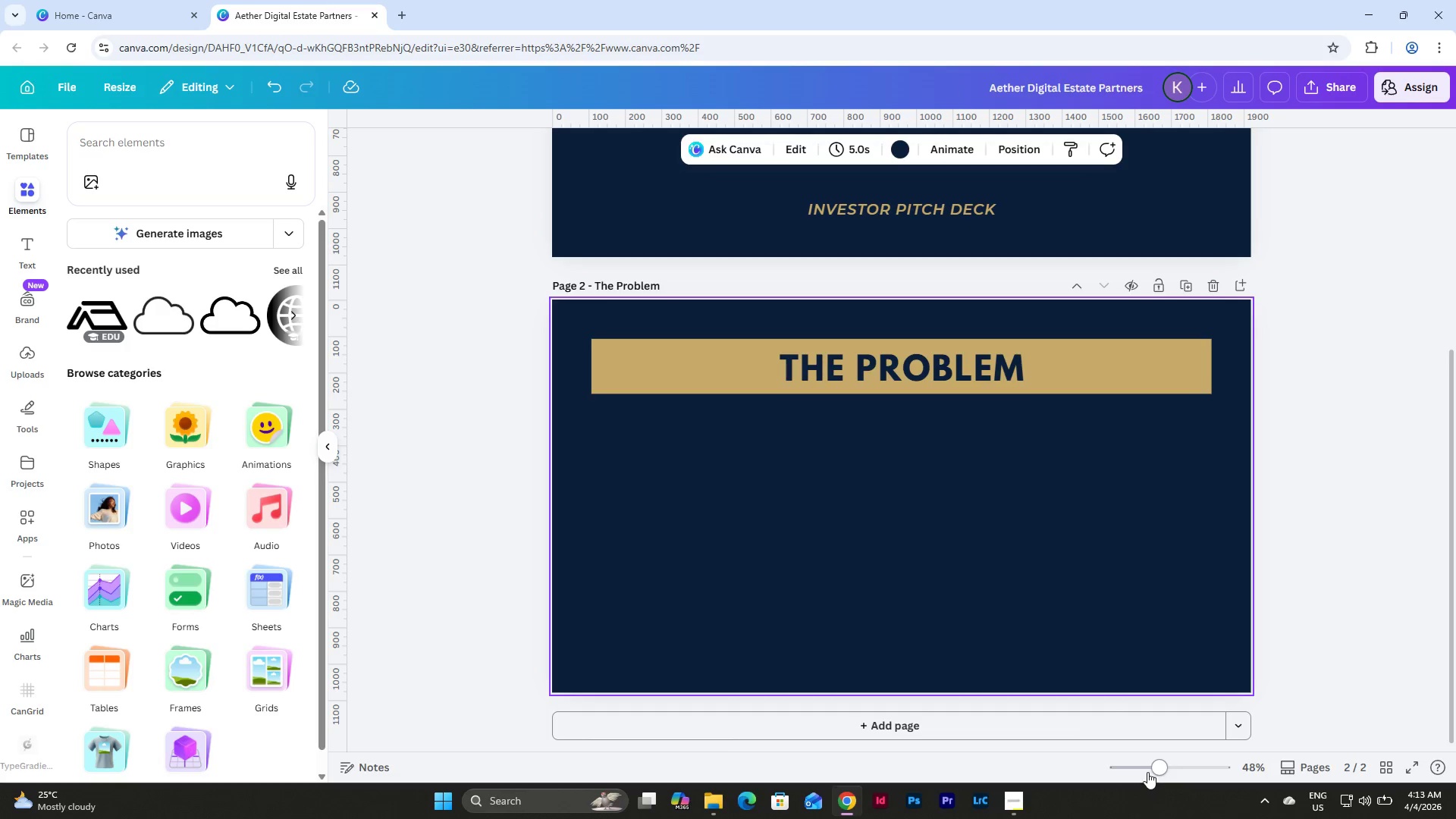 
left_click_drag(start_coordinate=[1159, 769], to_coordinate=[1169, 774])
 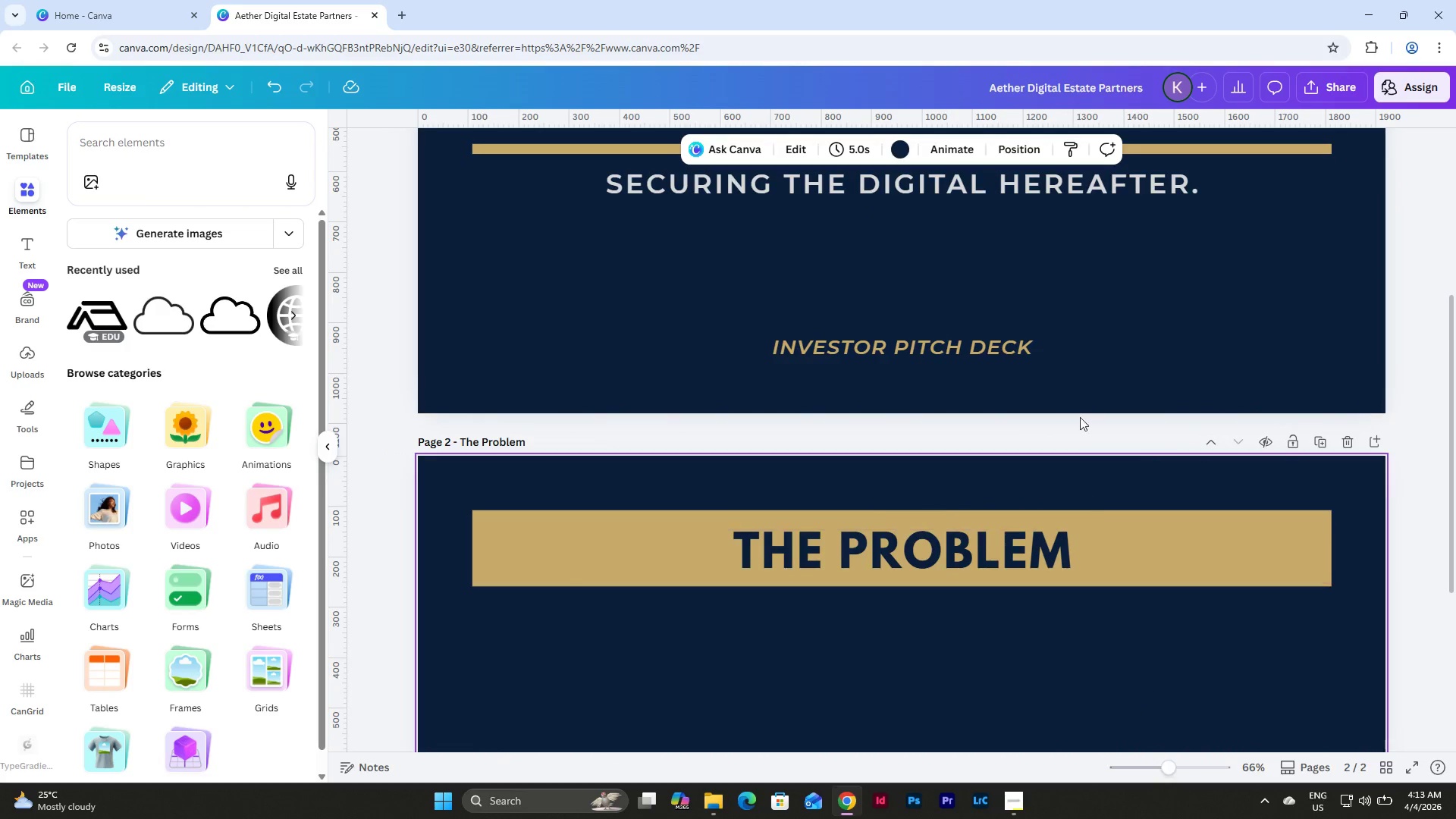 
scroll: coordinate [1080, 413], scroll_direction: down, amount: 3.0
 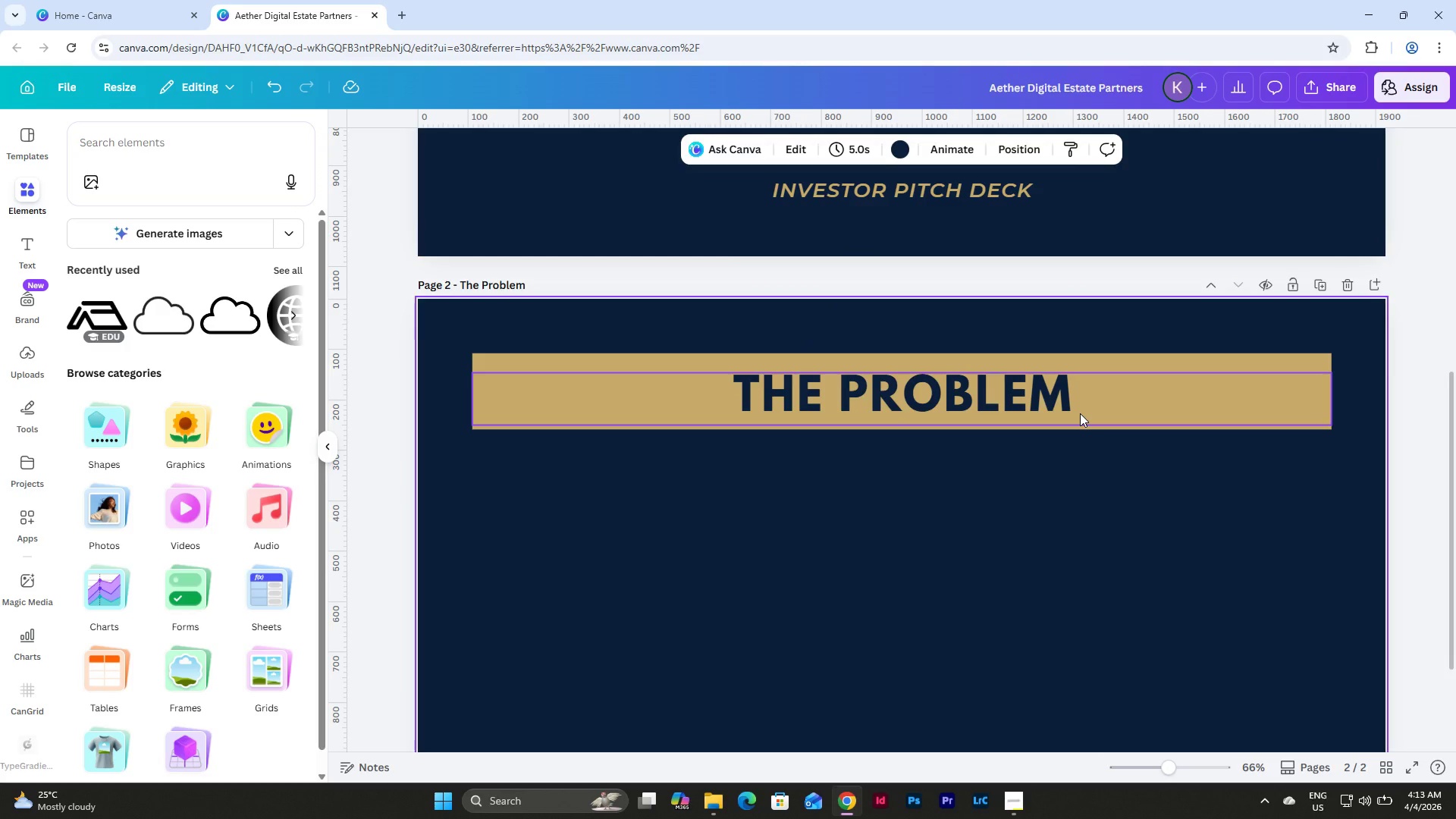 
wait(12.57)
 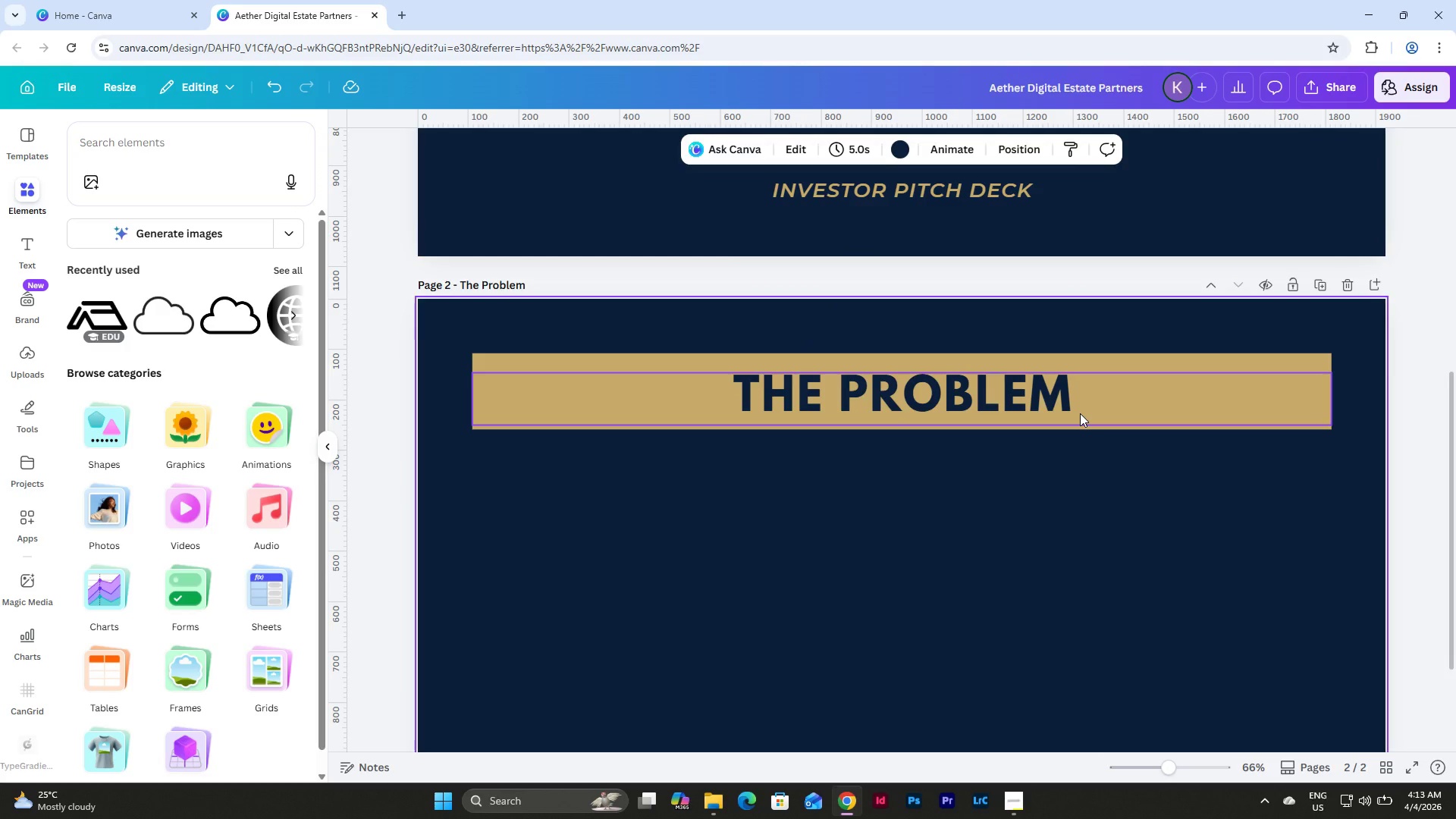 
scroll: coordinate [844, 531], scroll_direction: up, amount: 4.0
 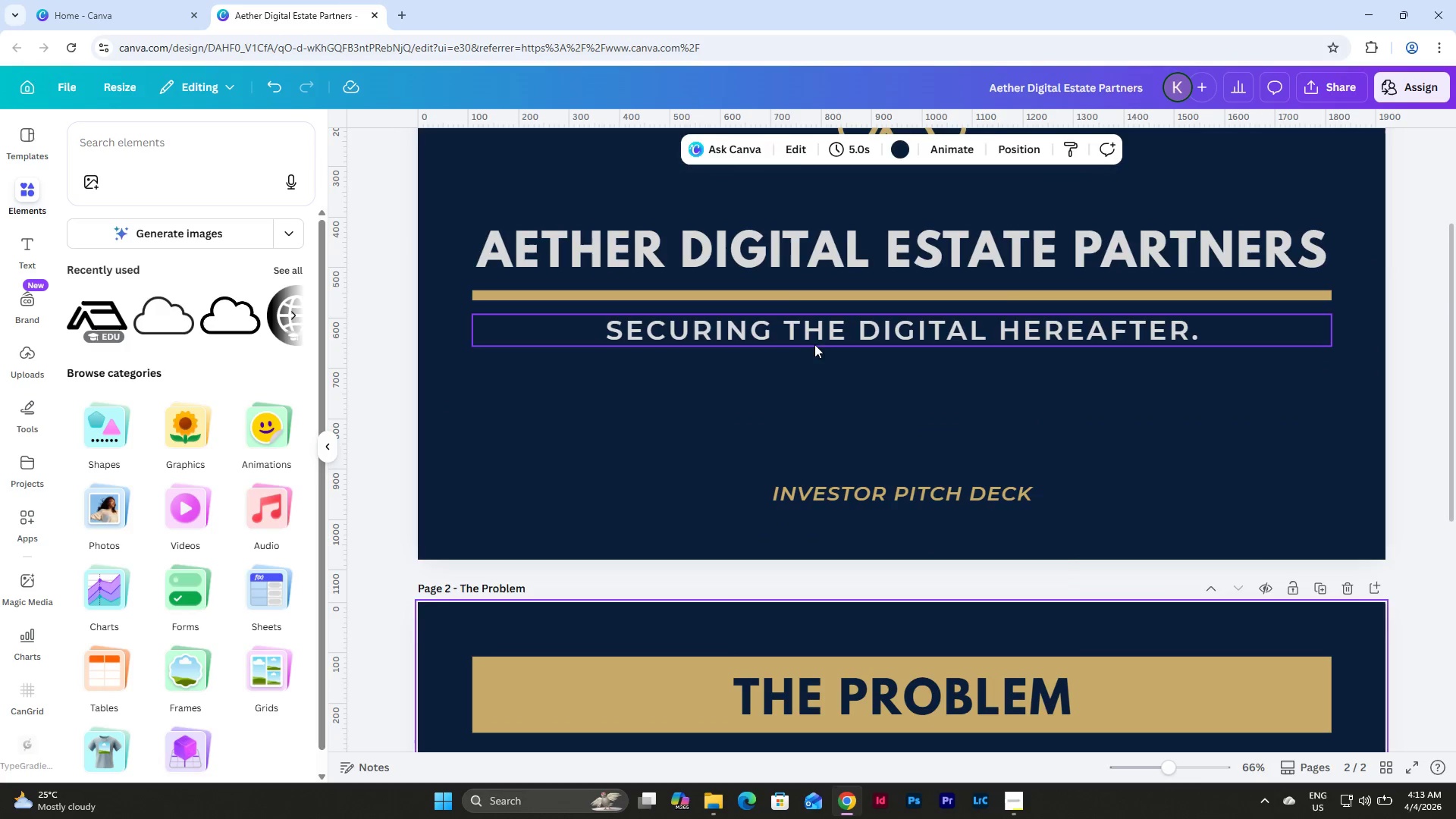 
left_click([821, 335])
 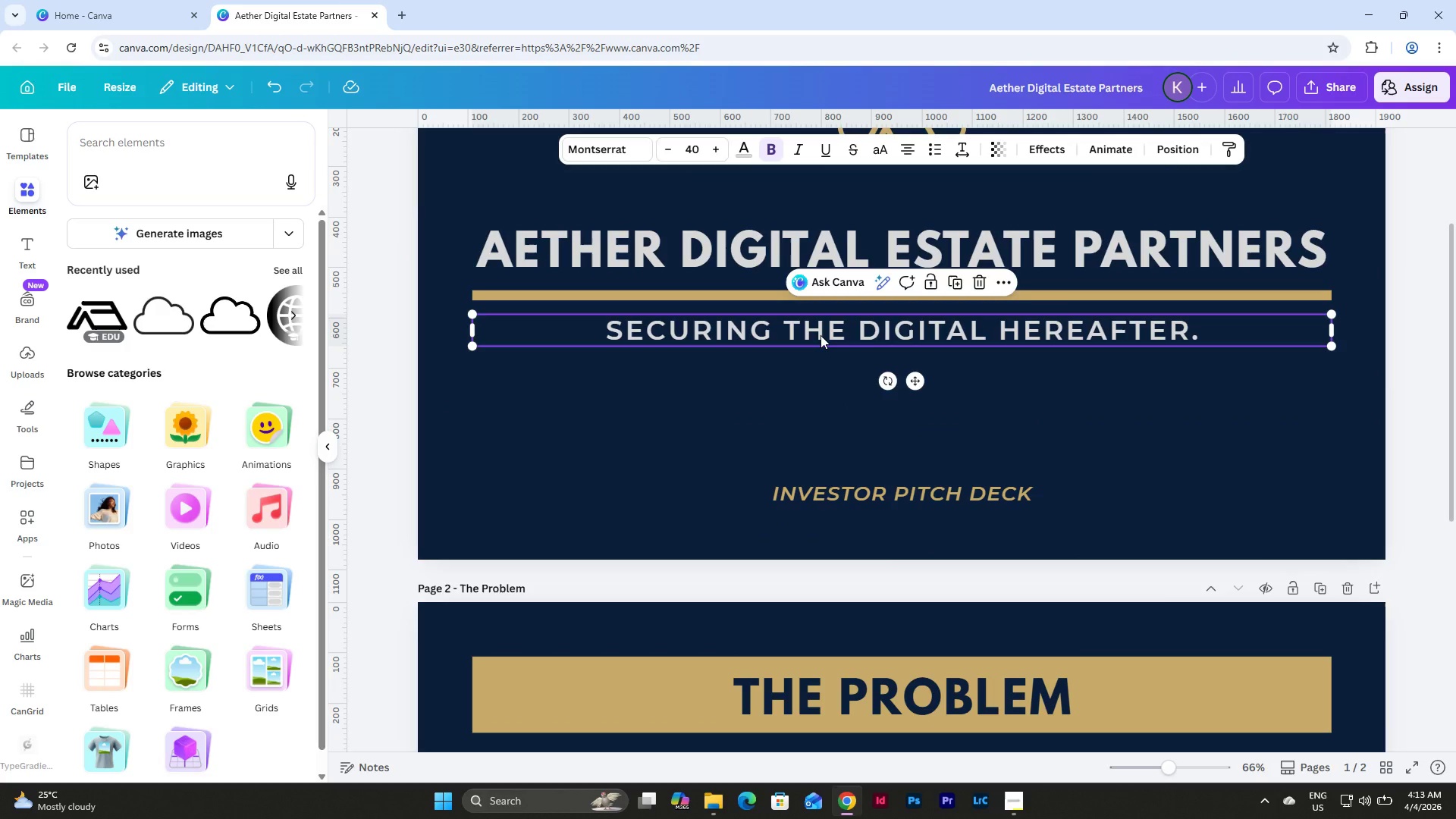 
key(Control+C)
 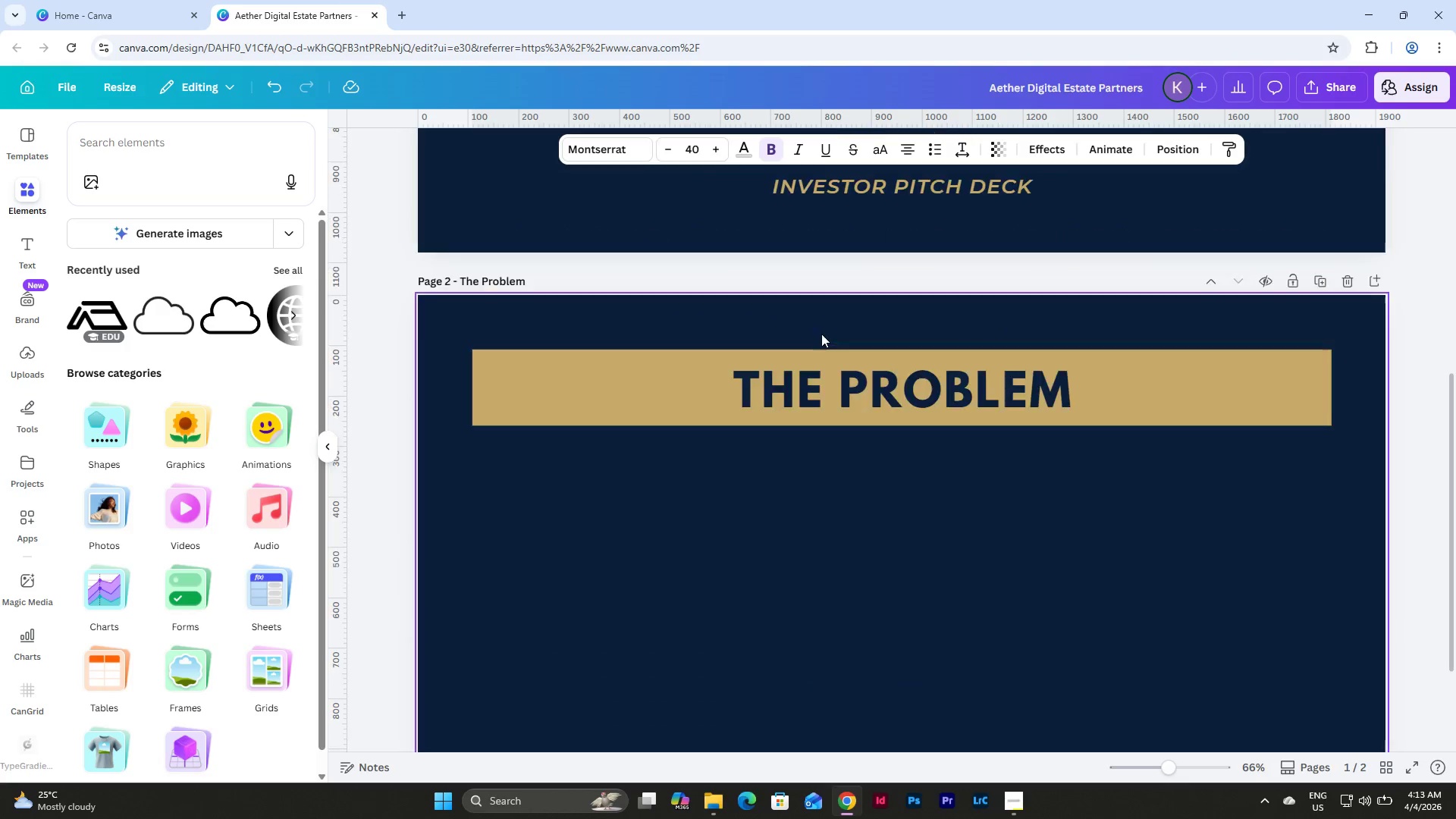 
left_click([742, 510])
 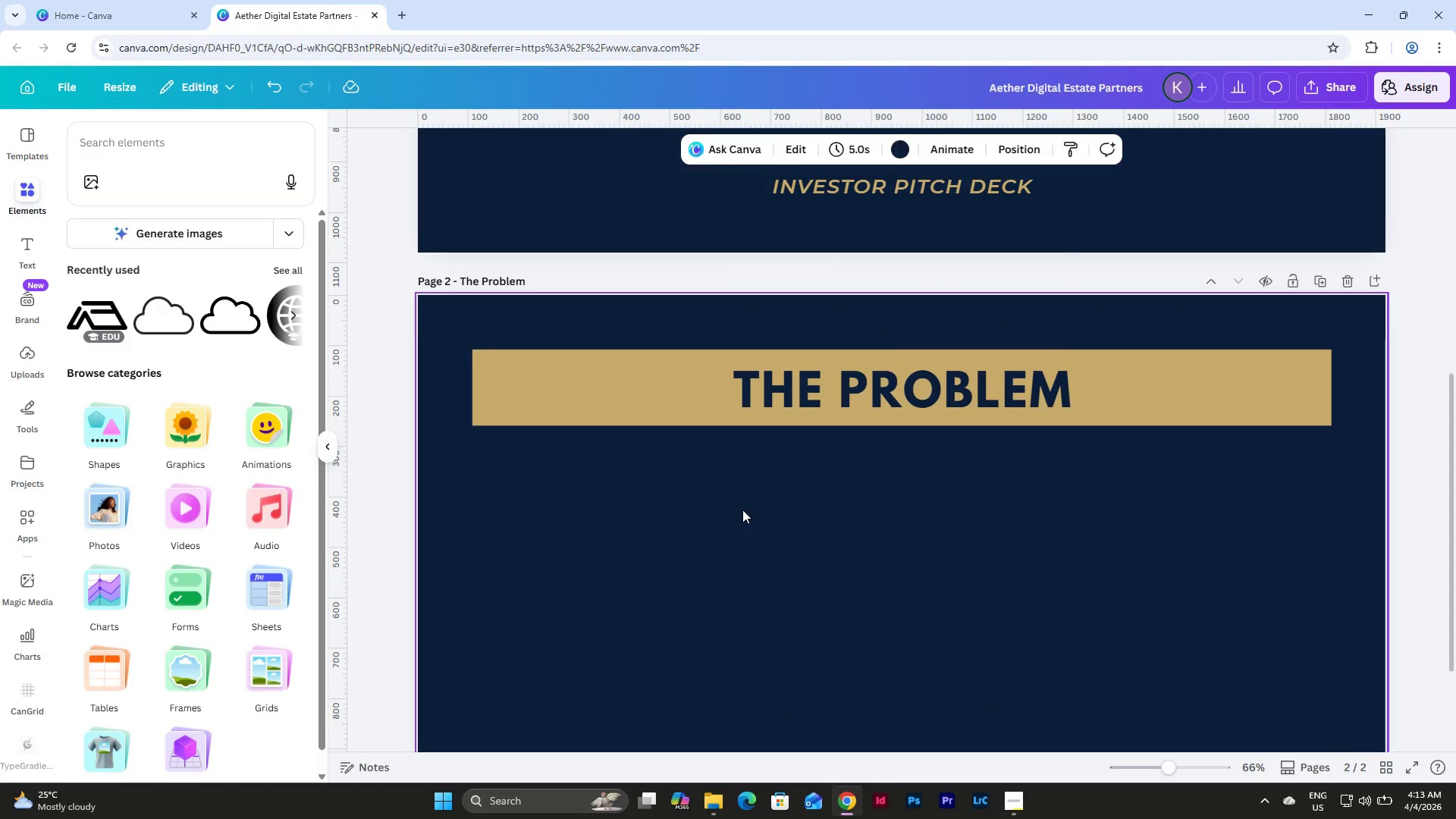 
scroll: coordinate [821, 335], scroll_direction: down, amount: 4.0
 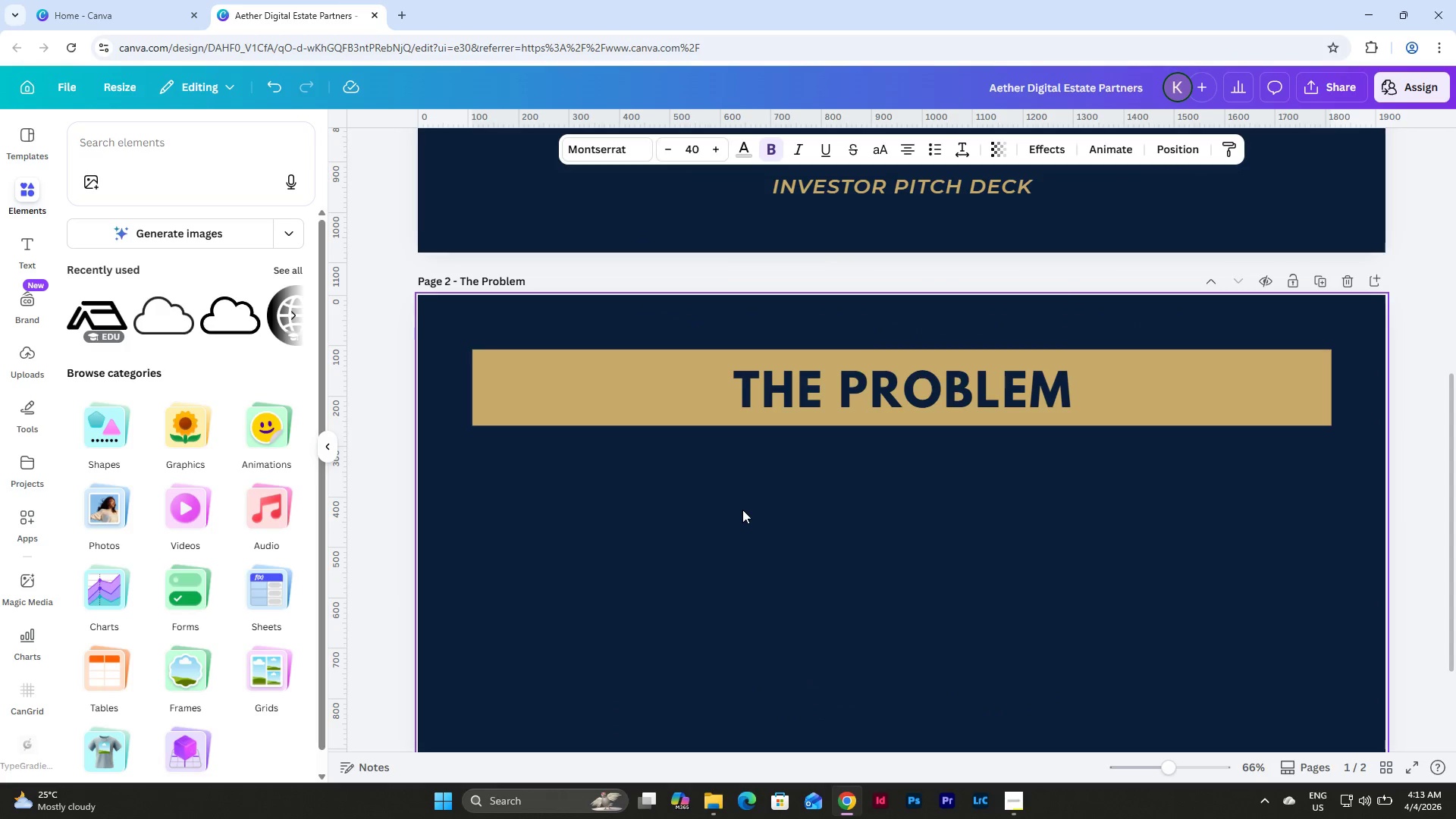 
key(Control+V)
 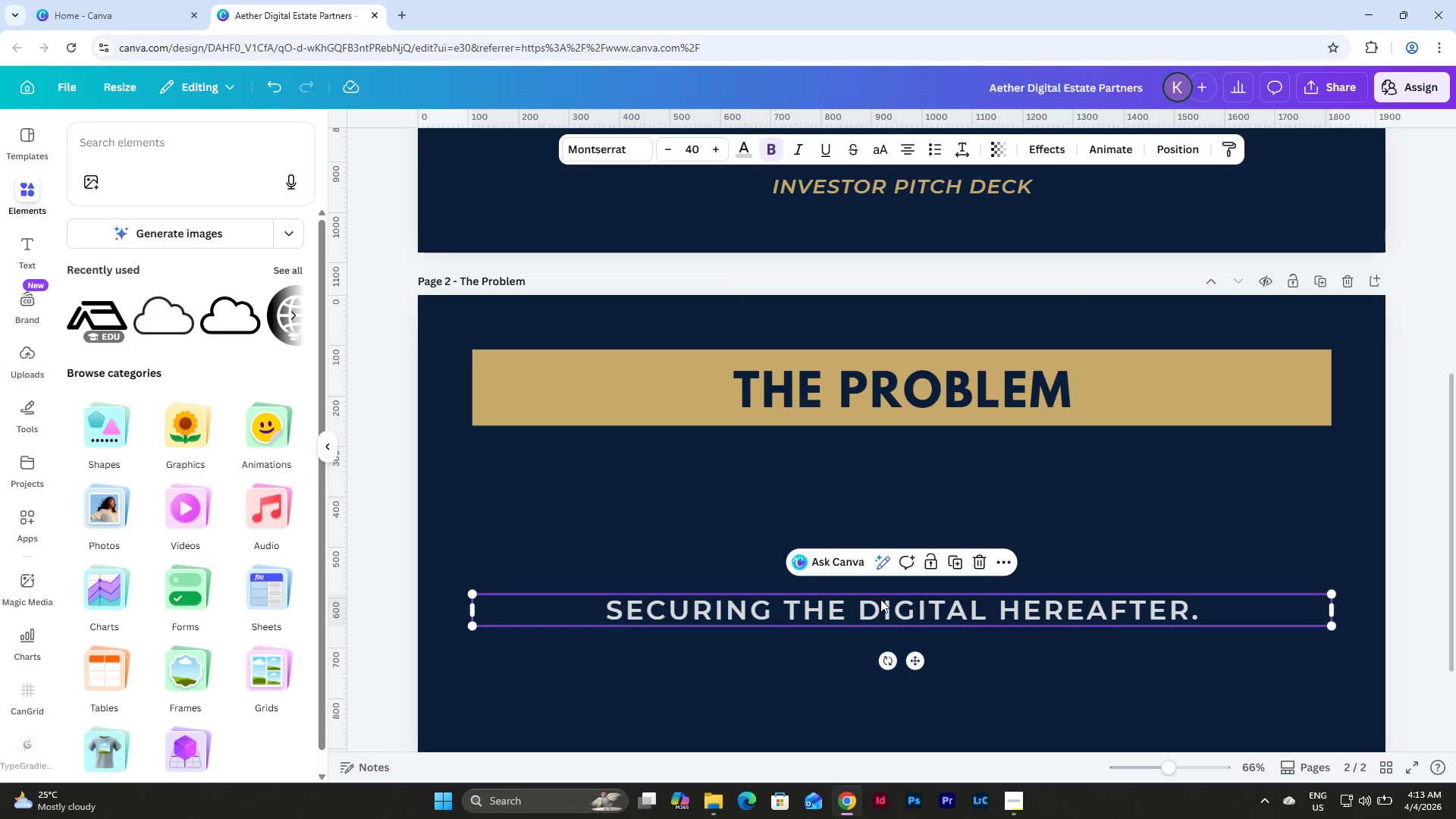 
left_click_drag(start_coordinate=[880, 611], to_coordinate=[881, 460])
 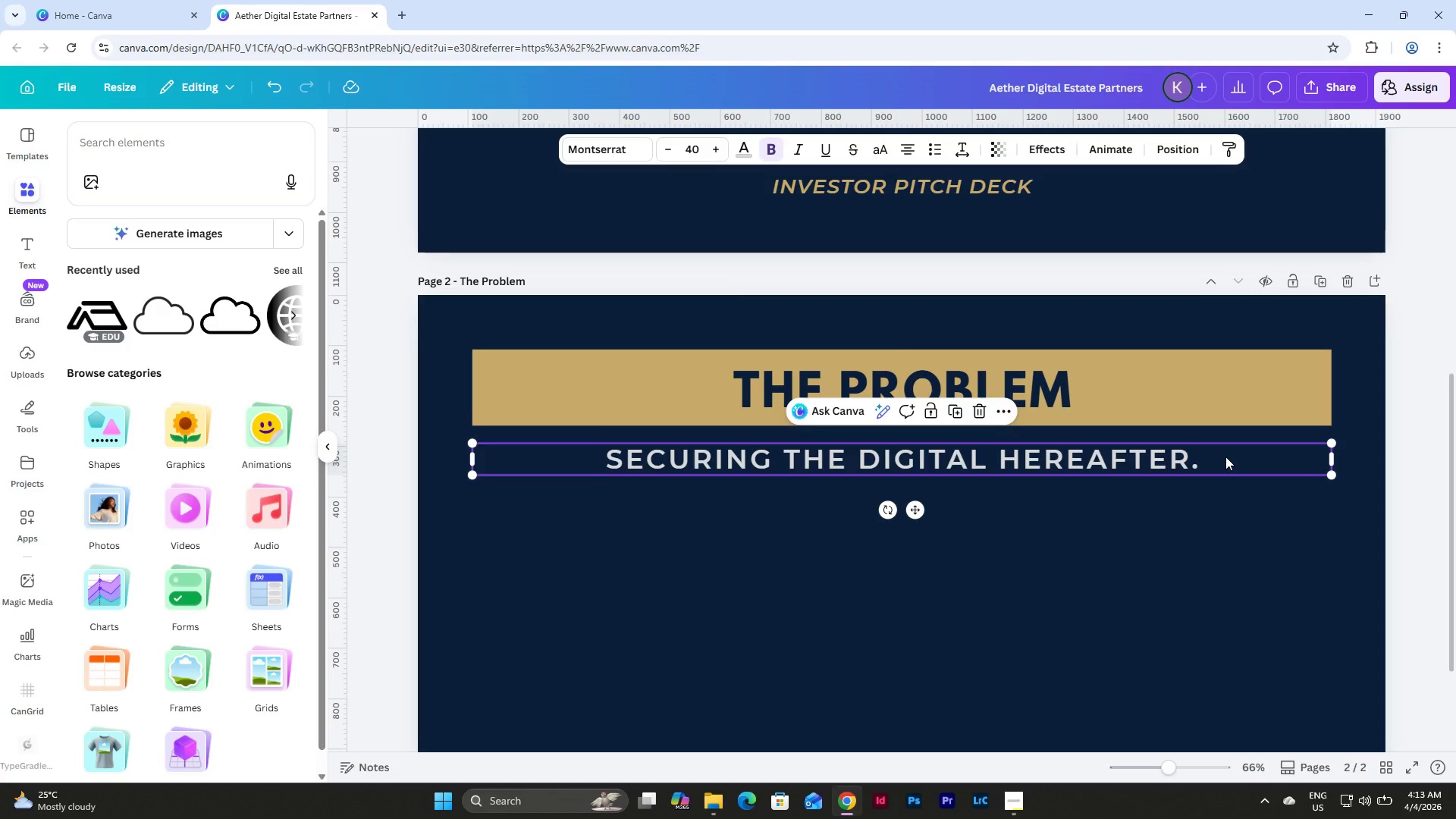 
left_click([1222, 456])
 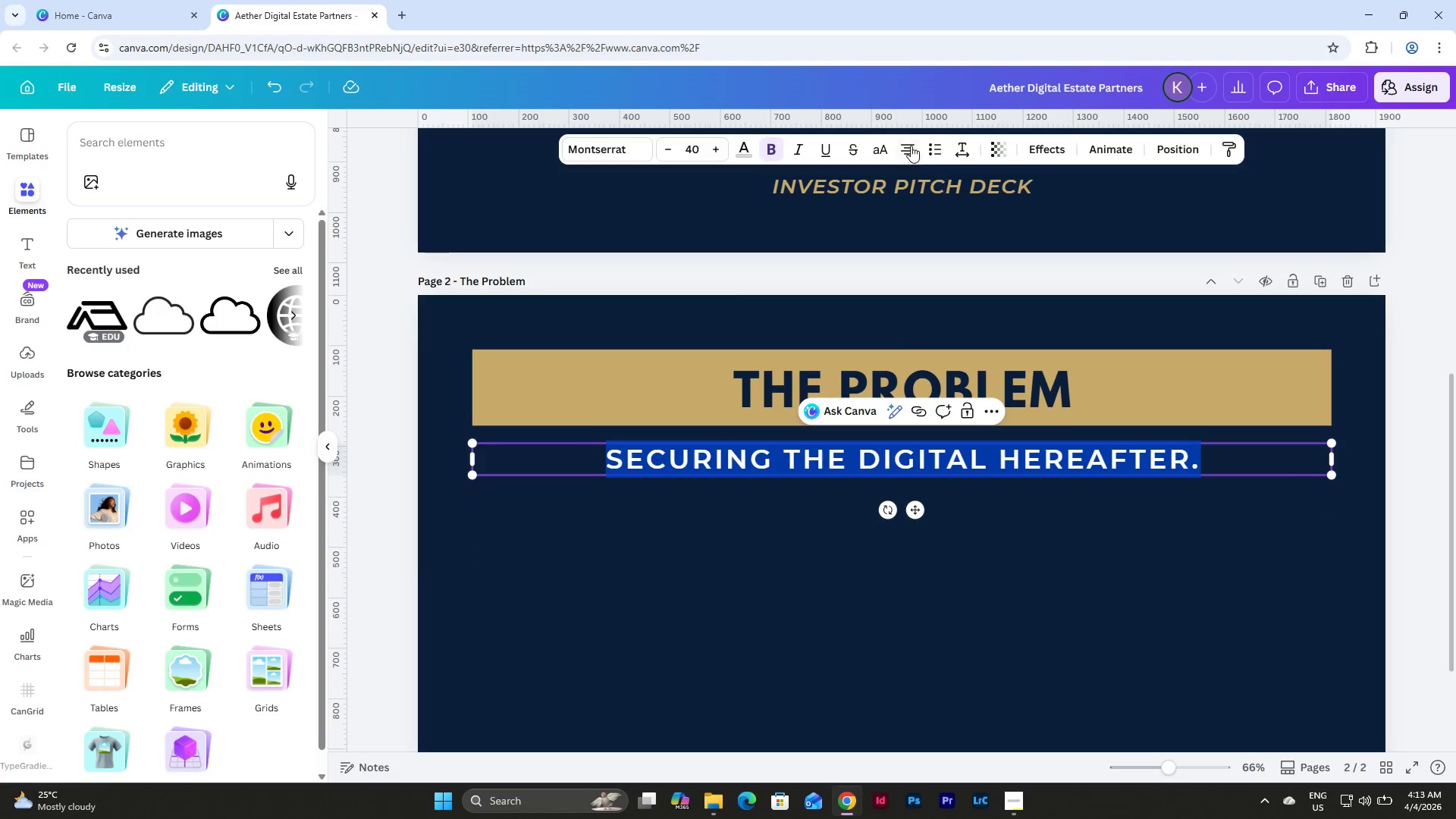 
left_click([905, 140])
 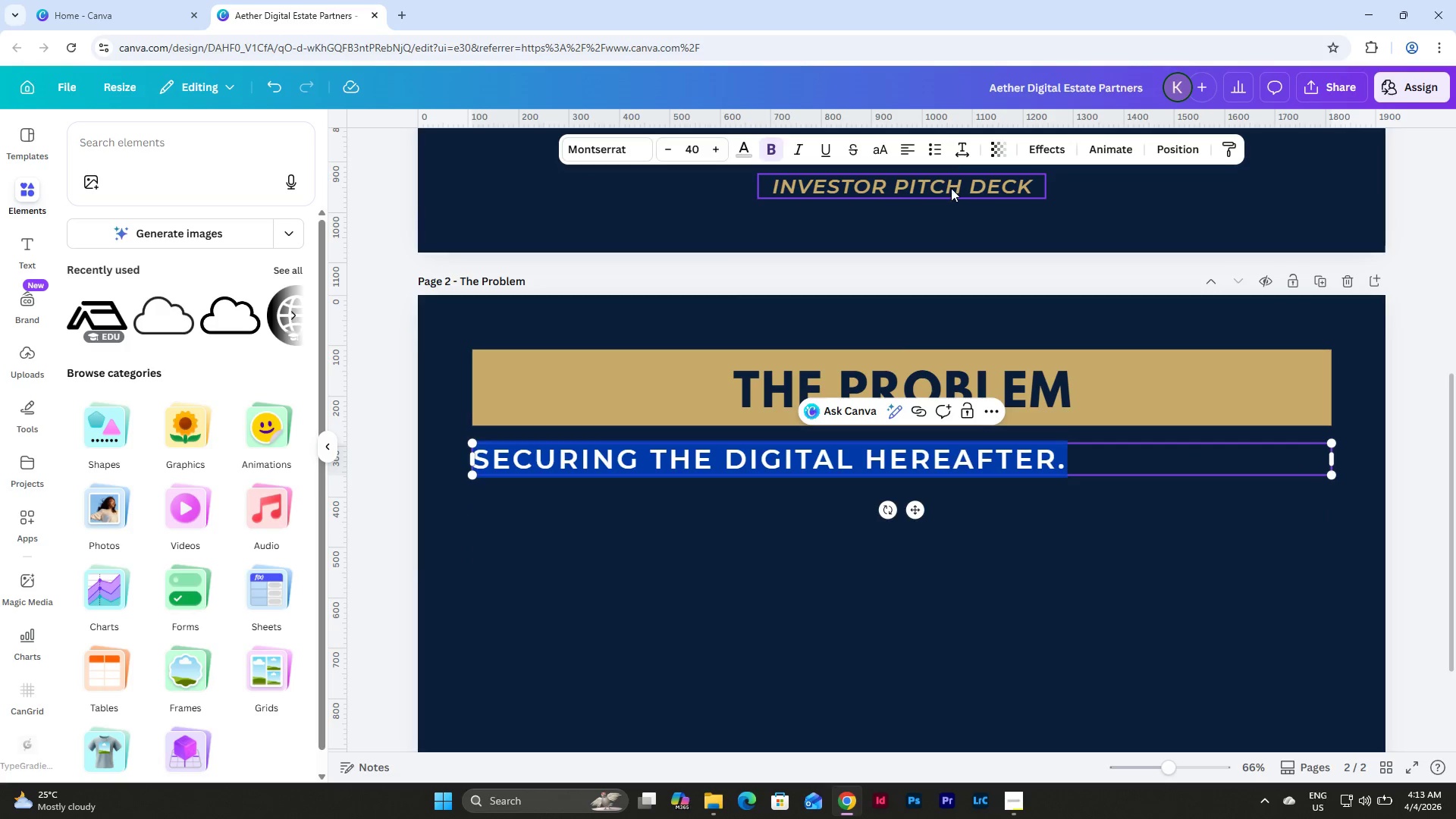 
left_click([957, 149])
 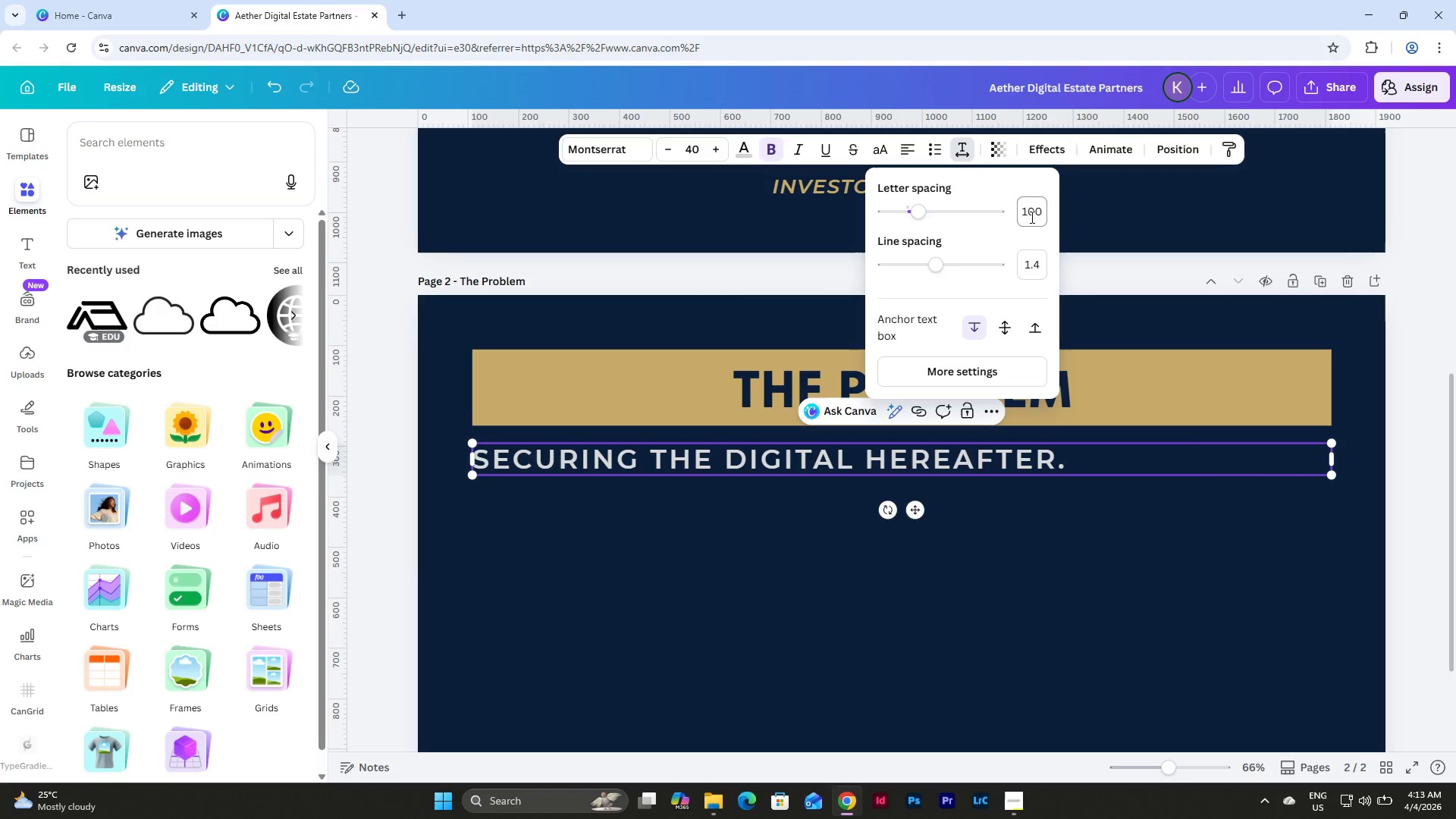 
left_click([1032, 219])
 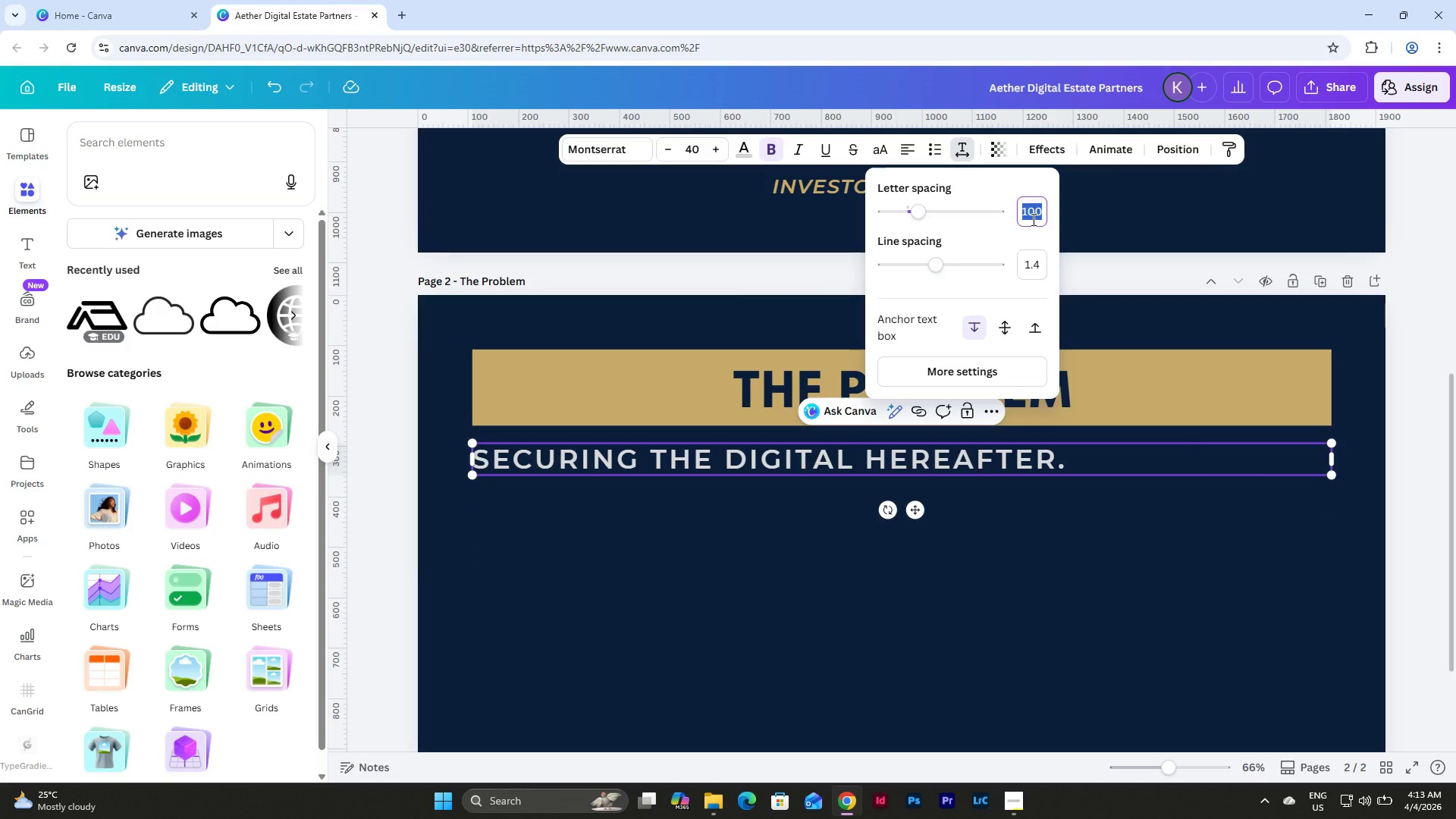 
key(Numpad0)
 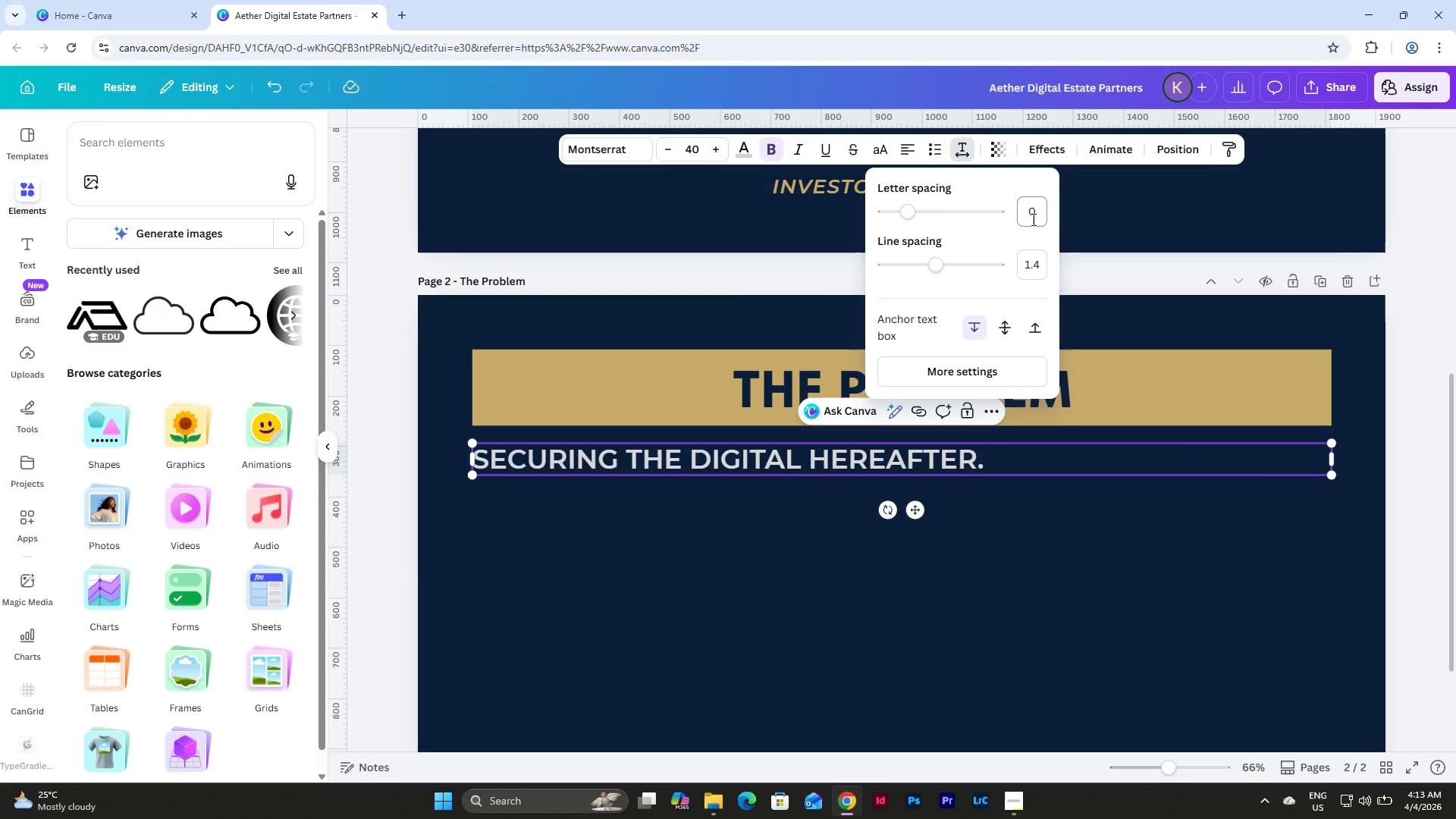 
key(NumpadEnter)
 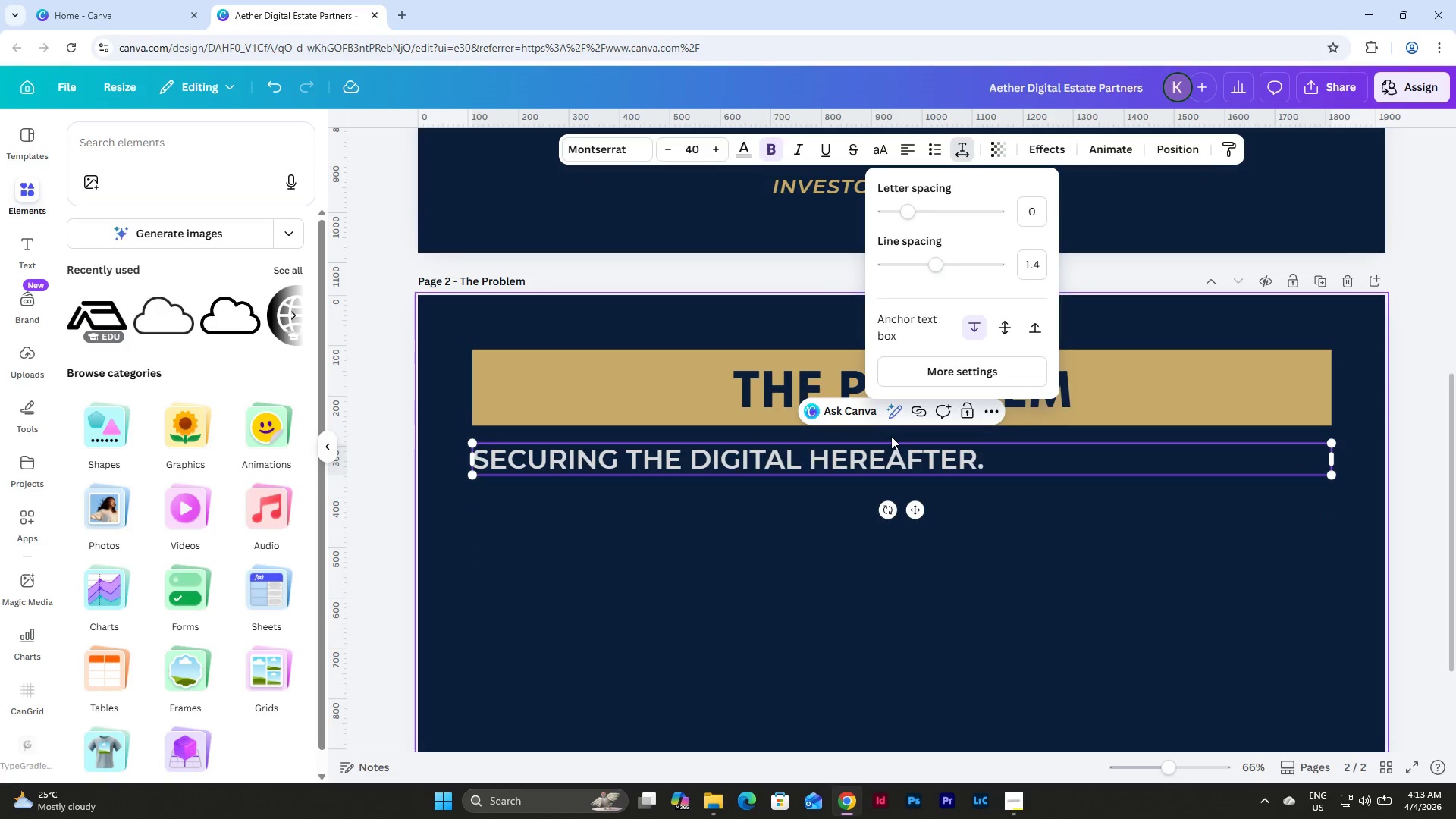 
left_click([908, 469])
 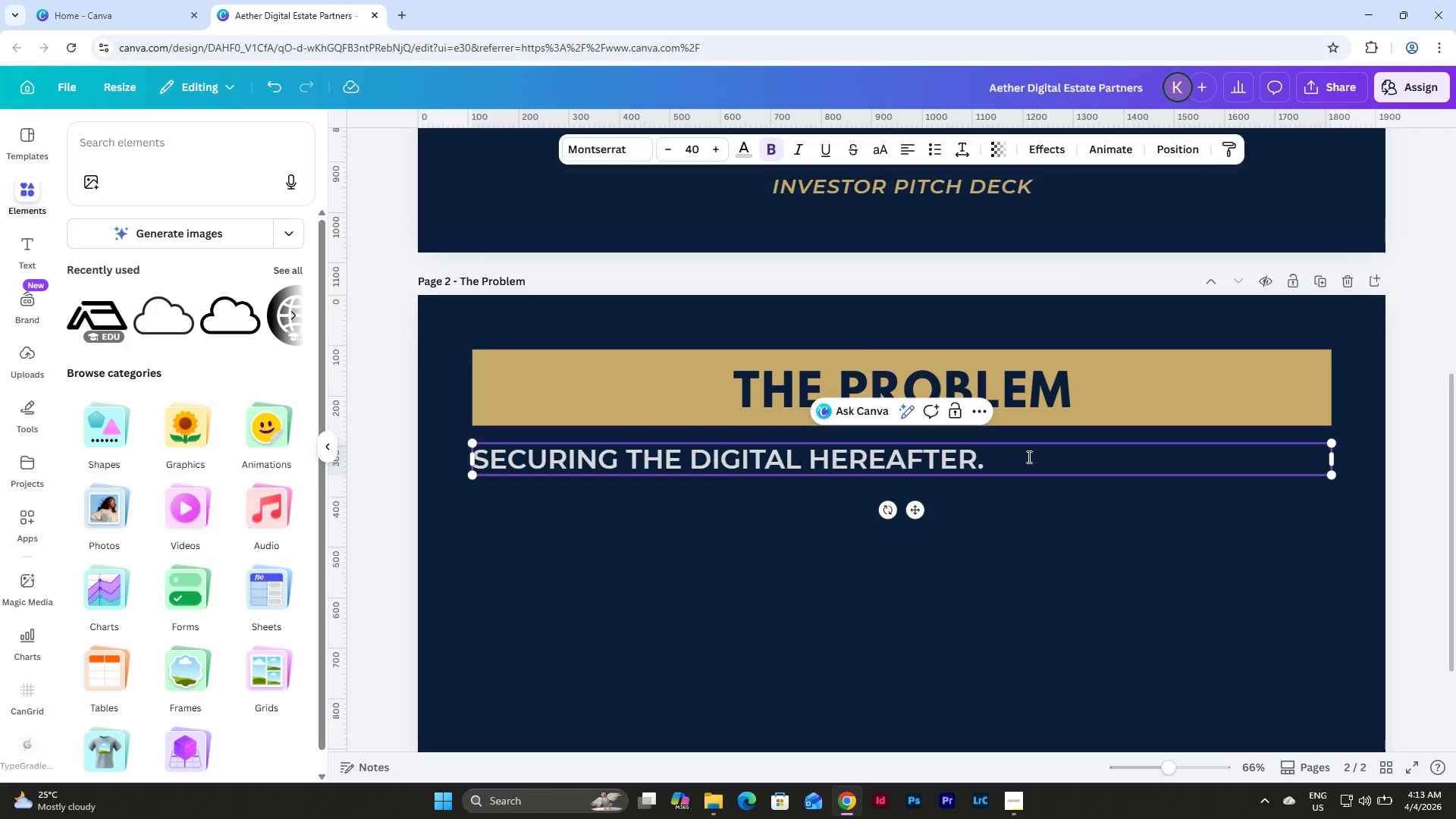 
left_click_drag(start_coordinate=[1004, 463], to_coordinate=[471, 460])
 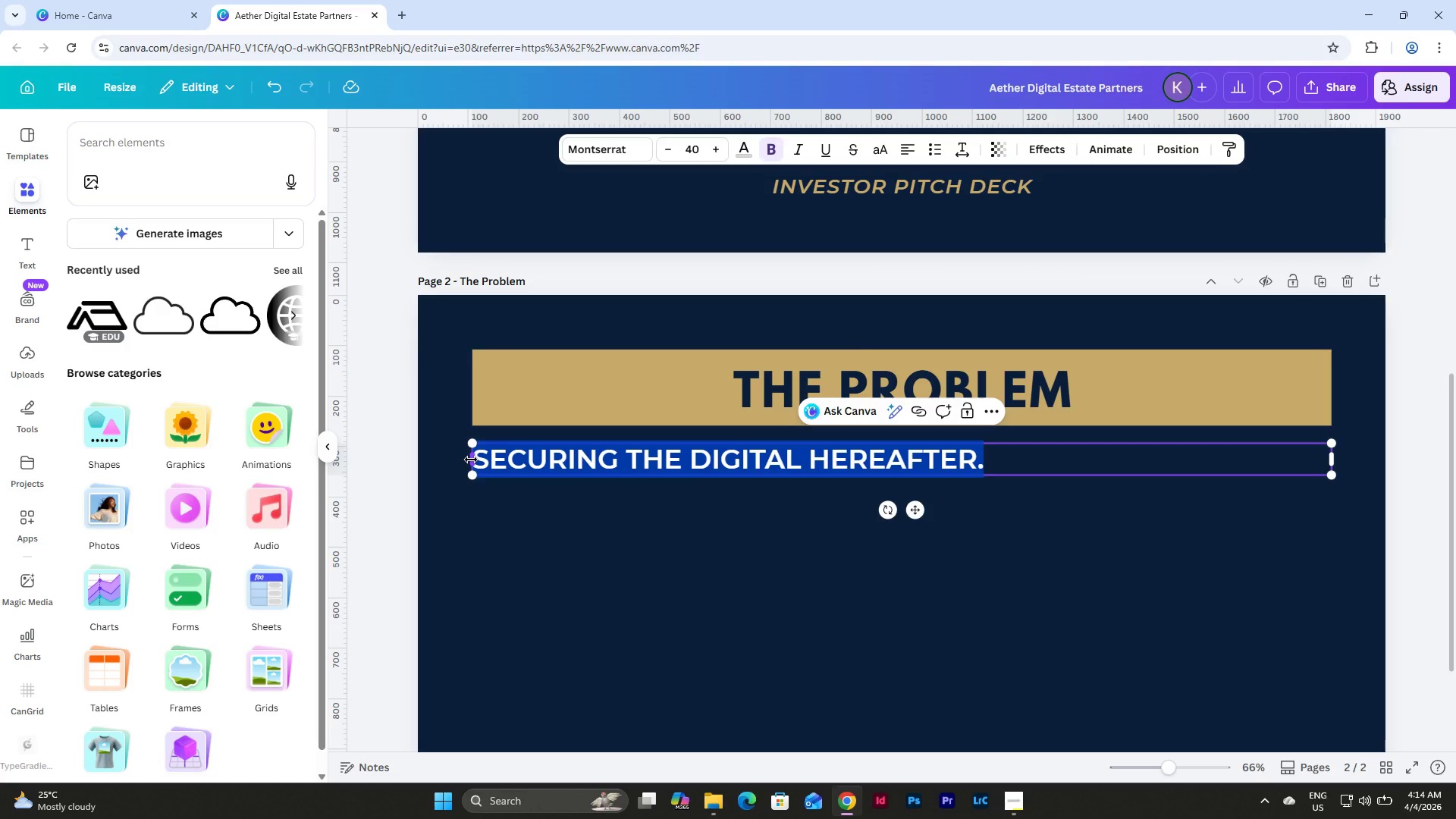 
type(DIGITAL ASST)
key(Backspace)
type(ES)
key(Backspace)
type(TS ARE BEO)
key(Backspace)
type(ING LOST IN LEGAL LIMBO)
 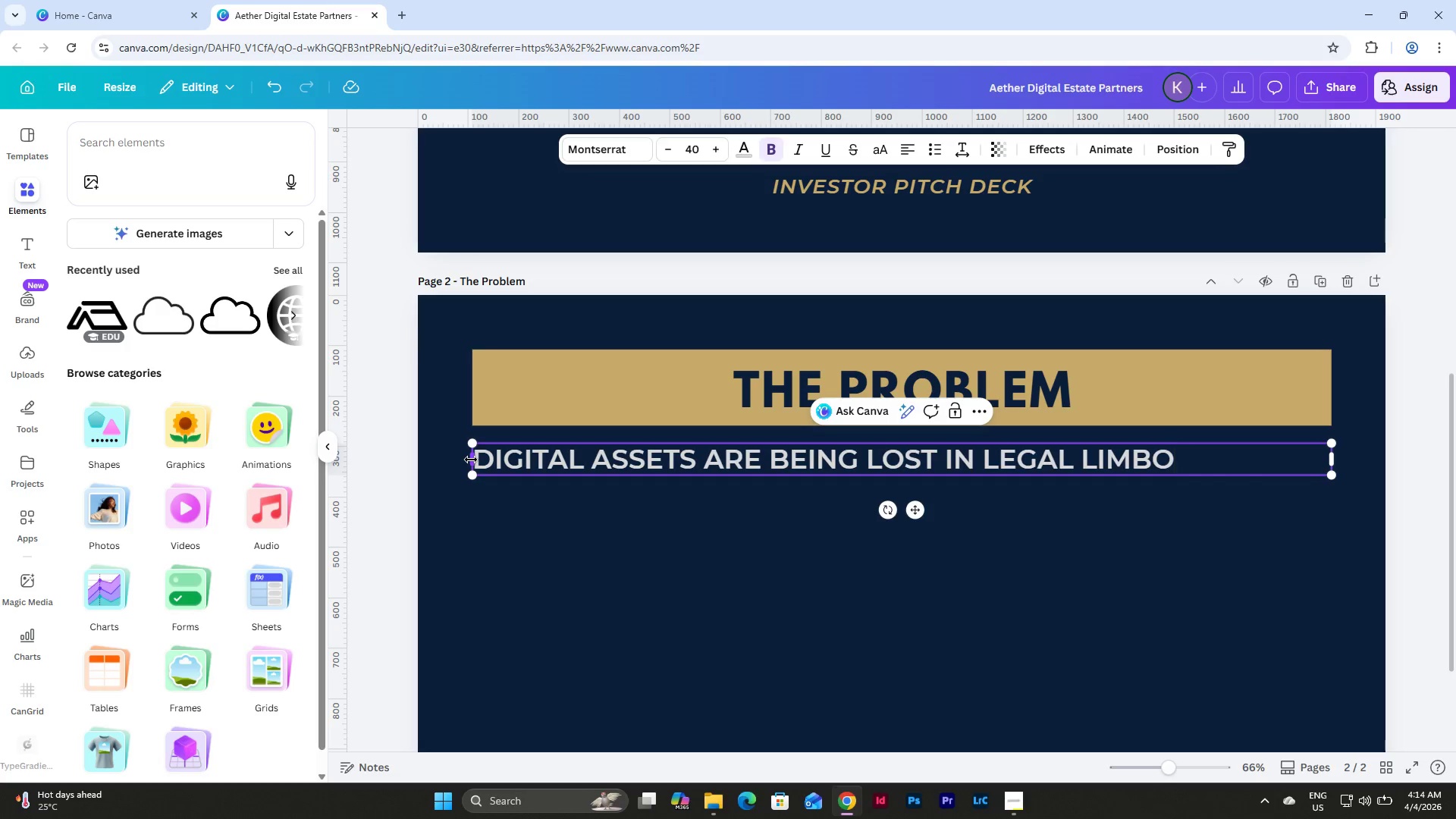 
double_click([651, 457])
 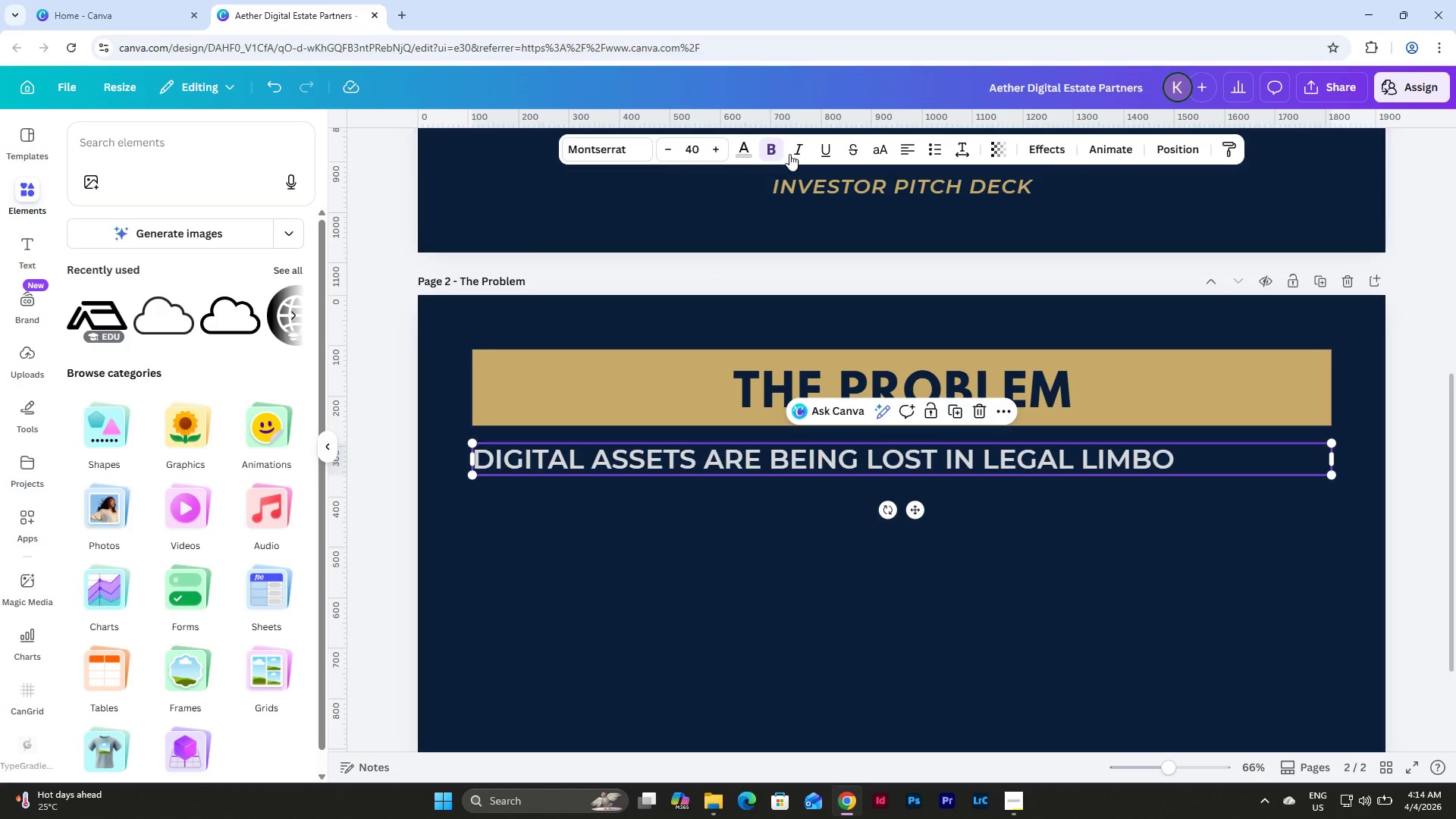 
left_click([796, 152])
 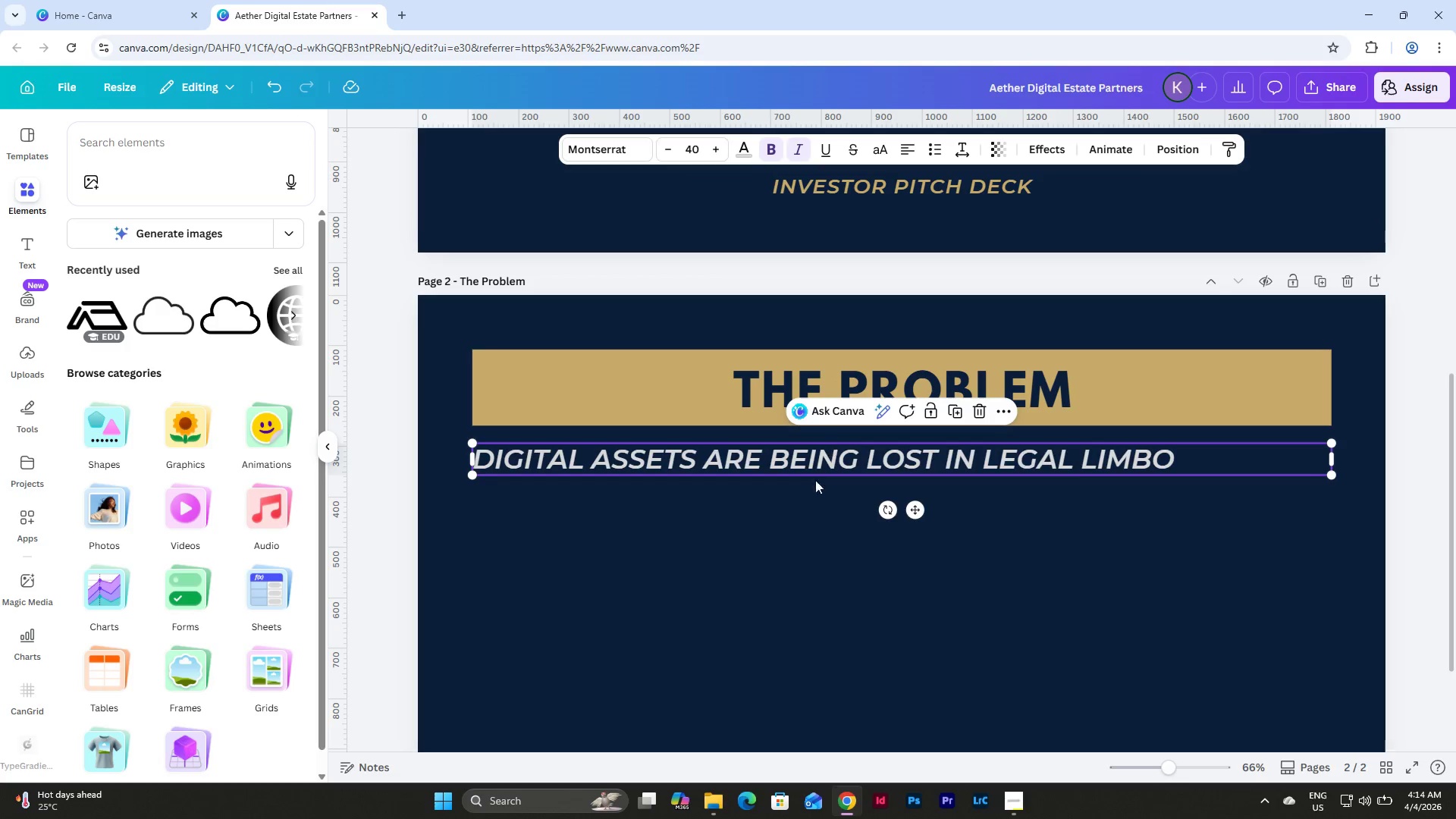 
left_click([802, 507])
 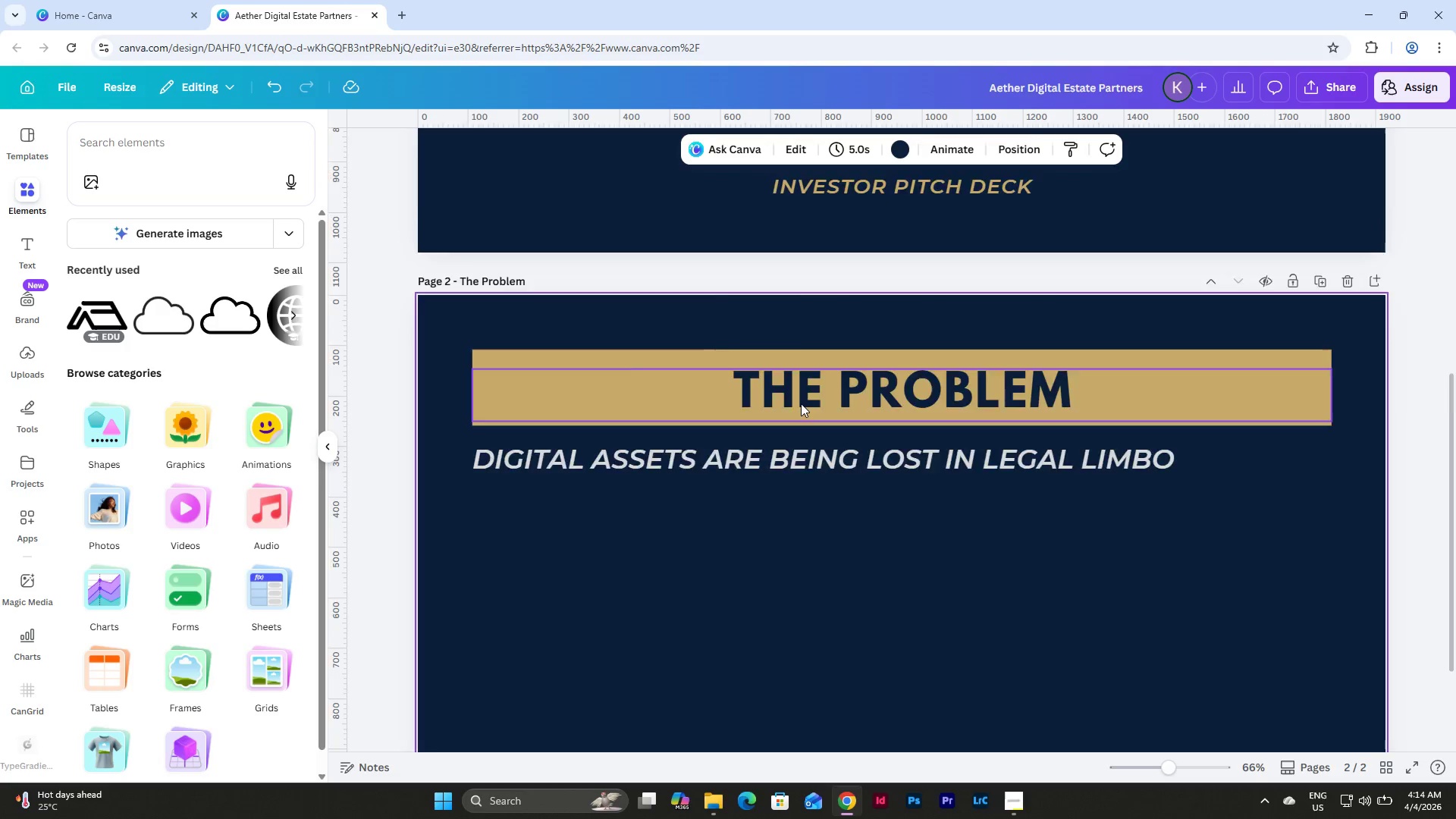 
scroll: coordinate [801, 403], scroll_direction: down, amount: 3.0
 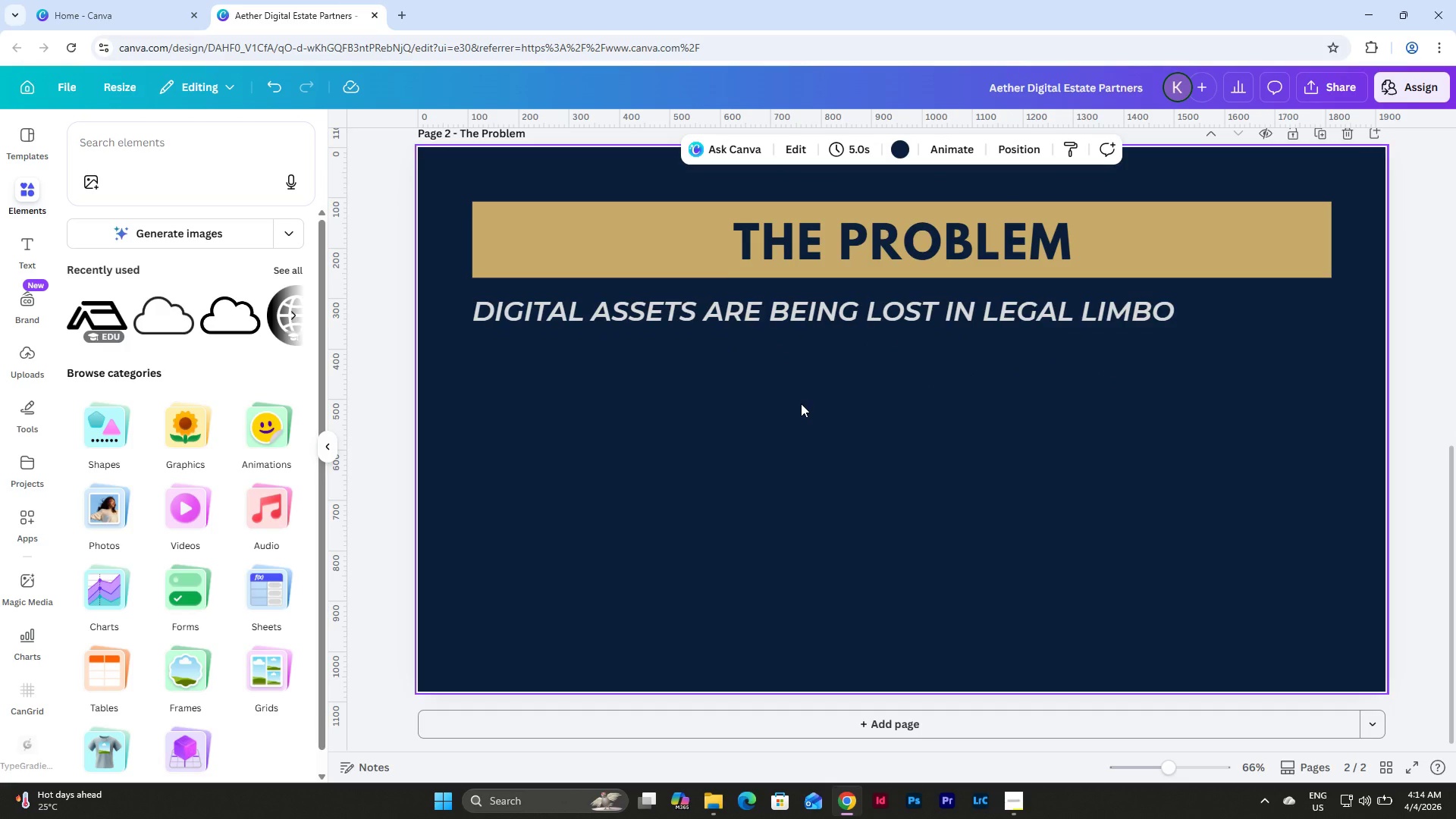 
scroll: coordinate [795, 439], scroll_direction: up, amount: 2.0
 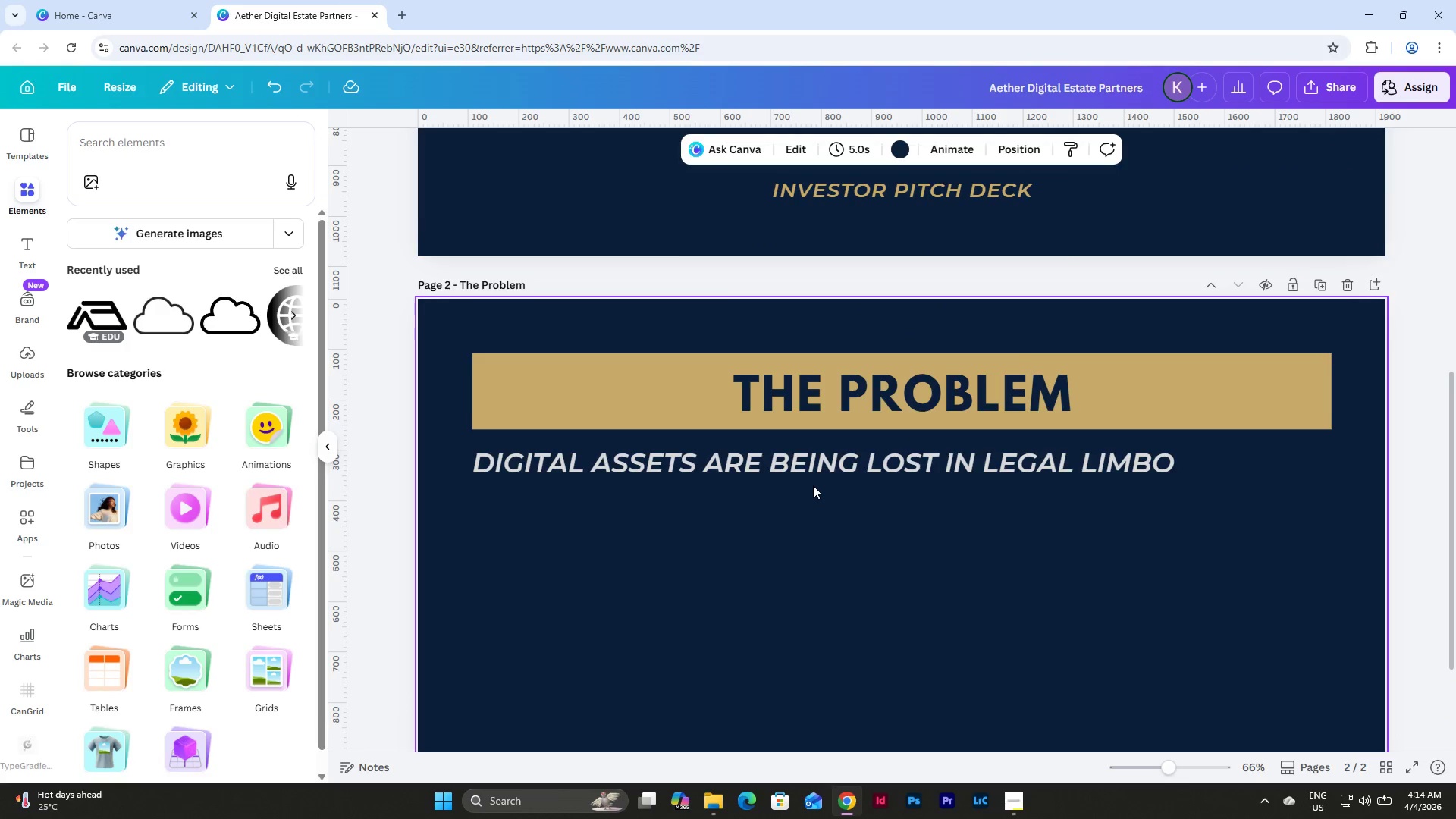 
scroll: coordinate [813, 485], scroll_direction: down, amount: 1.0
 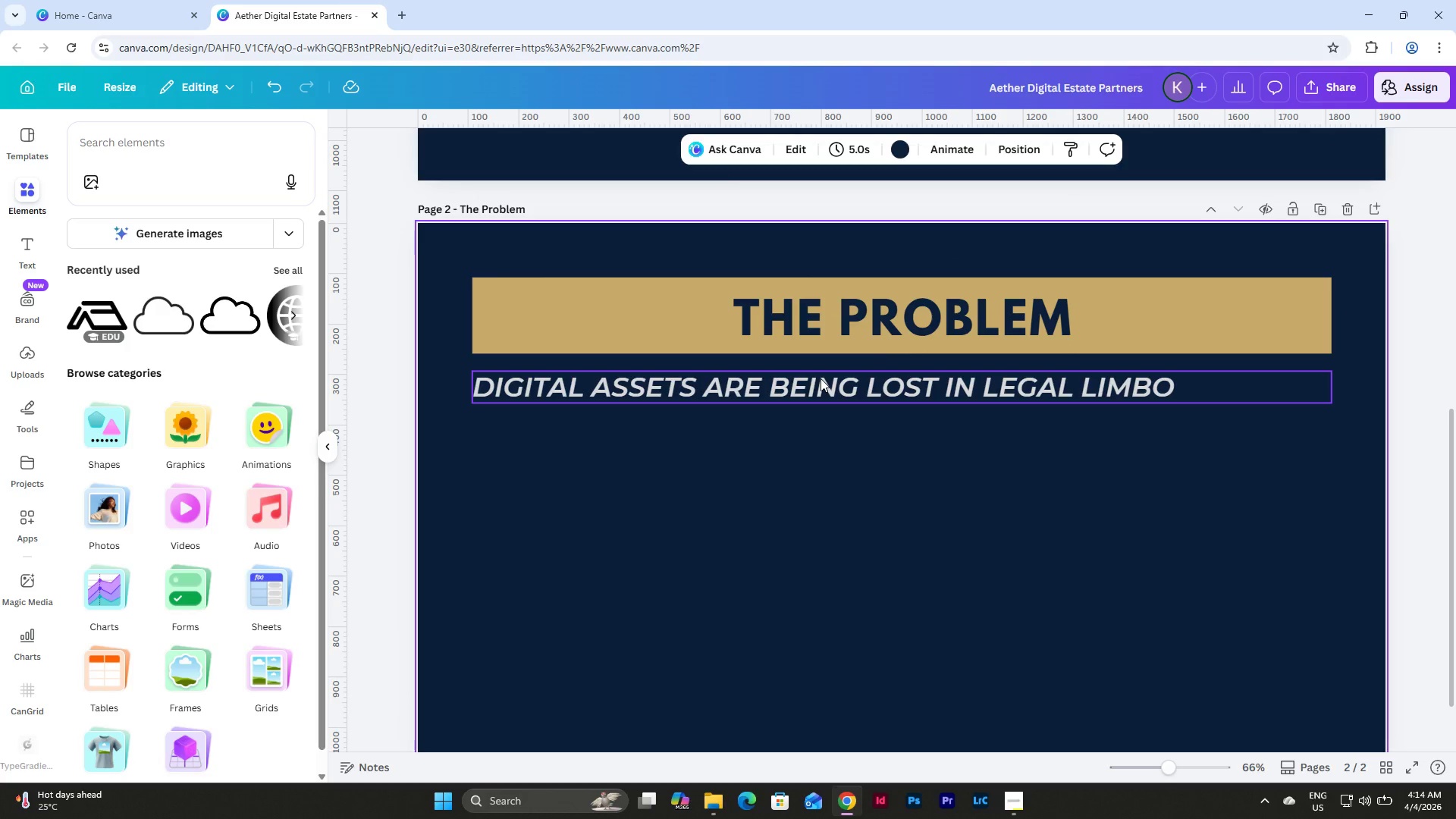 
left_click([821, 378])
 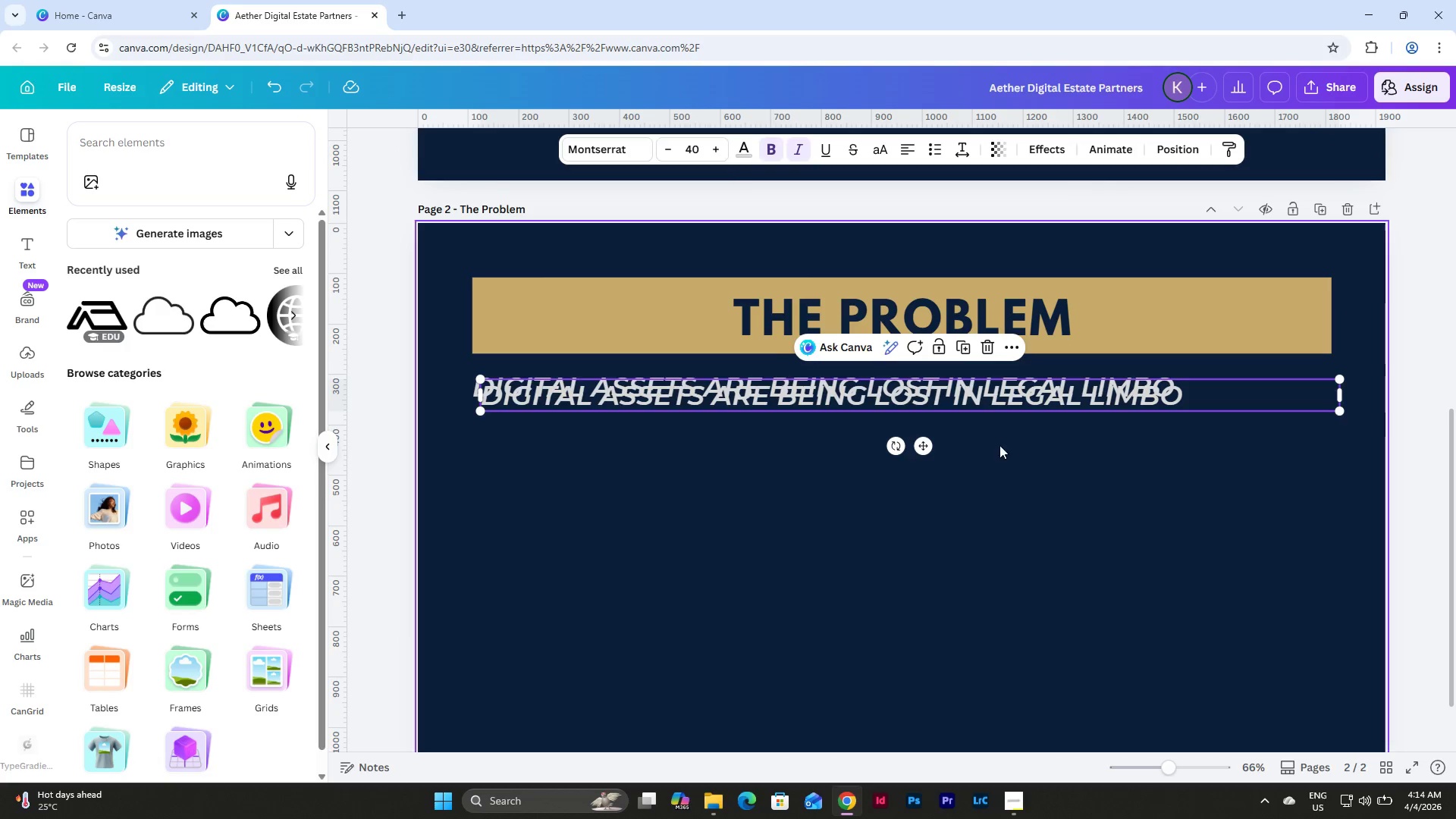 
left_click_drag(start_coordinate=[948, 403], to_coordinate=[938, 441])
 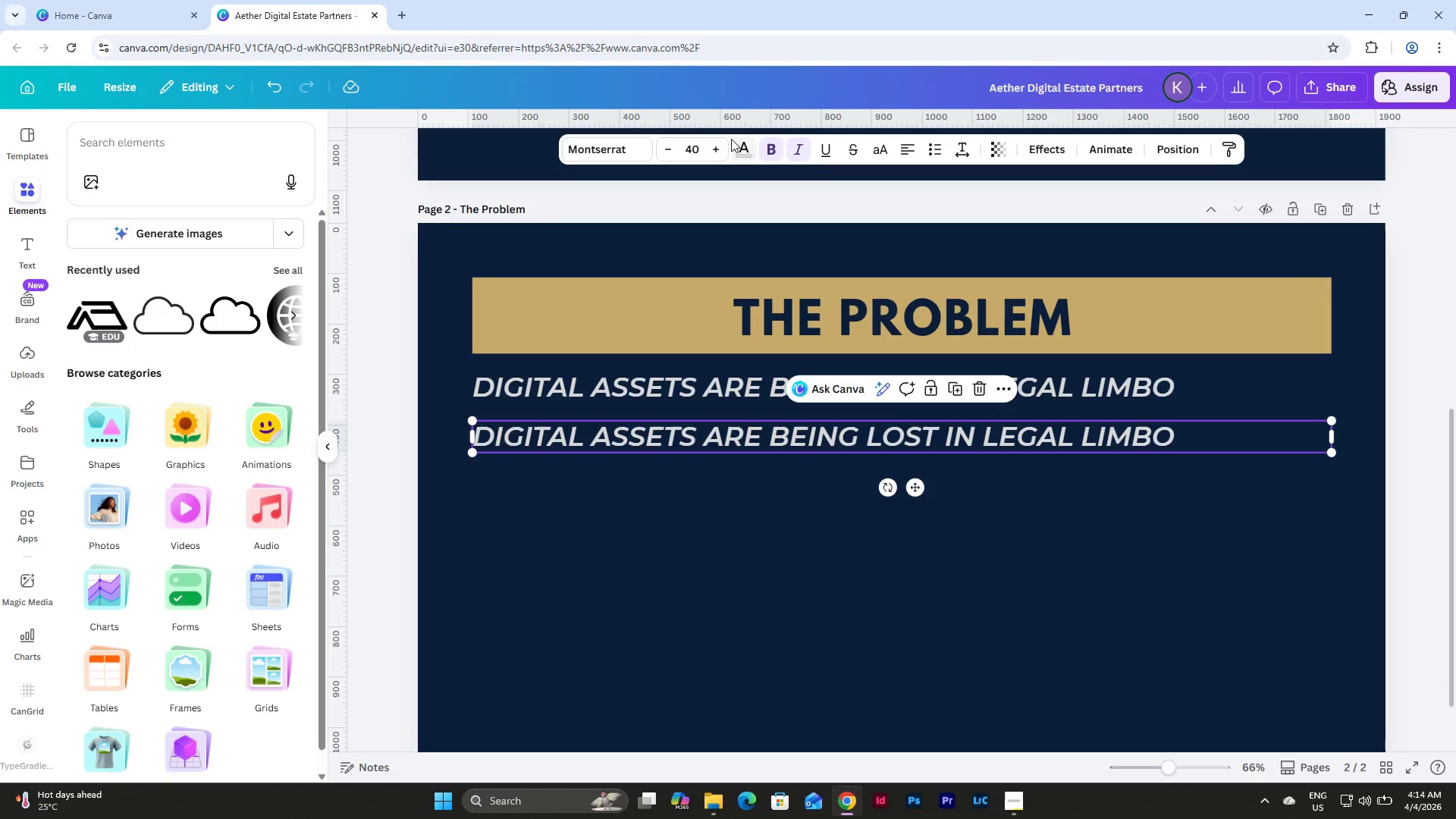 
left_click([694, 152])
 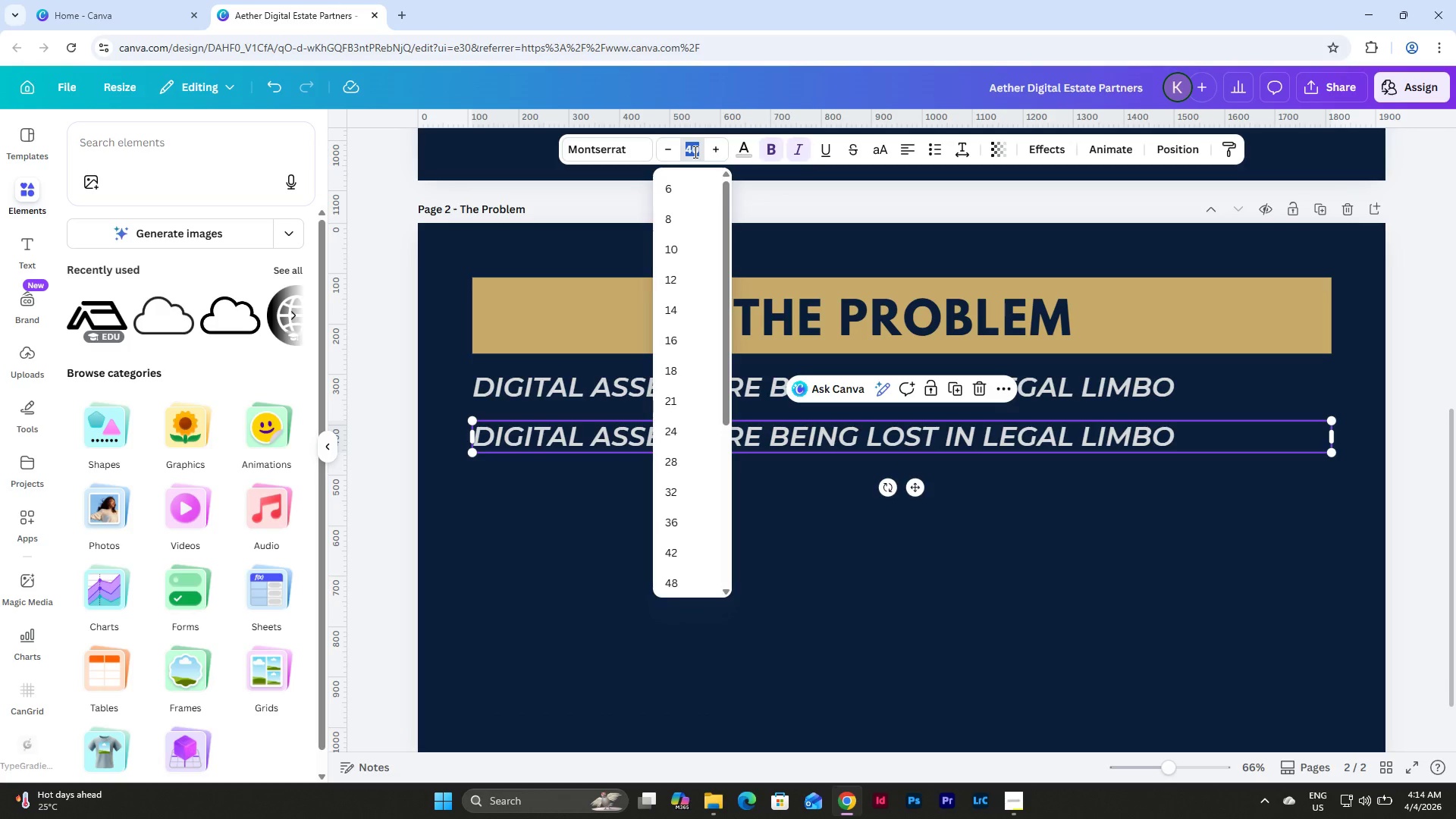 
key(Numpad3)
 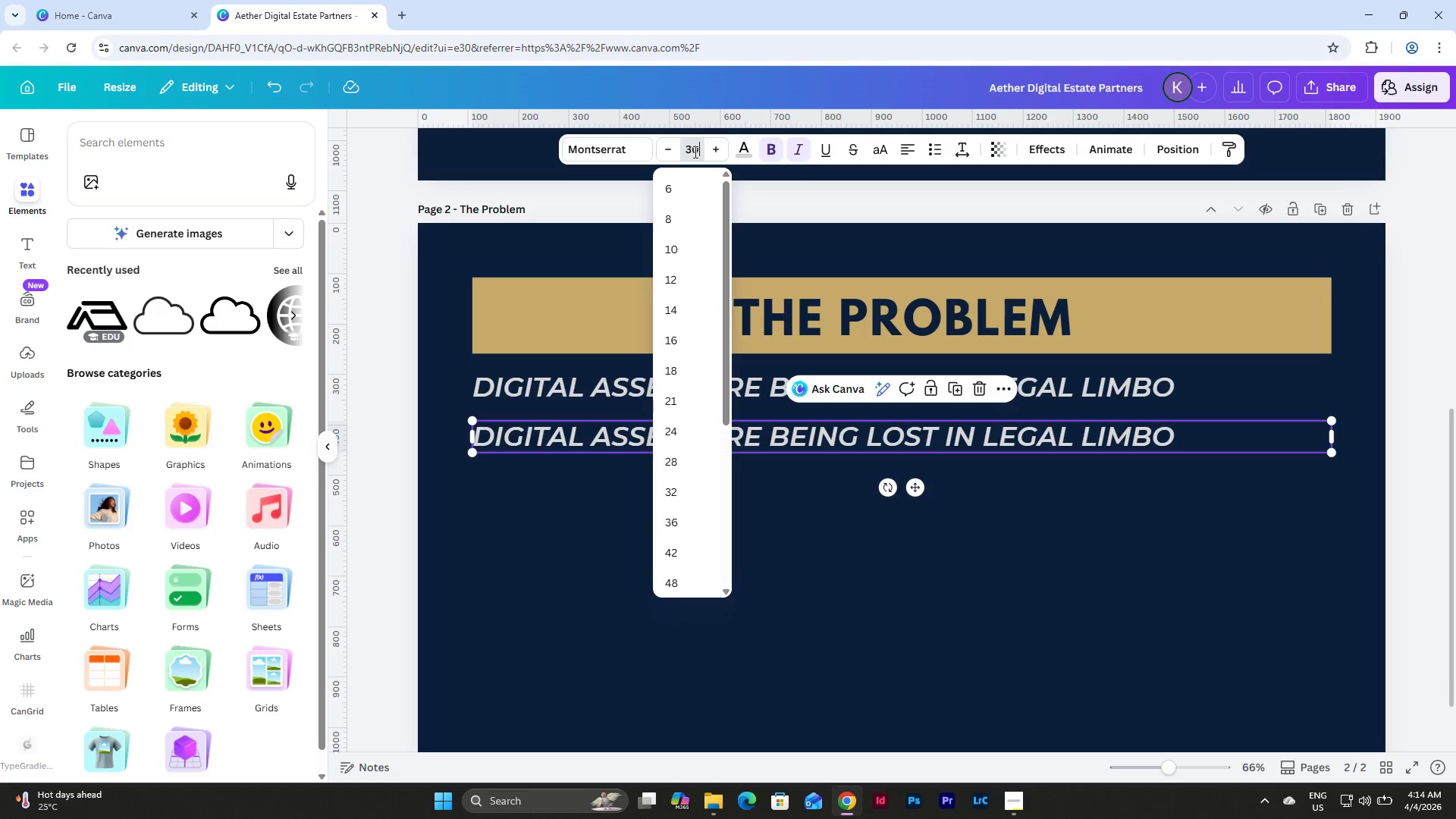 
key(Numpad0)
 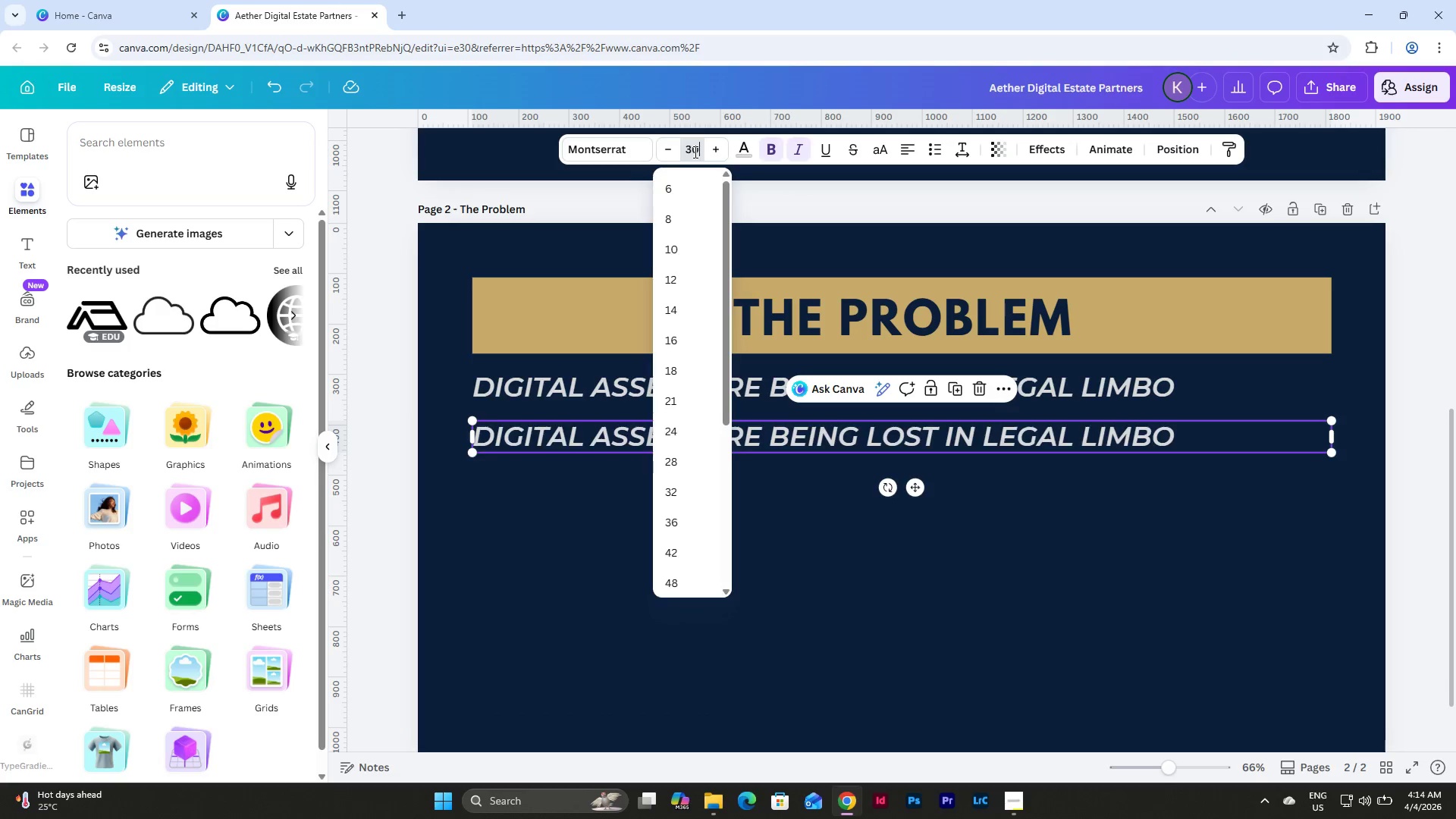 
key(NumpadEnter)
 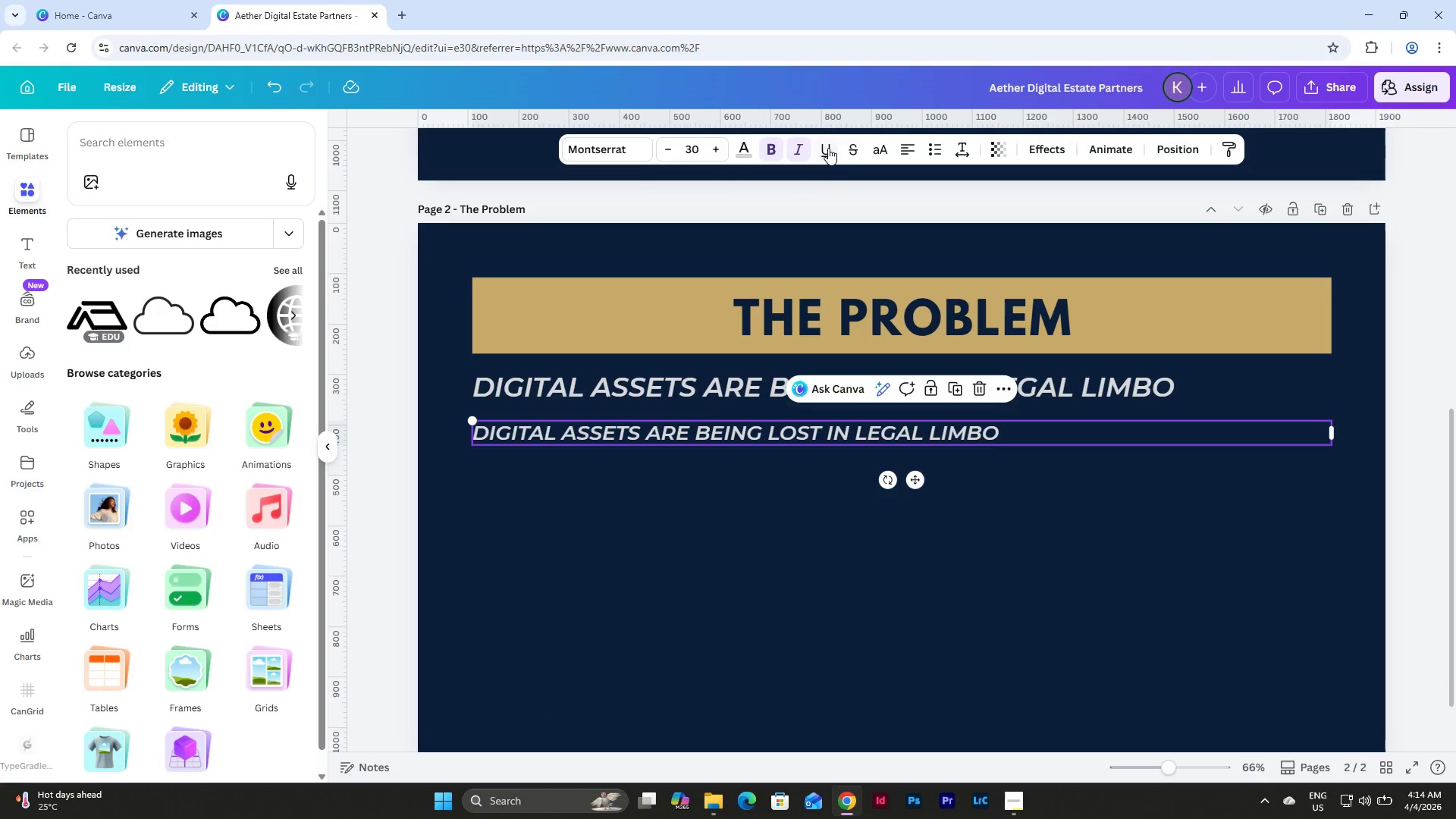 
left_click([798, 155])
 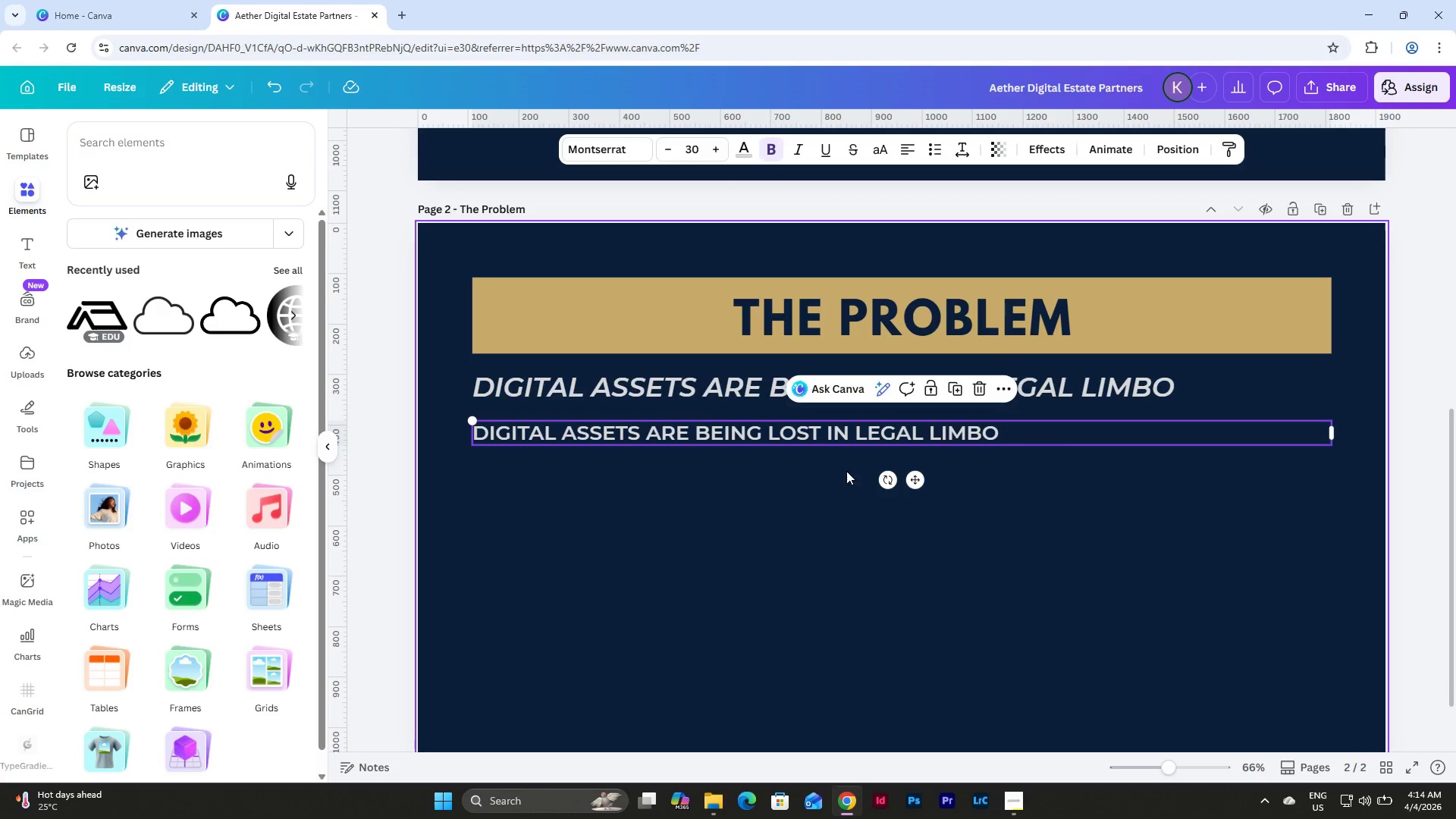 
left_click([843, 440])
 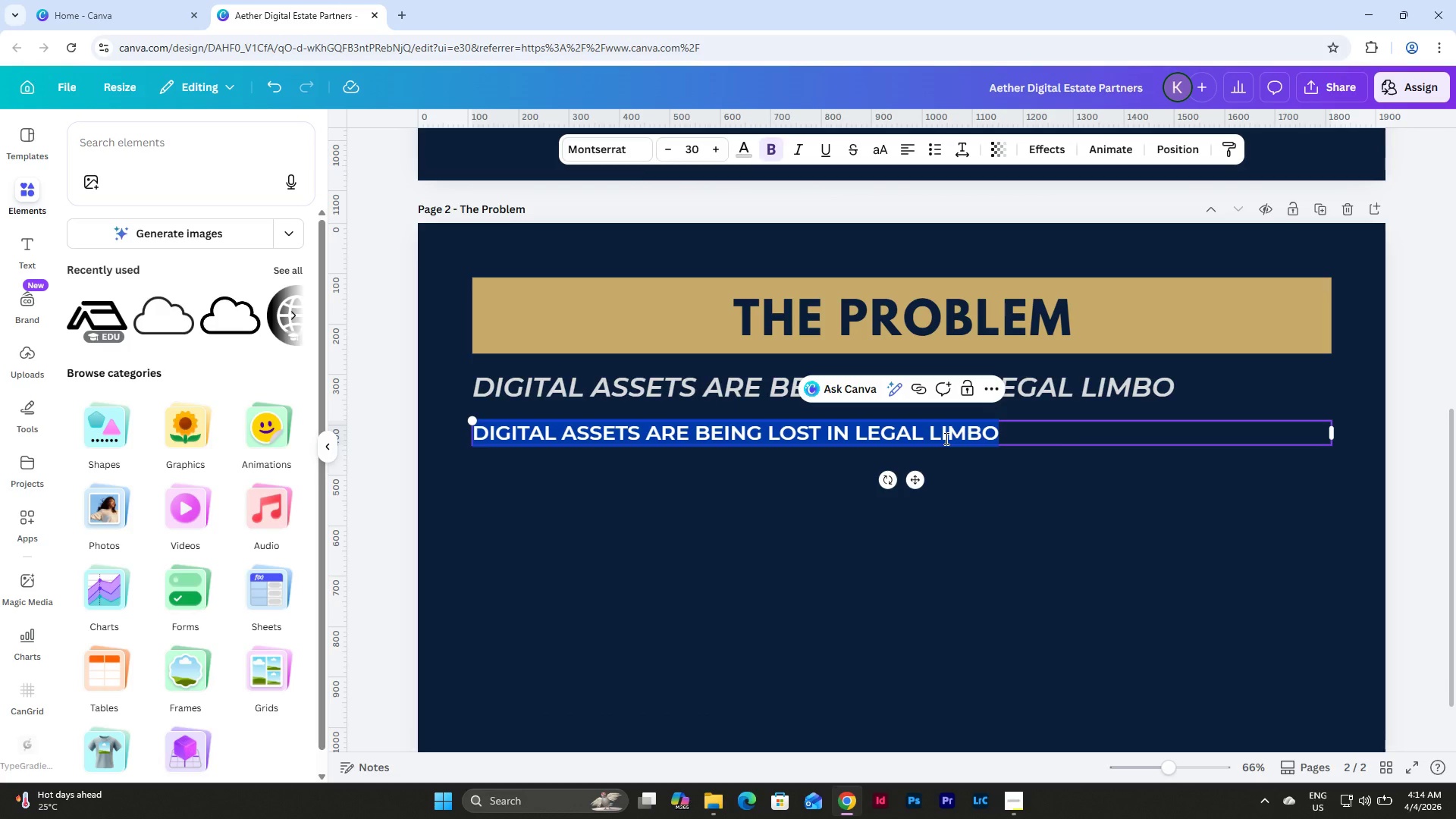 
wait(8.2)
 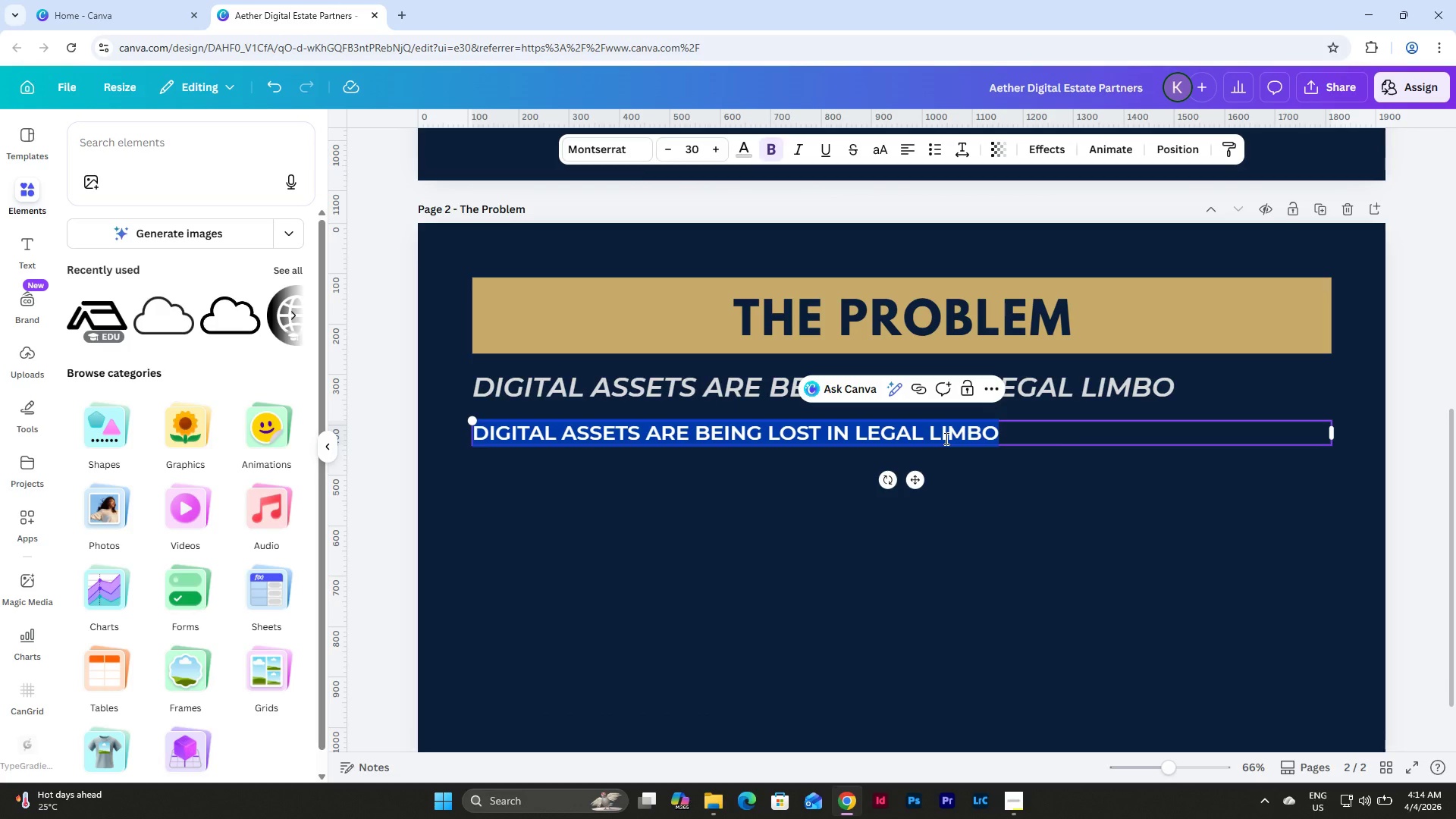 
type(Million )
key(Backspace)
type(s of people)
 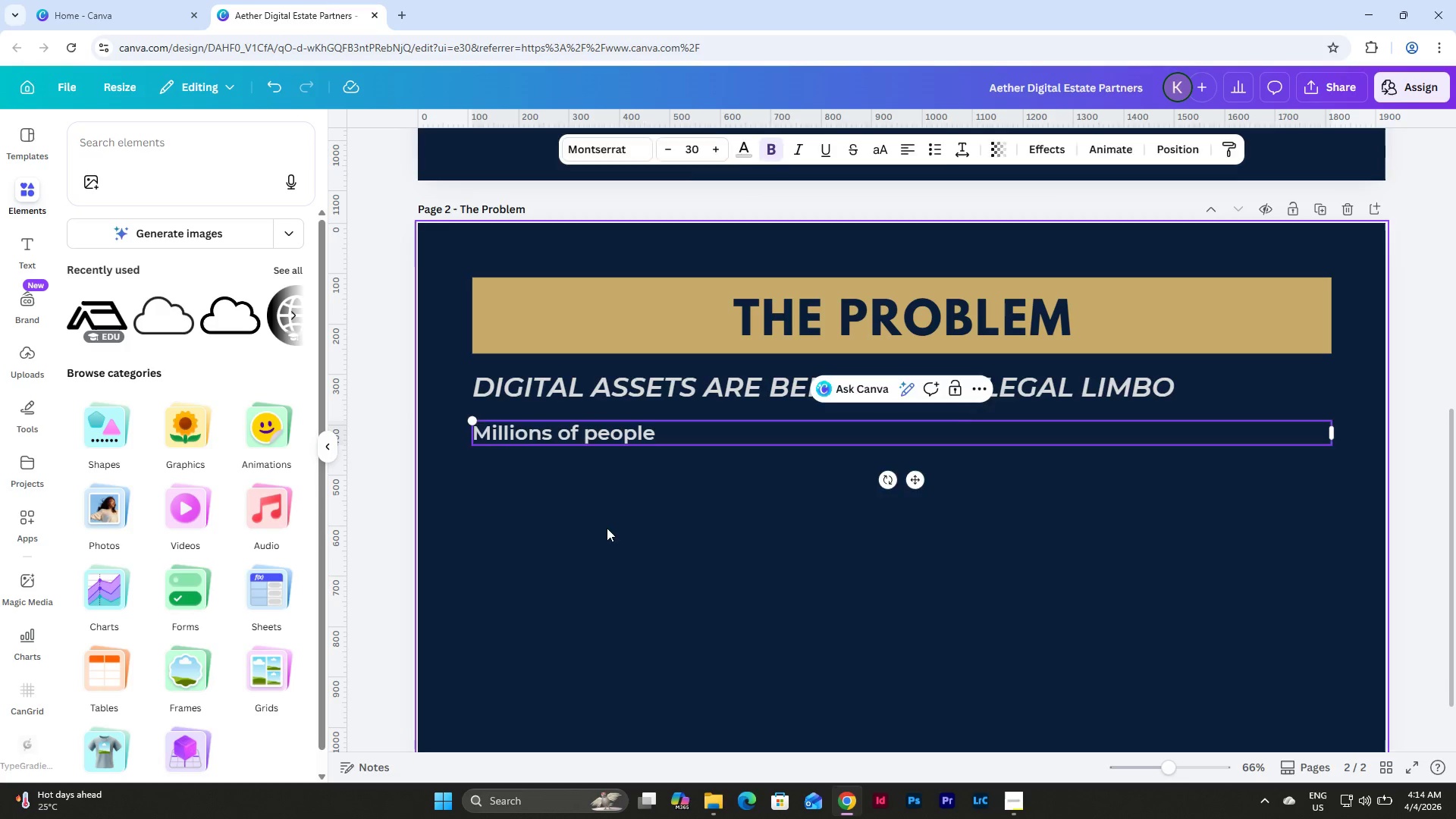 
double_click([656, 438])
 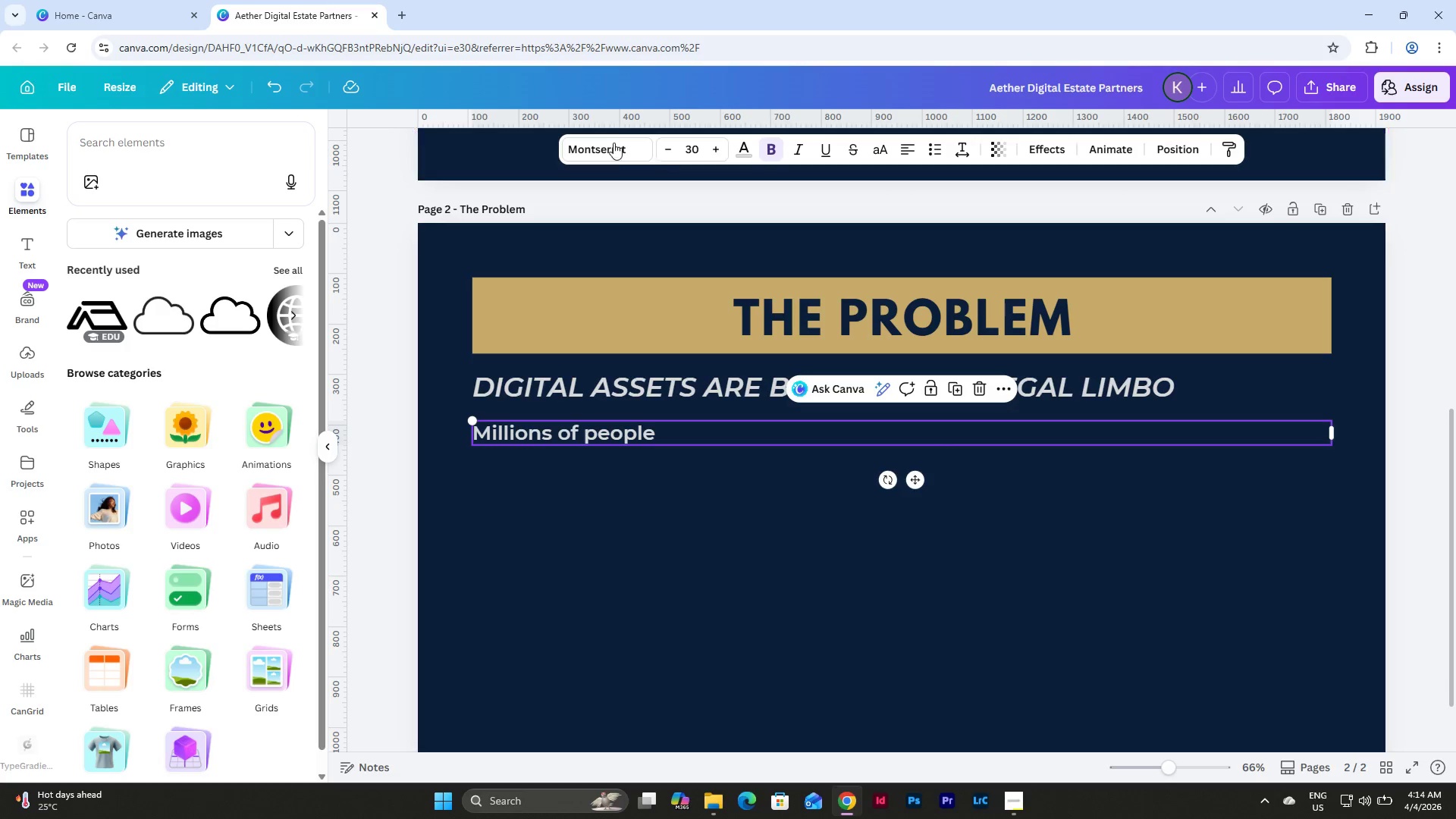 
left_click([609, 143])
 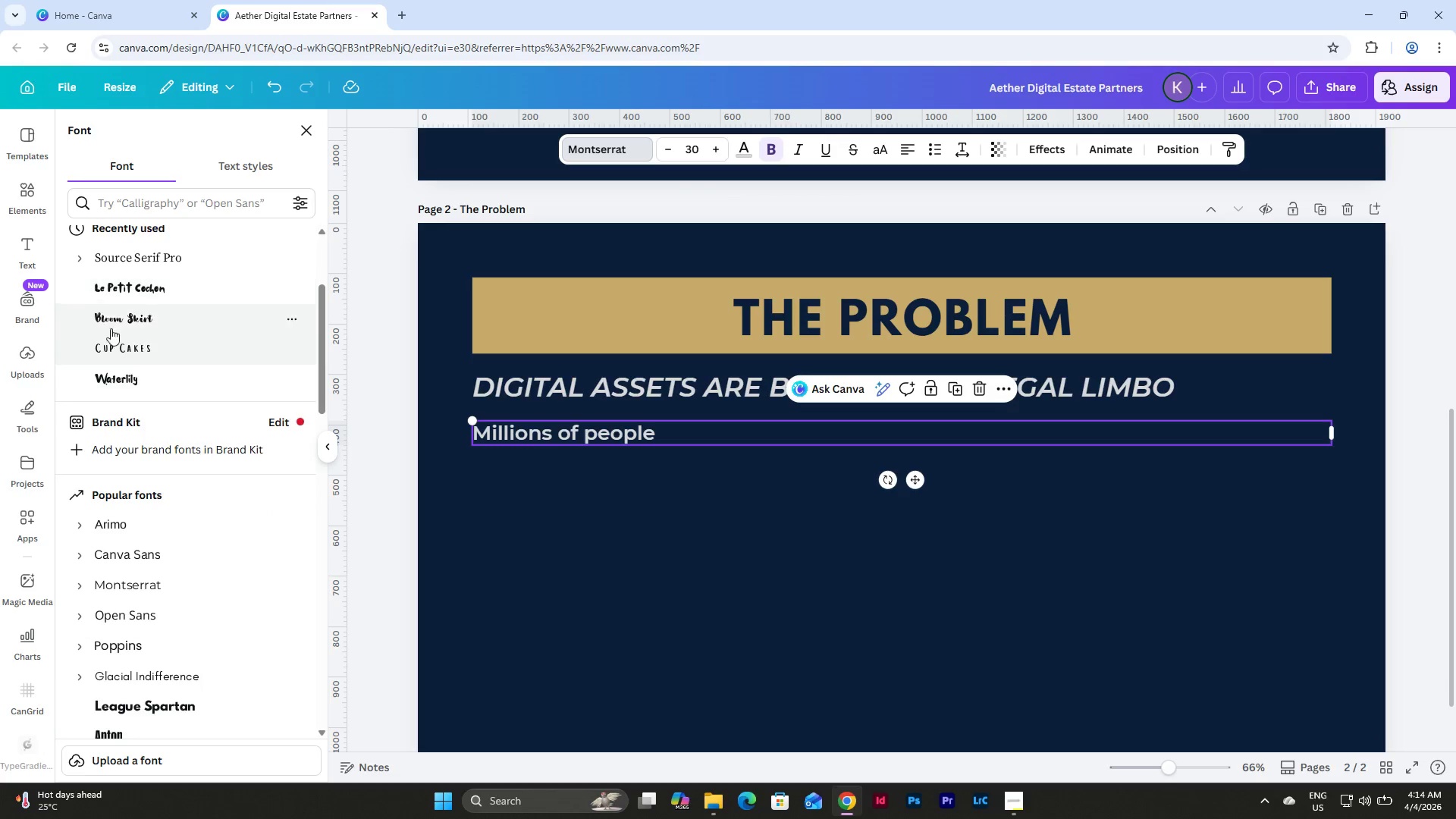 
scroll: coordinate [177, 524], scroll_direction: up, amount: 11.0
 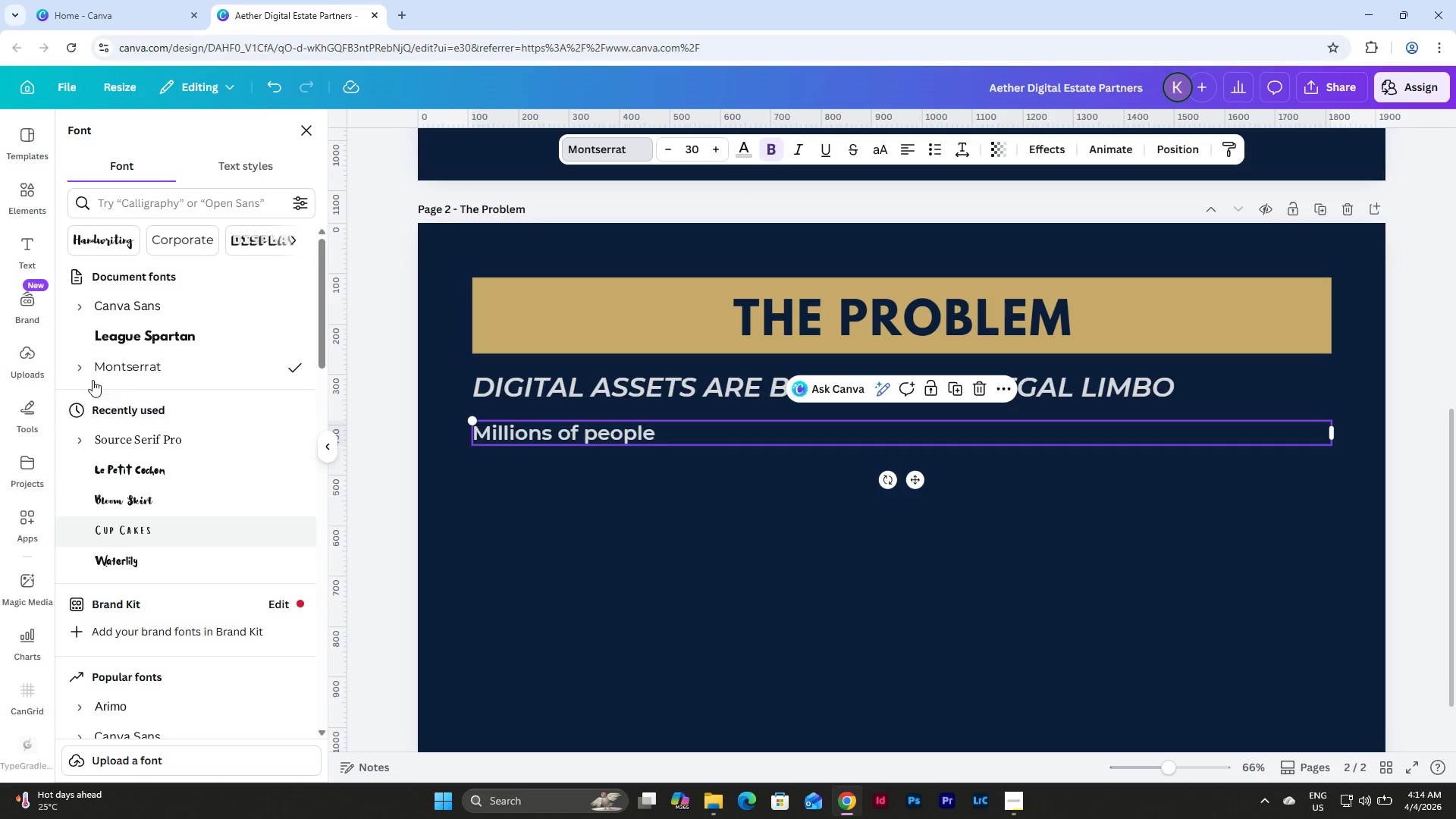 
left_click([62, 360])
 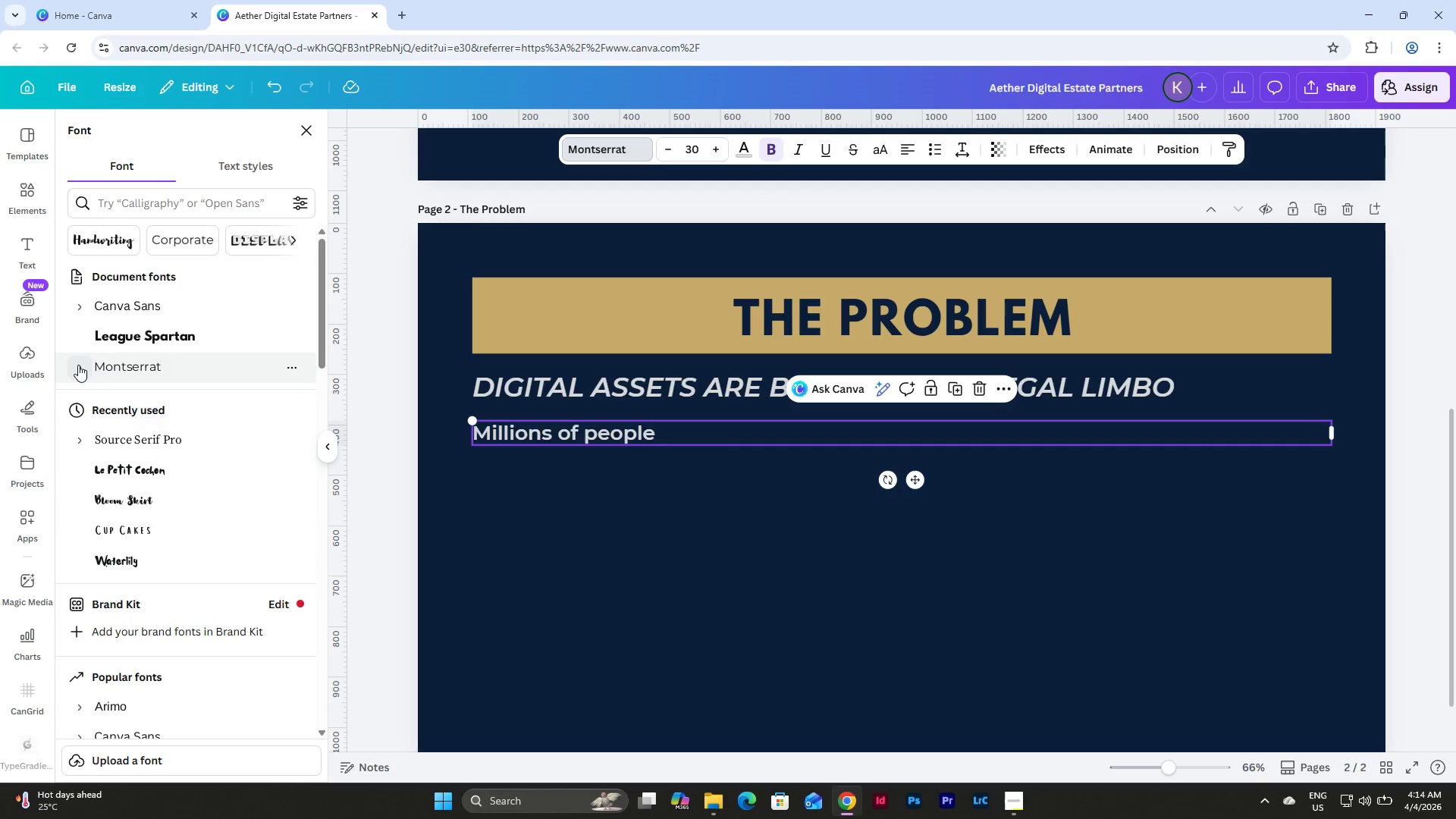 
left_click([78, 365])
 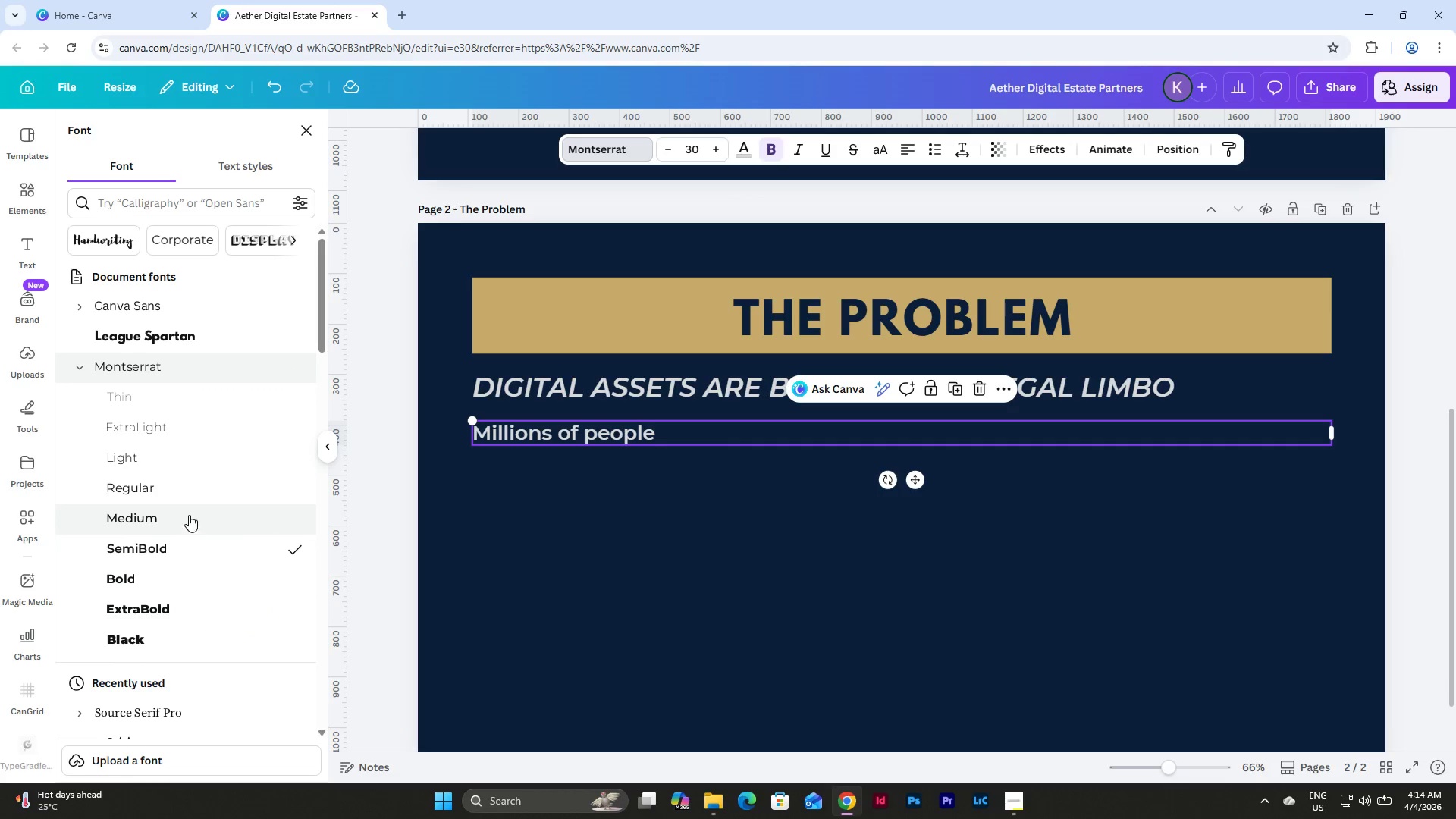 
left_click([189, 515])
 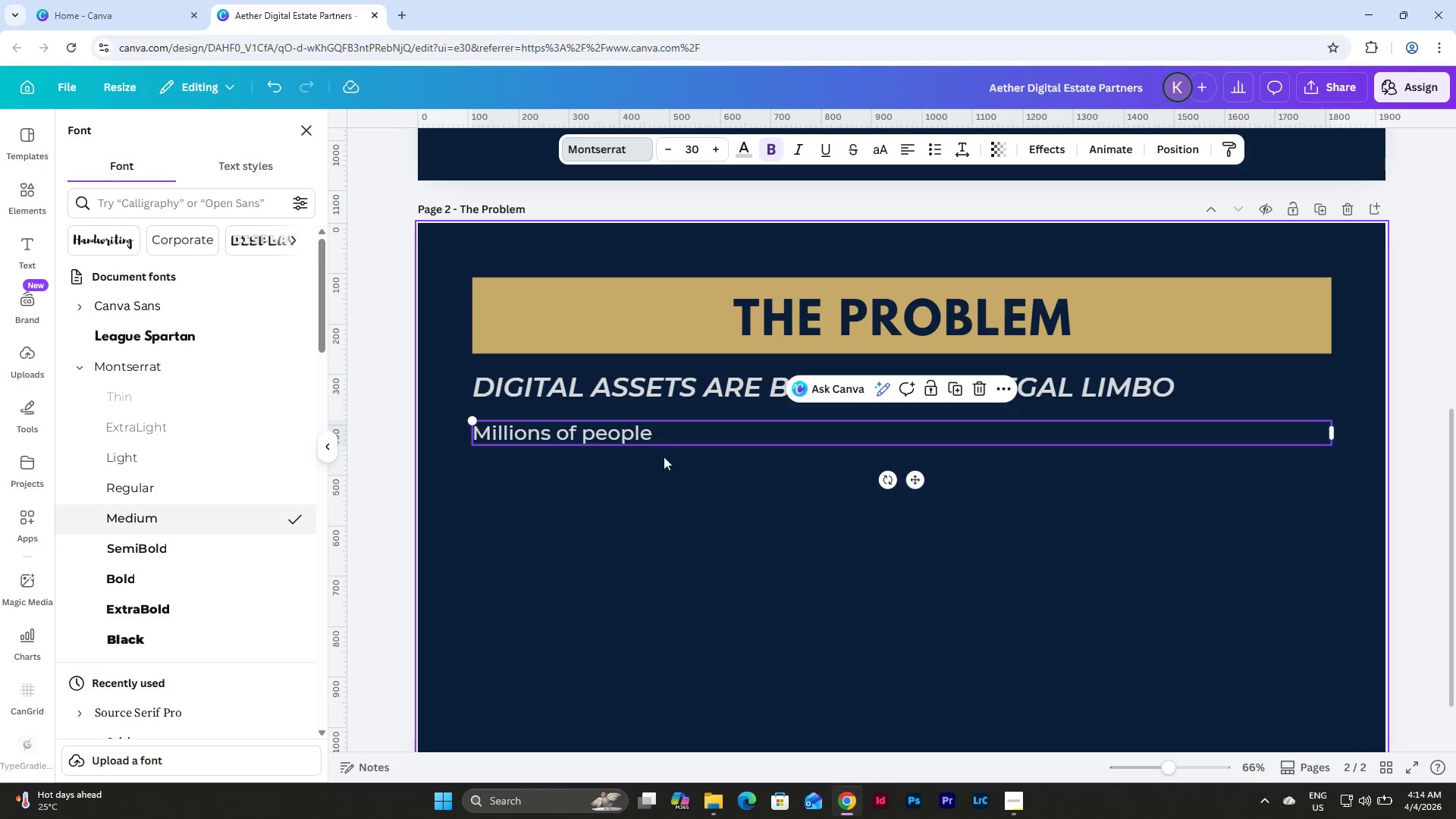 
left_click([669, 433])
 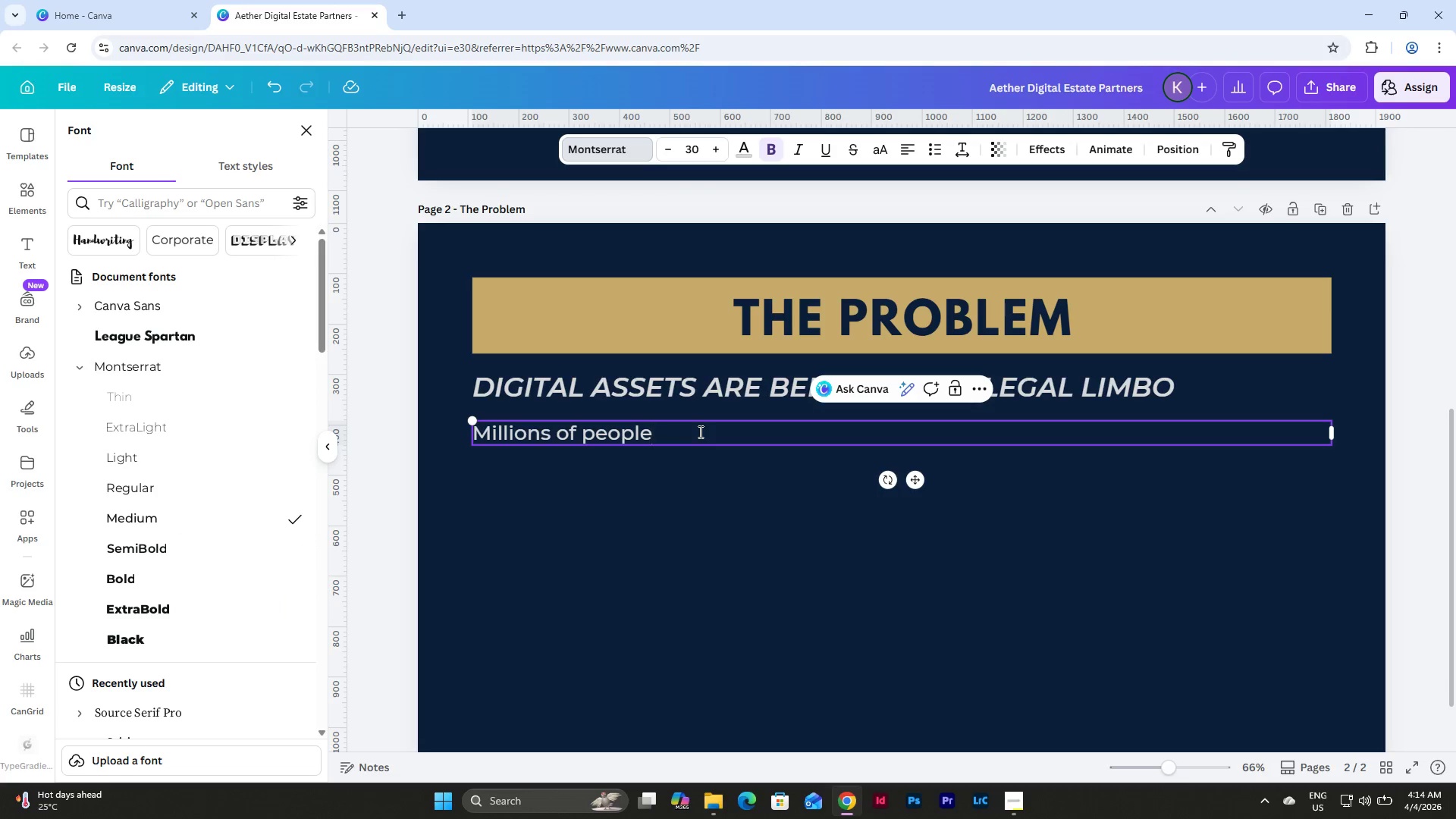 
type( )
key(Backspace)
key(Backspace)
key(Backspace)
key(Backspace)
key(Backspace)
key(Backspace)
key(Backspace)
type(digital accounts become o)
key(Backspace)
type(inaccessible upon det)
key(Backspace)
type(ath.)
key(Backspace)
 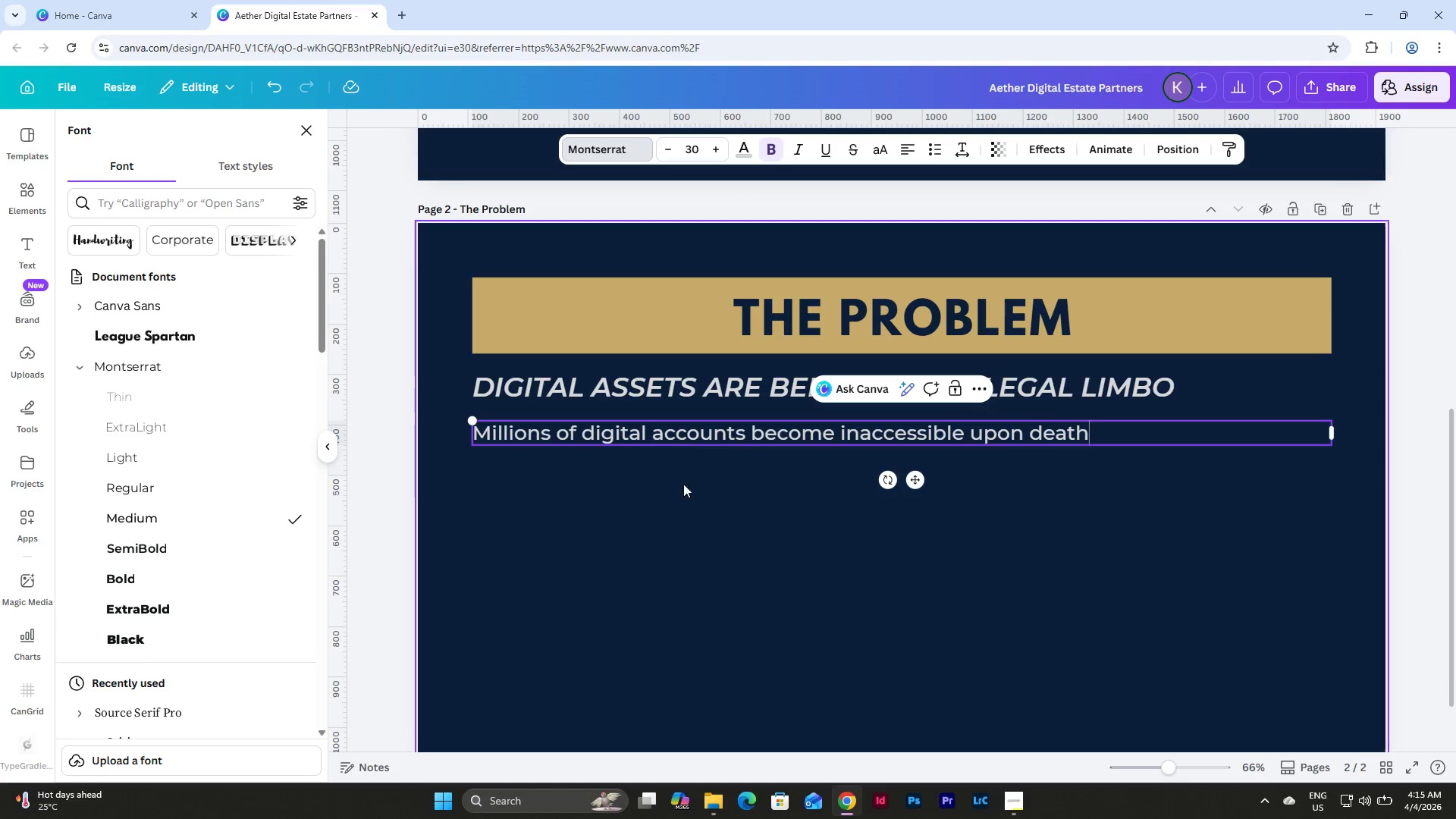 
left_click([646, 514])
 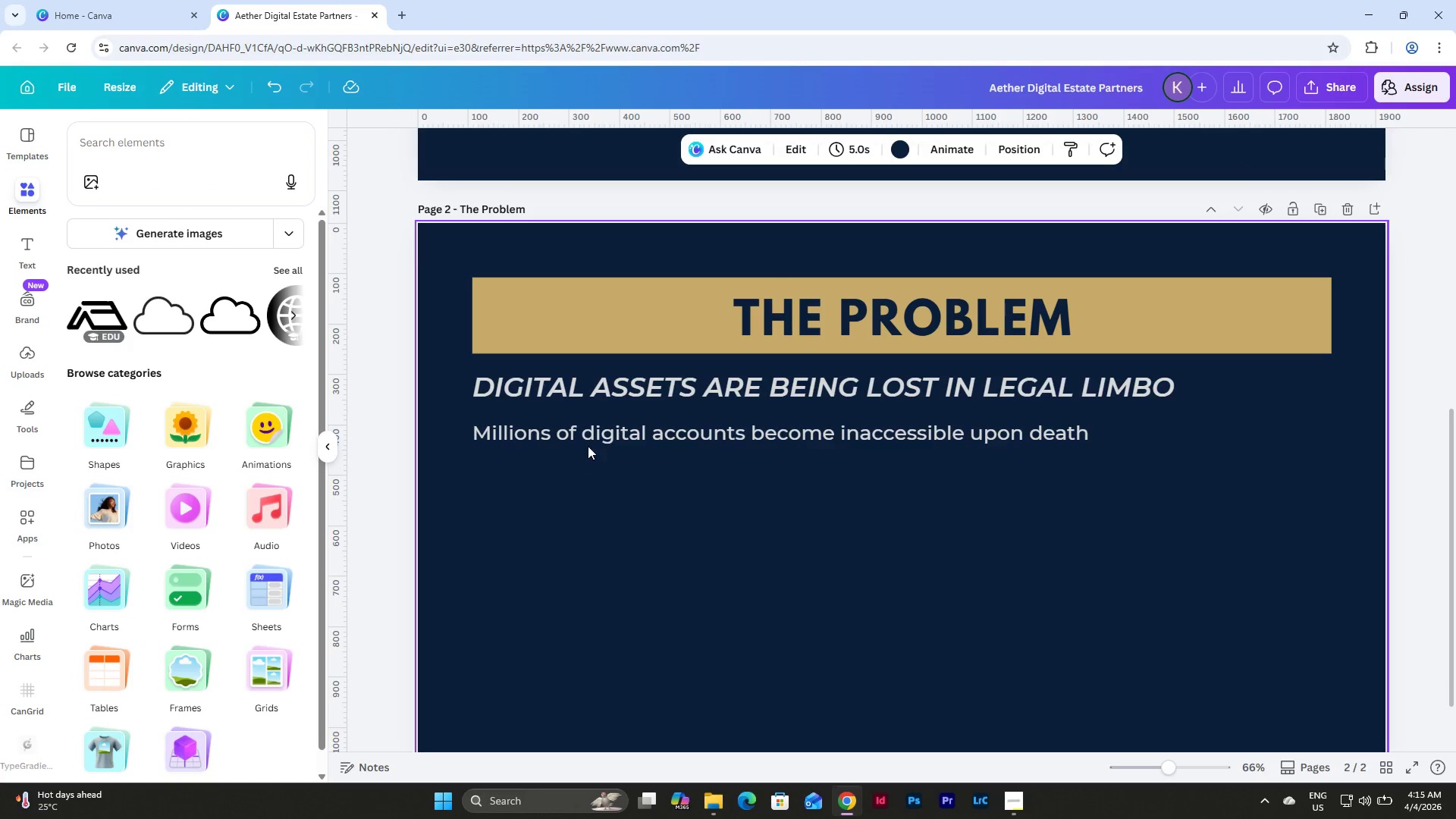 
left_click([595, 434])
 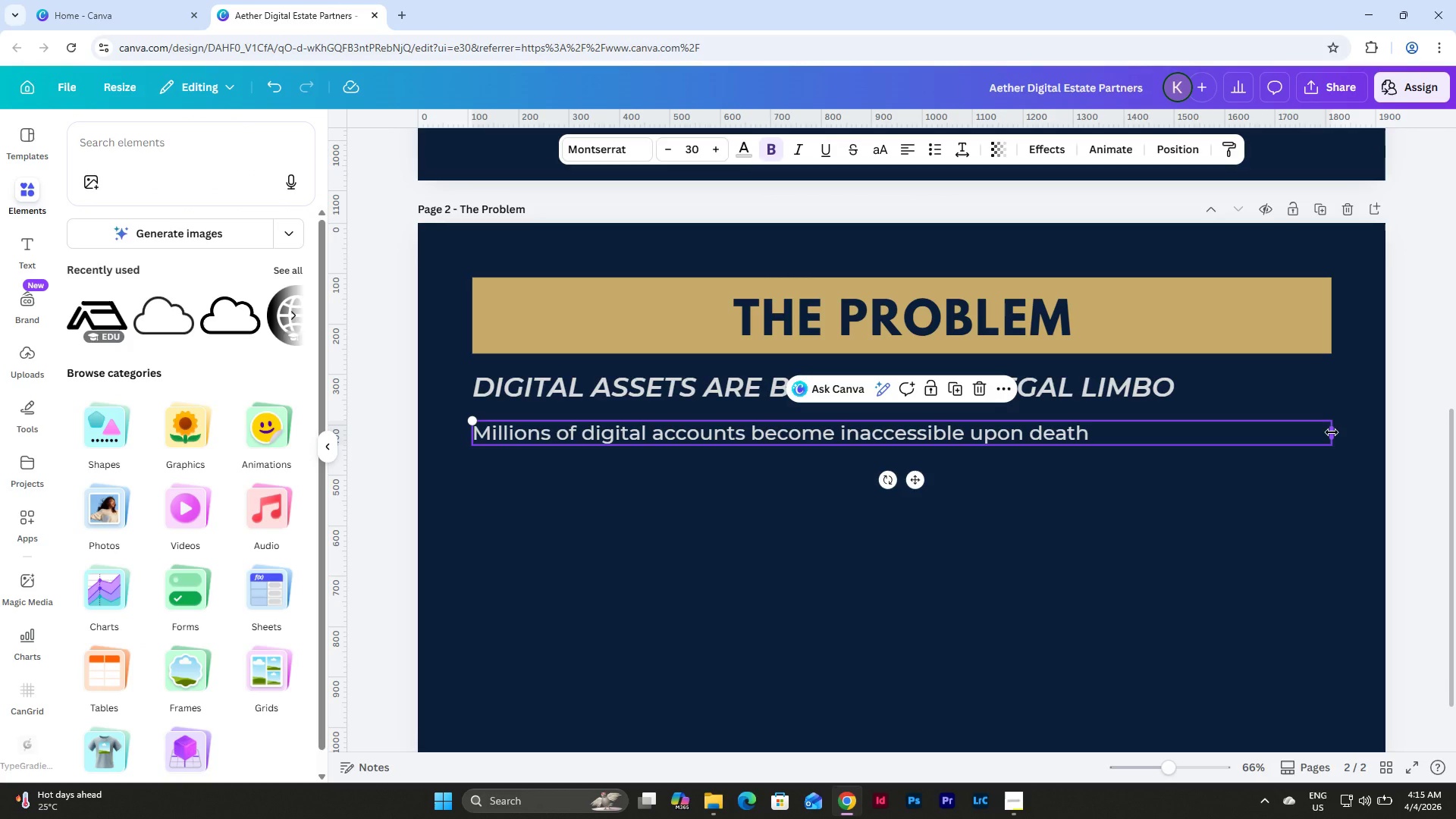 
left_click_drag(start_coordinate=[1332, 432], to_coordinate=[899, 444])
 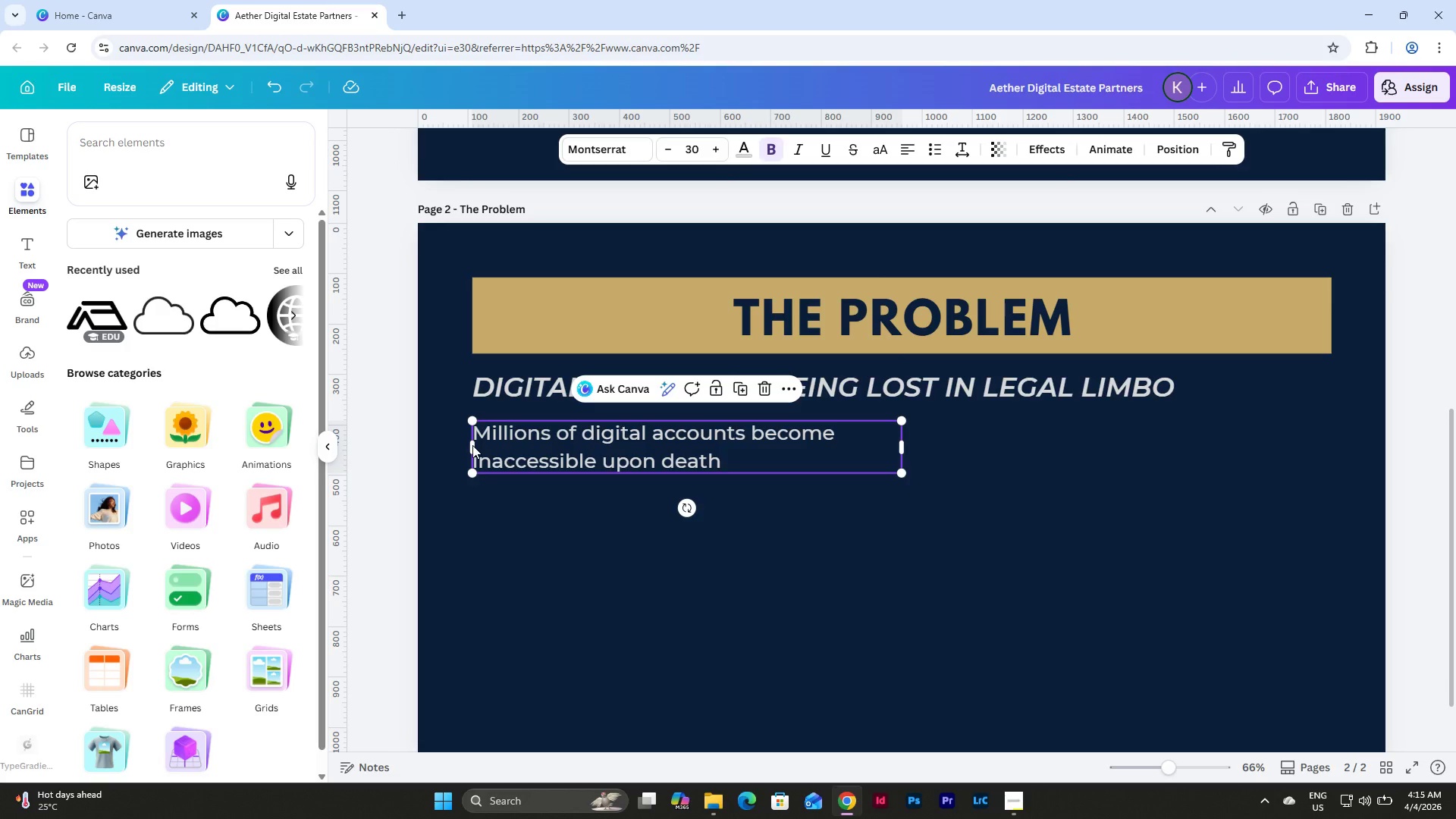 
left_click_drag(start_coordinate=[471, 445], to_coordinate=[534, 438])
 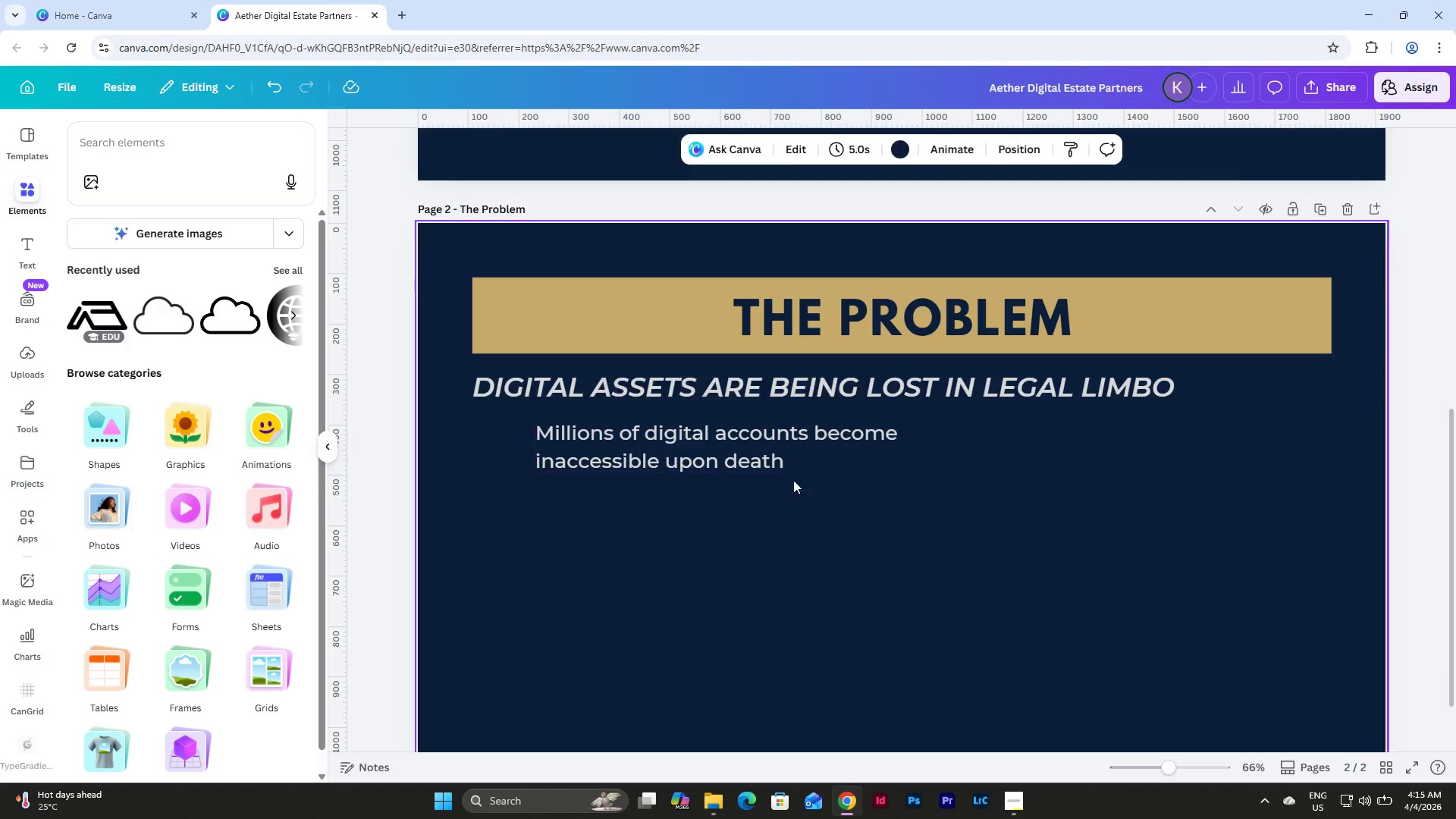 
double_click([739, 441])
 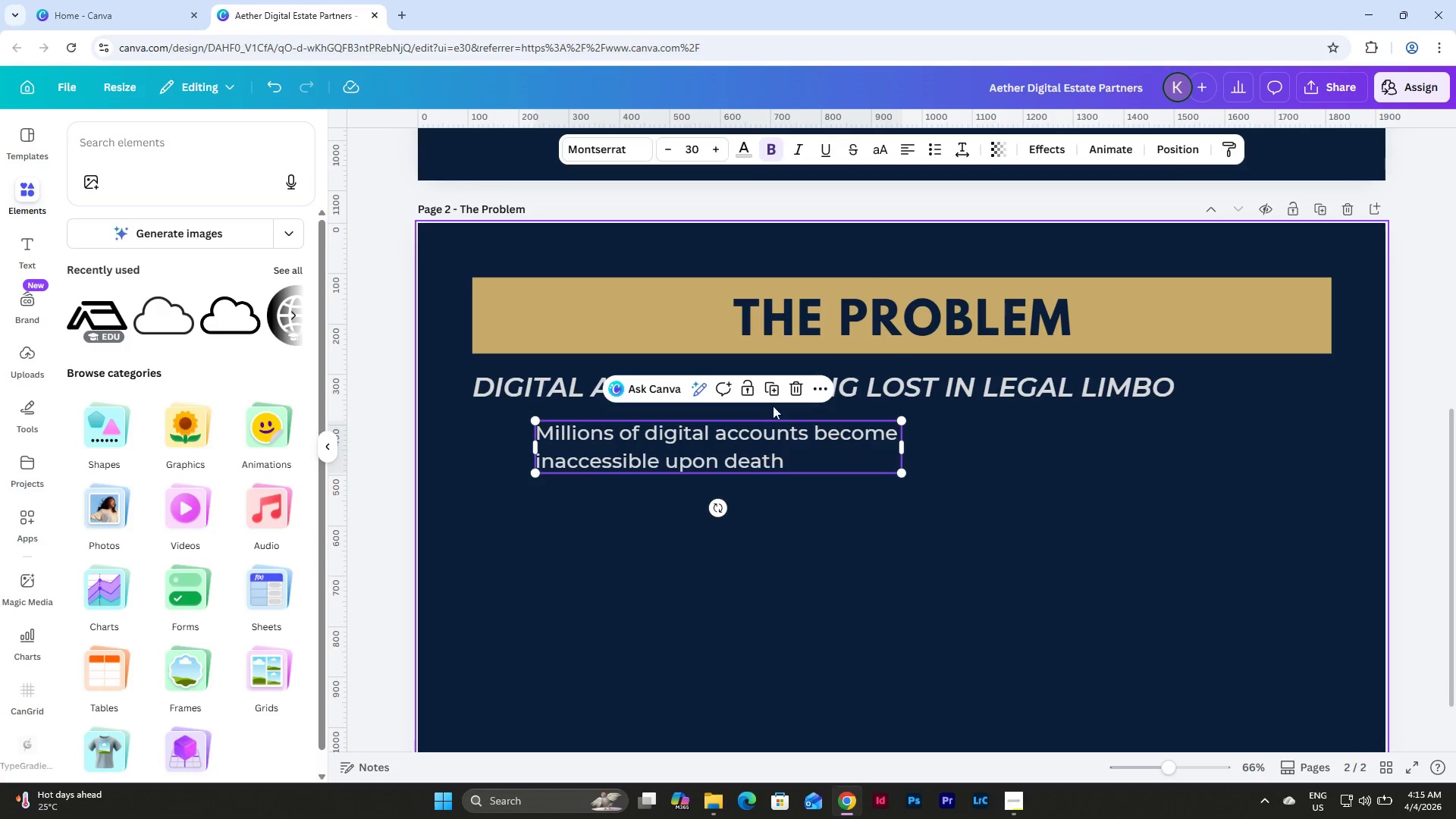 
left_click([773, 386])
 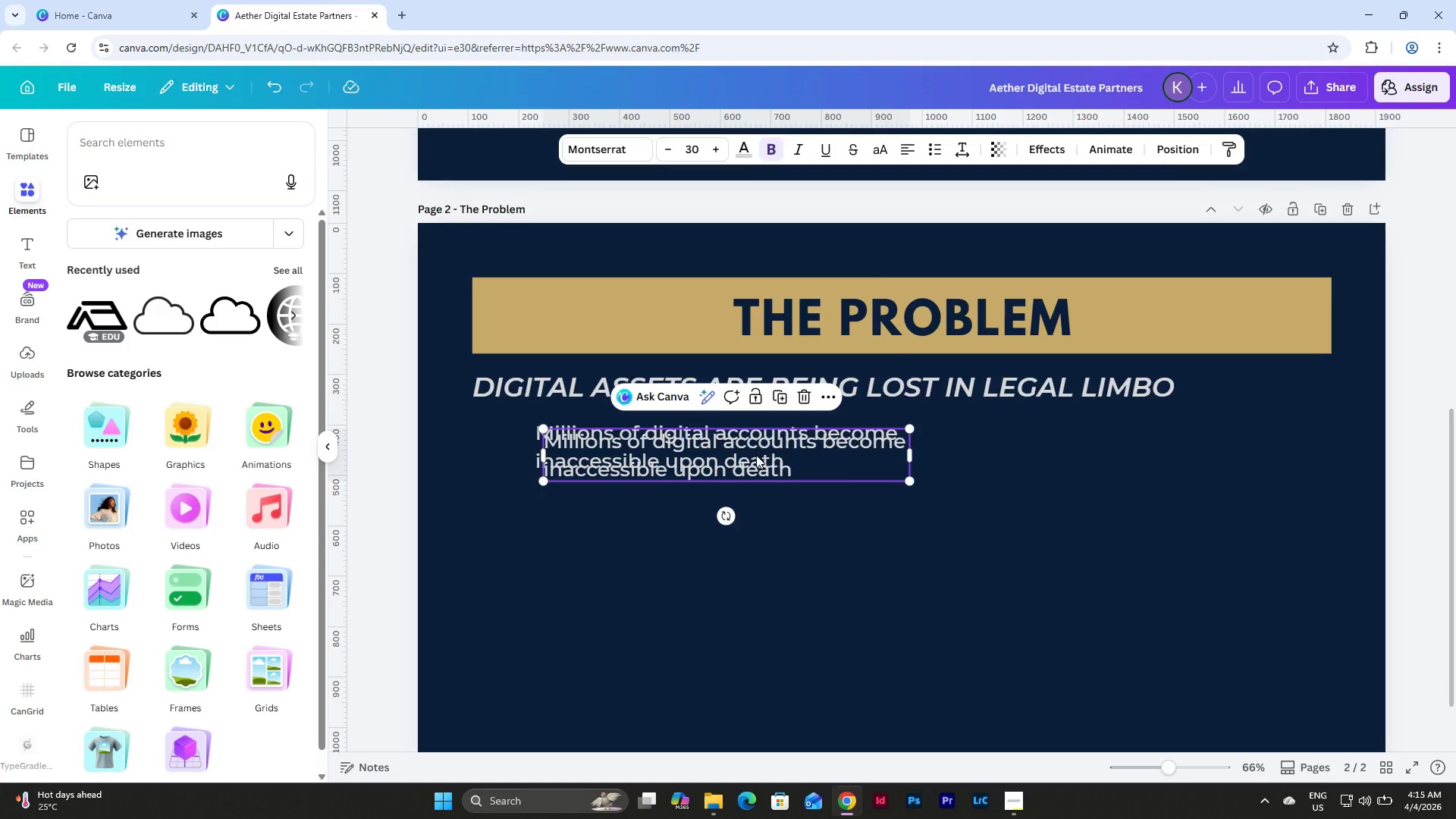 
left_click_drag(start_coordinate=[755, 456], to_coordinate=[746, 531])
 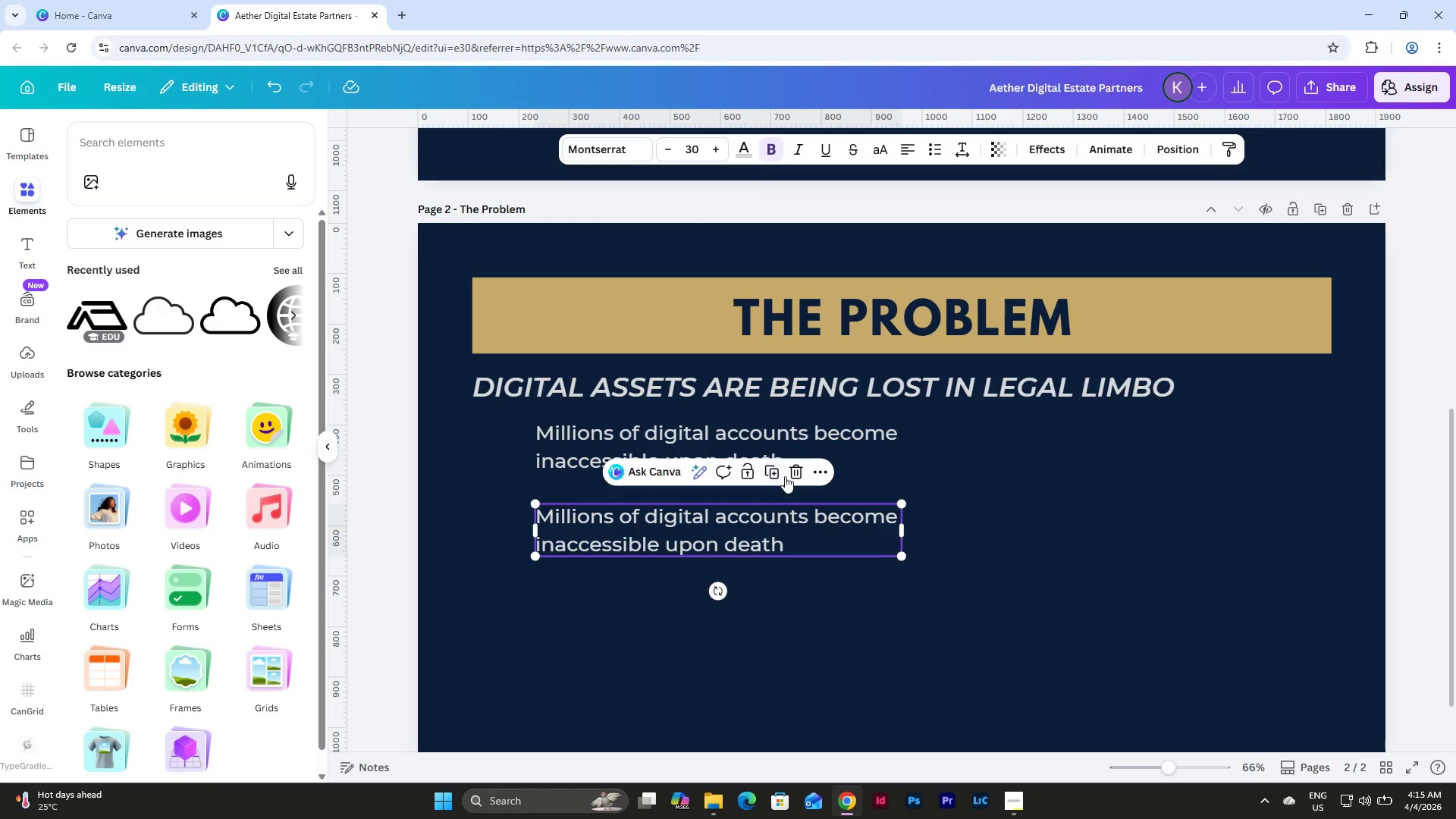 
left_click([773, 471])
 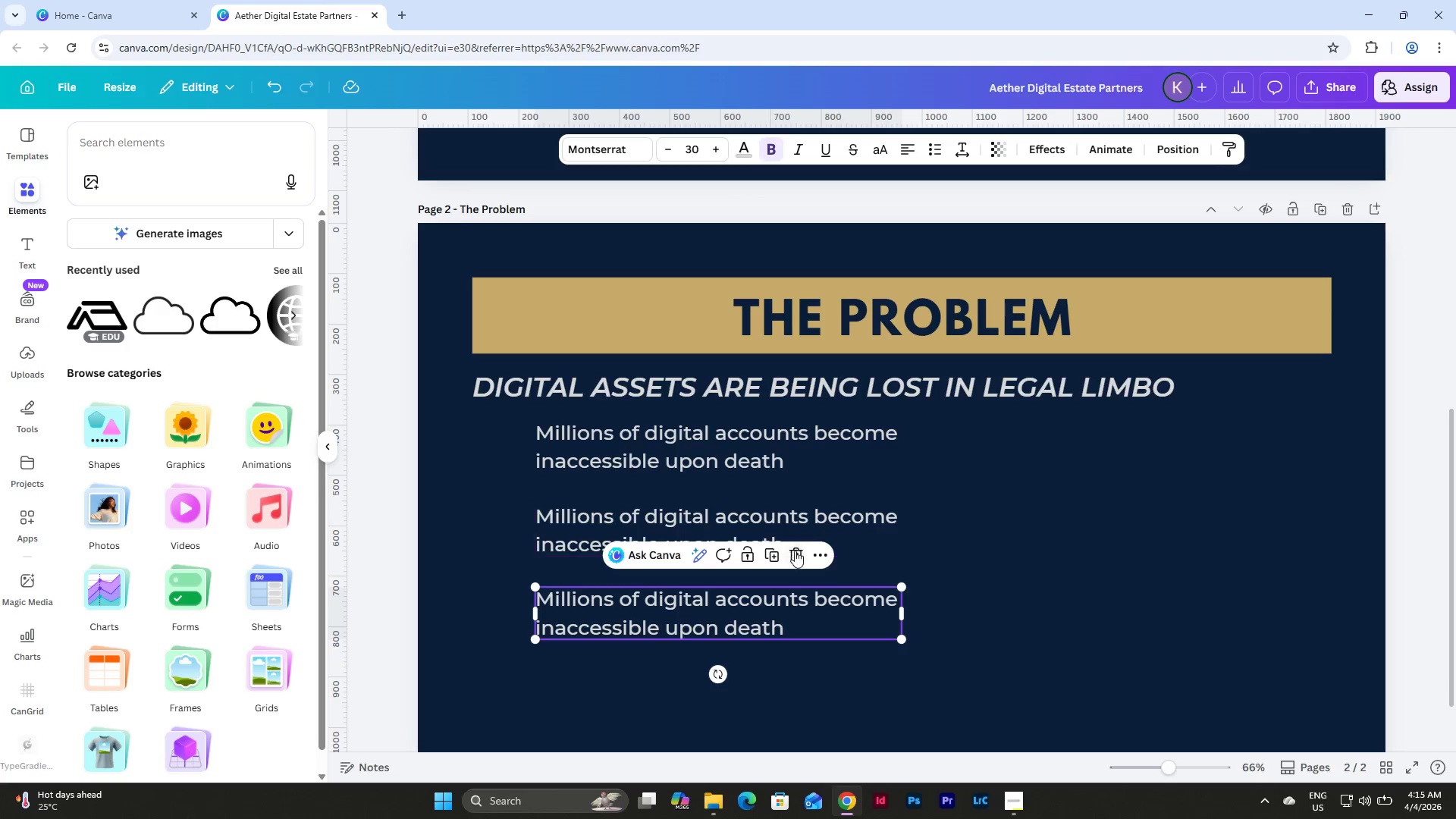 
double_click([795, 533])
 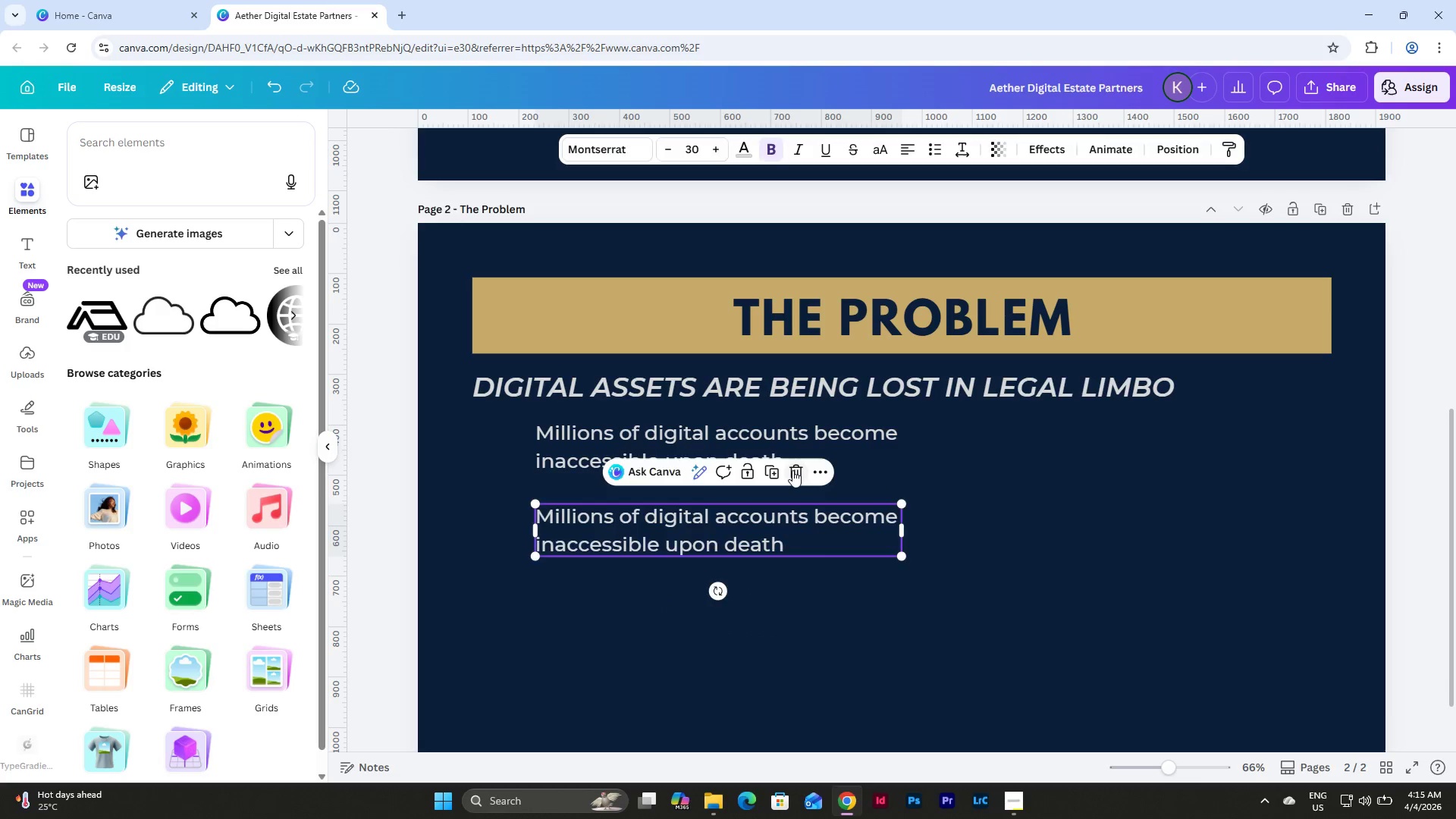 
double_click([790, 445])
 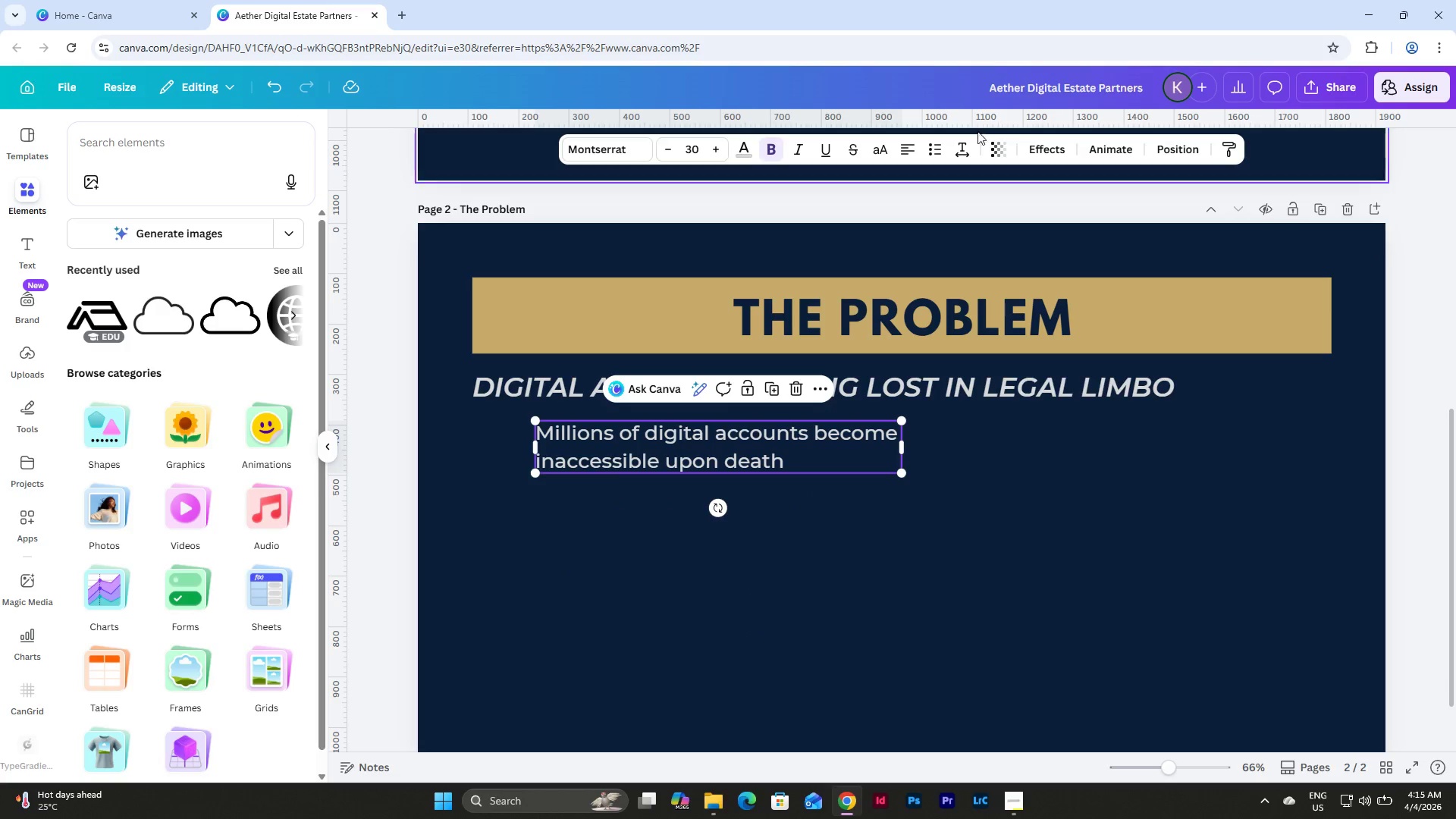 
left_click([959, 150])
 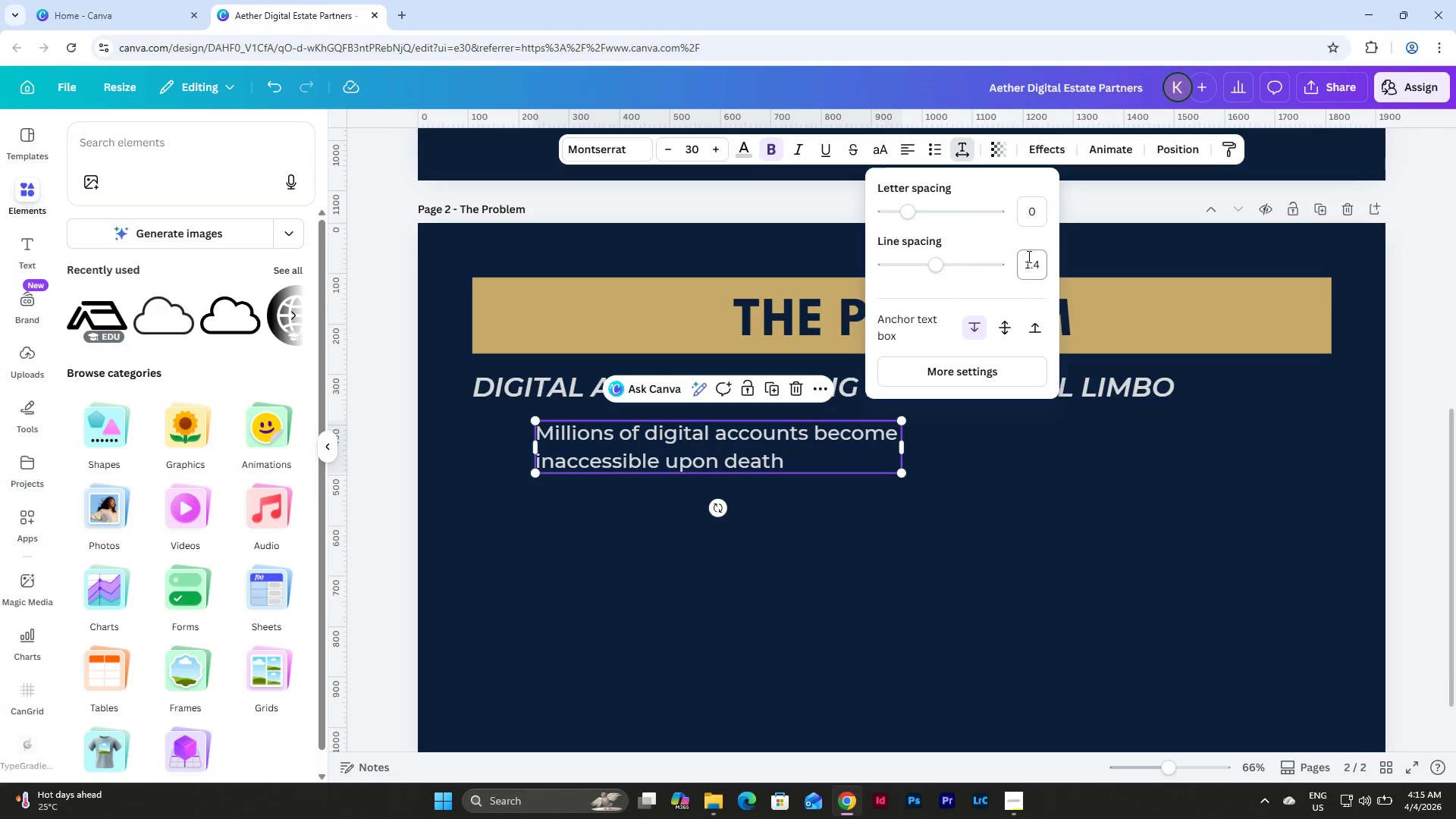 
left_click([1034, 262])
 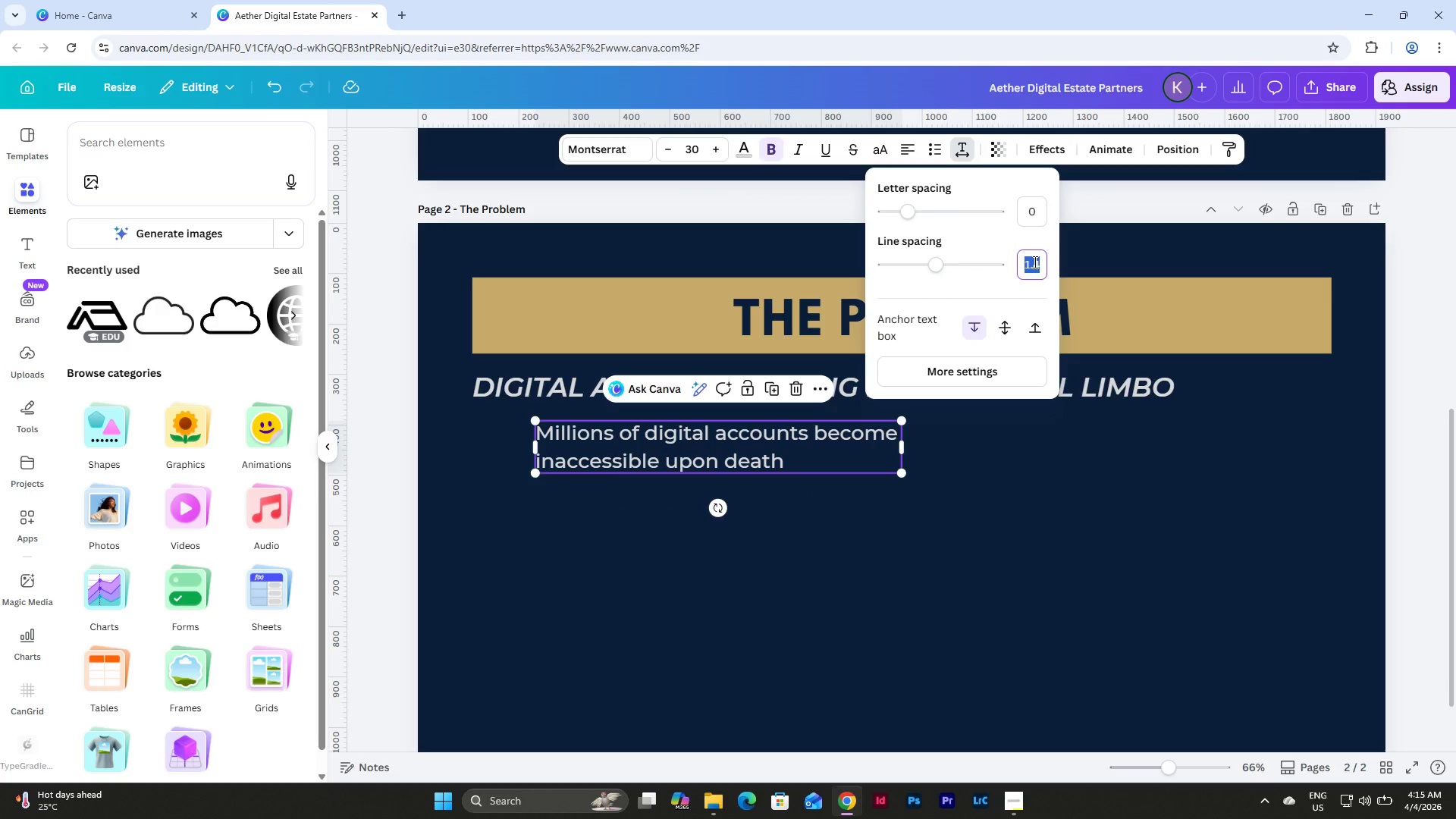 
key(Numpad1)
 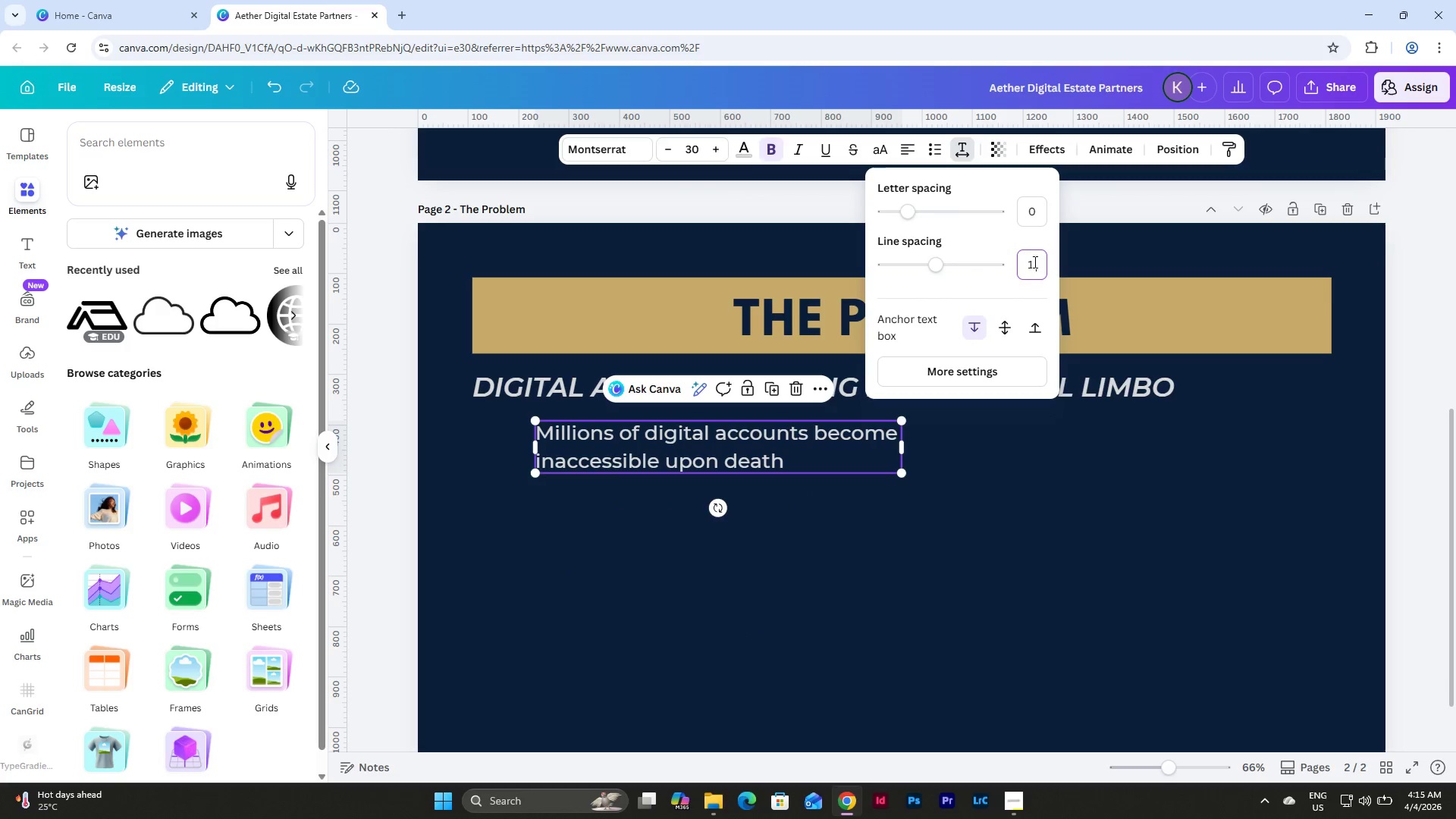 
key(NumpadDecimal)
 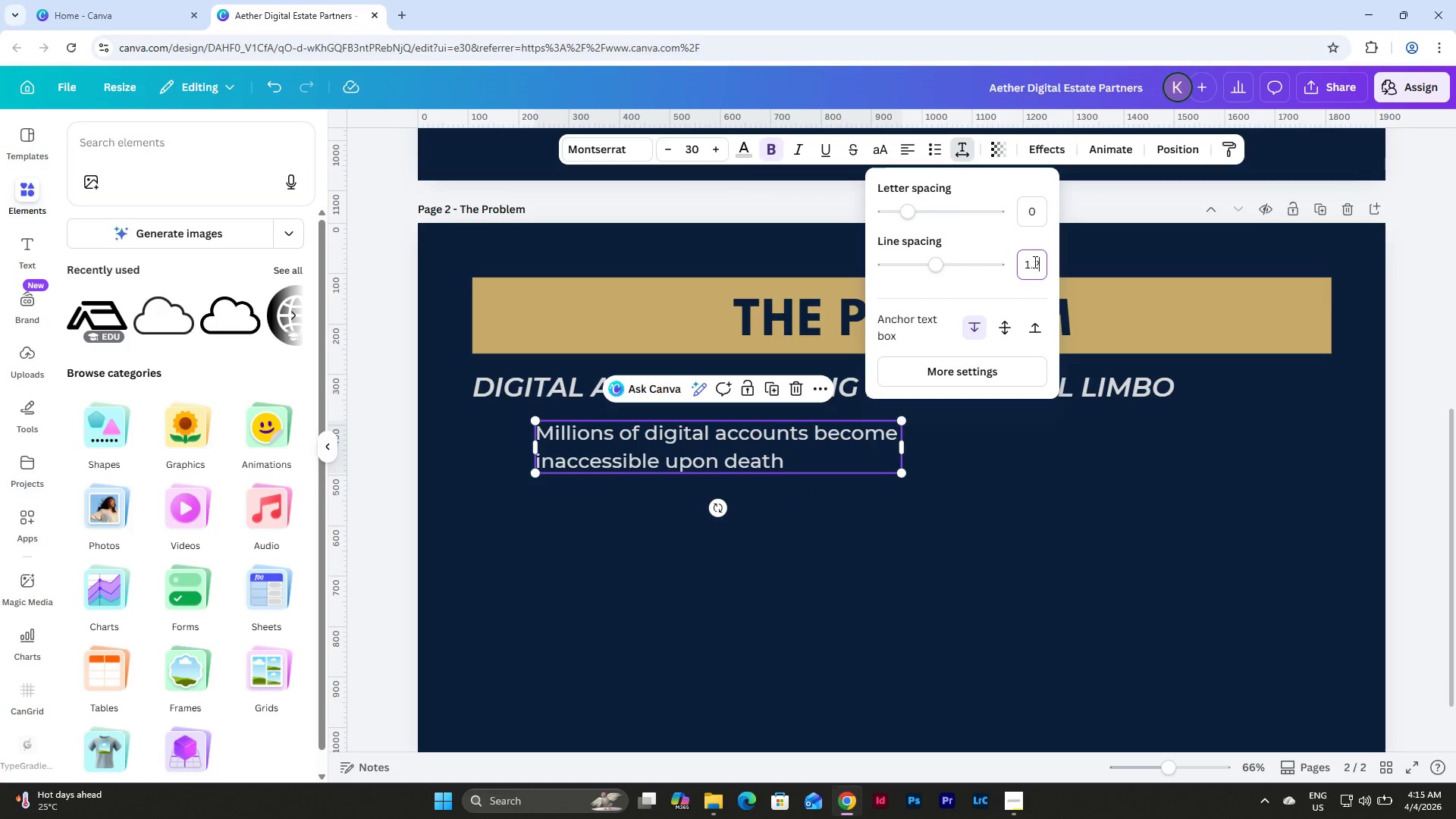 
key(Numpad2)
 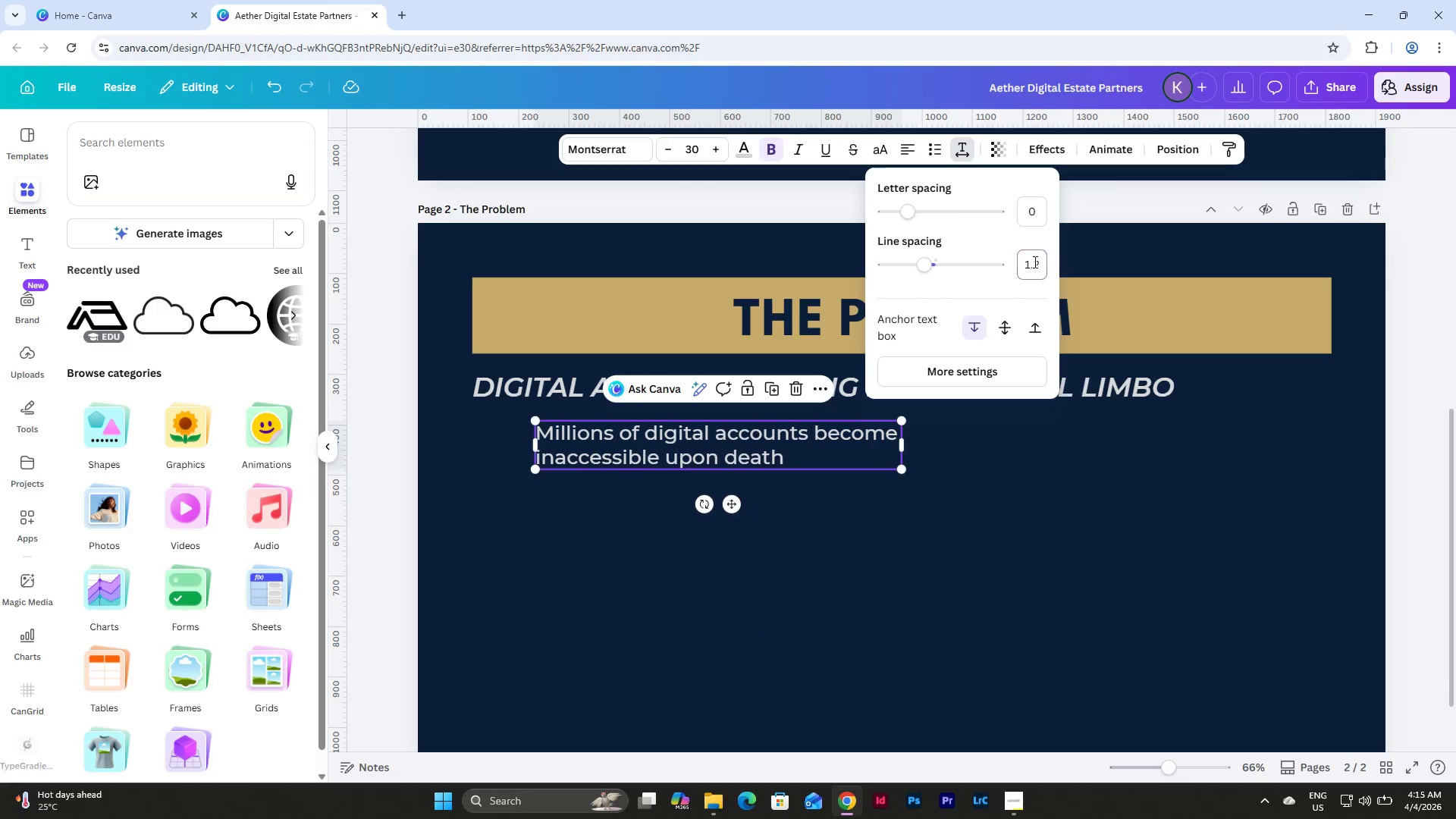 
key(NumpadEnter)
 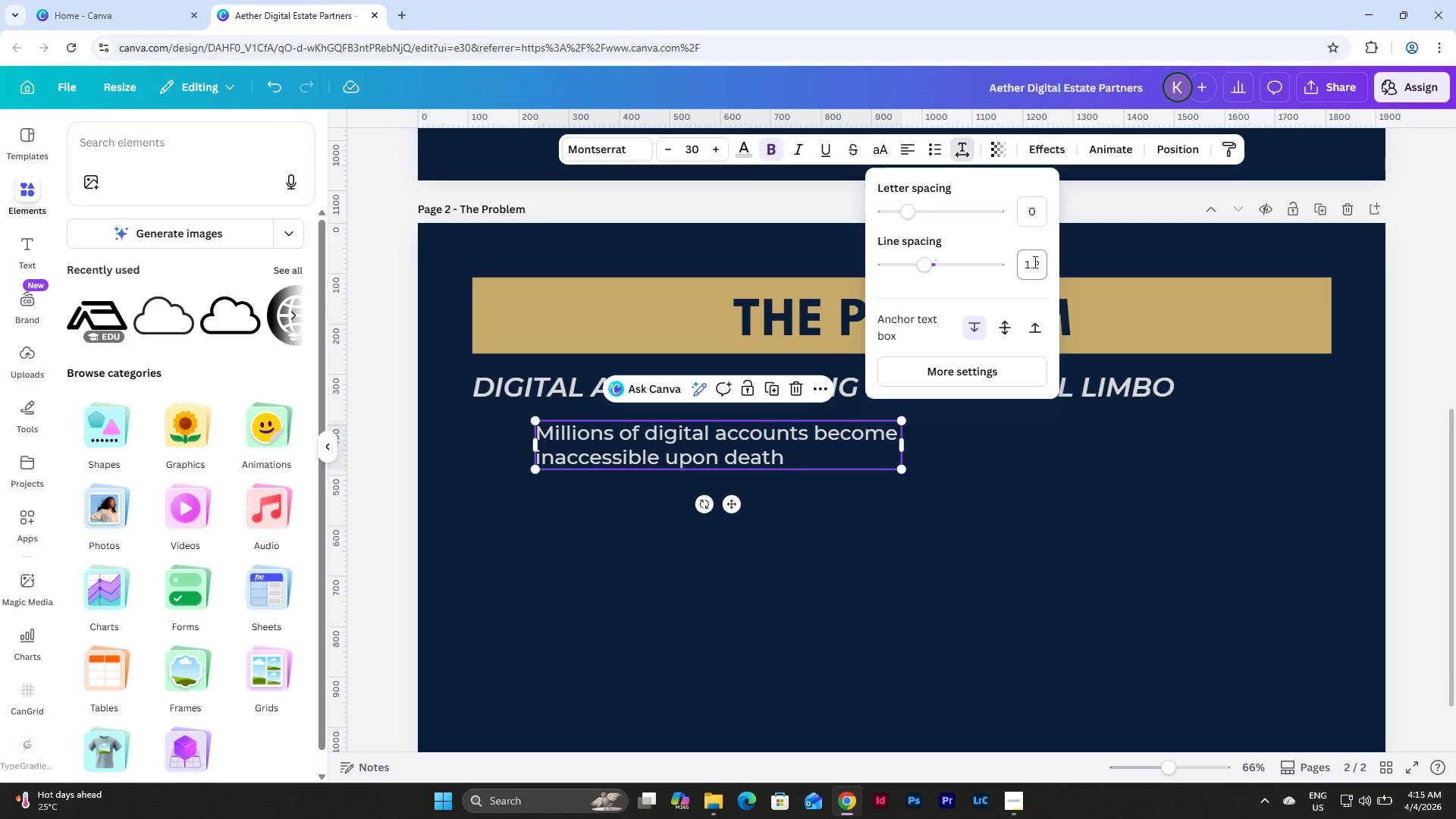 
left_click([1034, 262])
 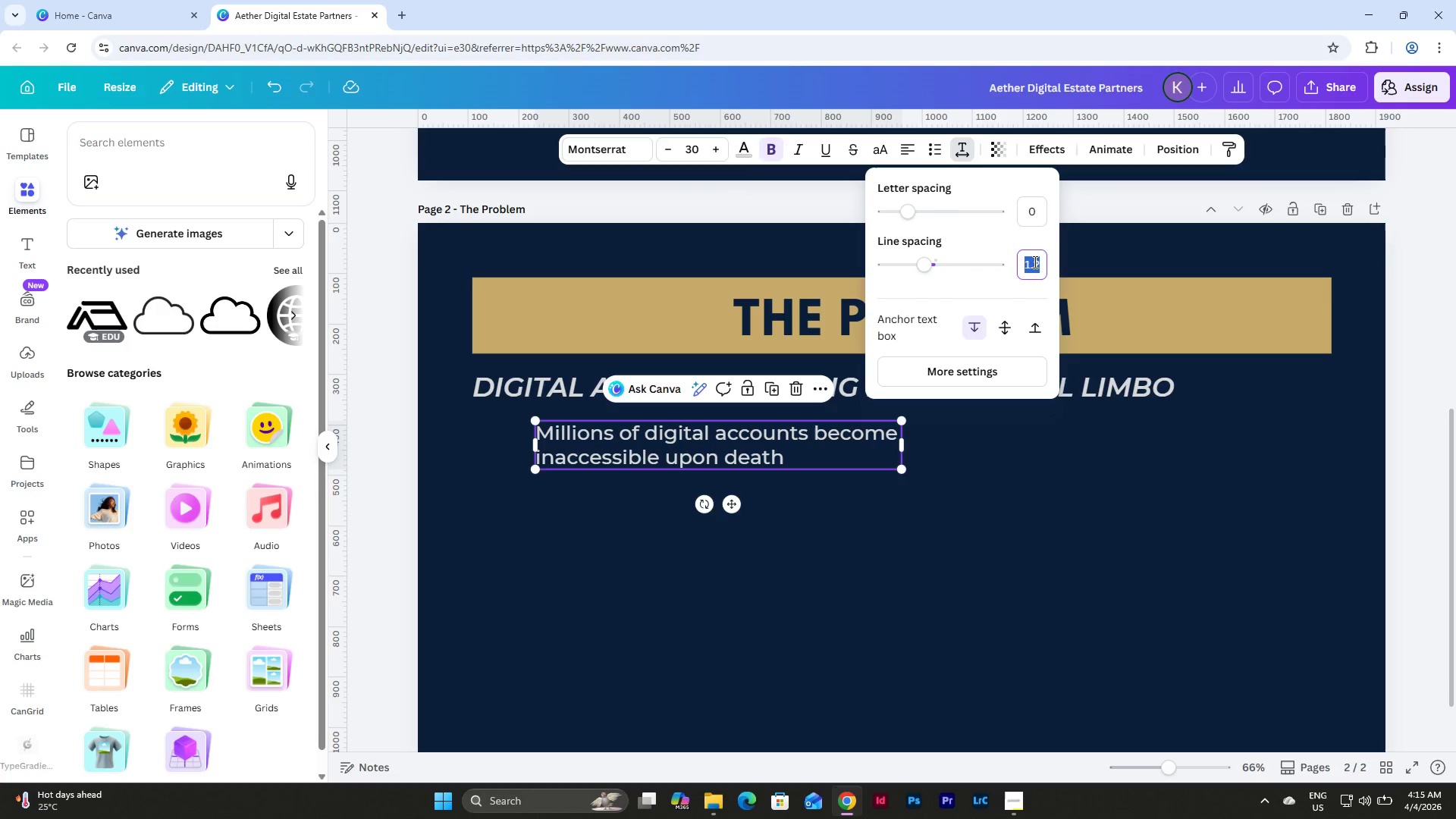 
key(Numpad1)
 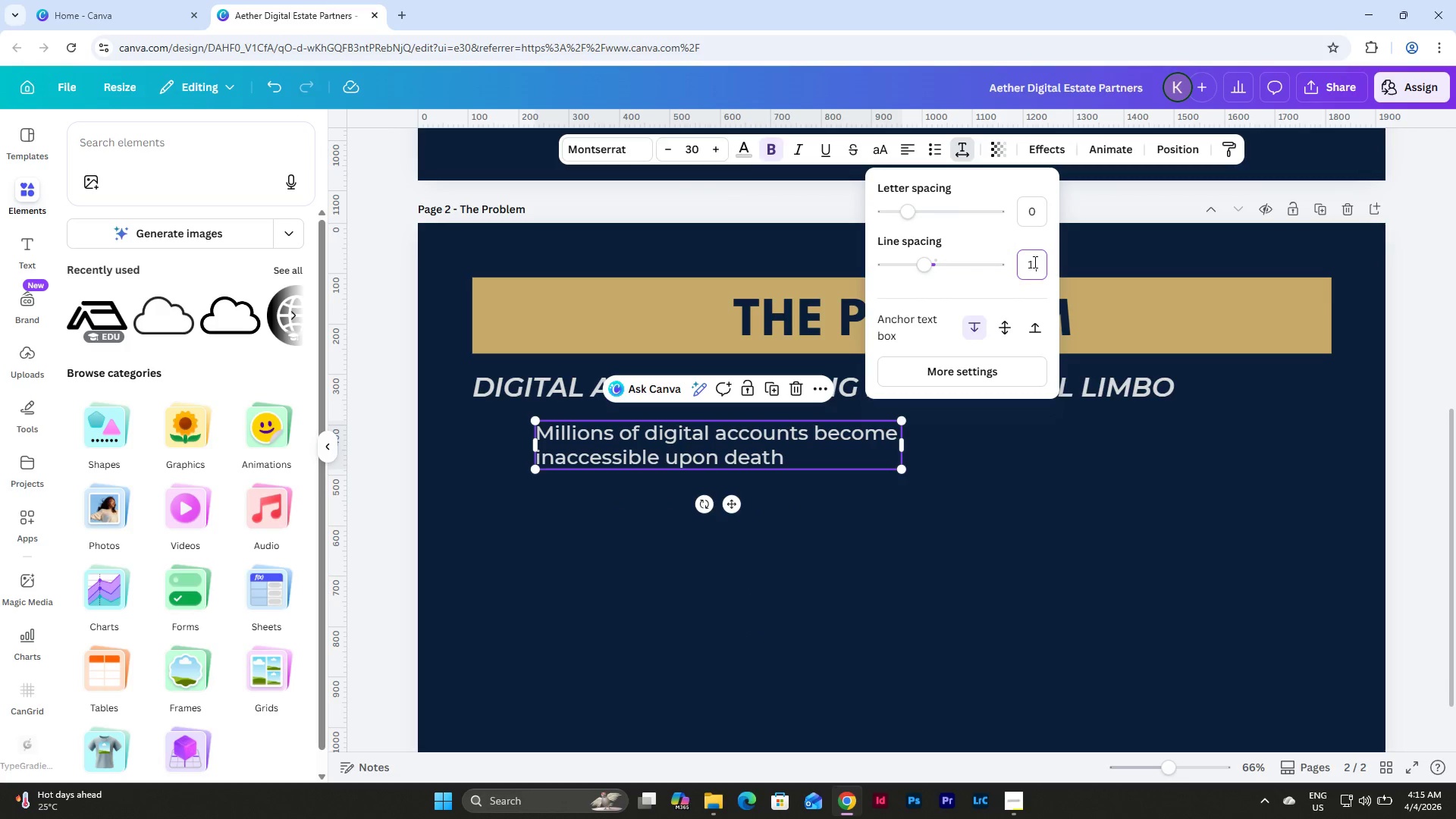 
key(NumpadDecimal)
 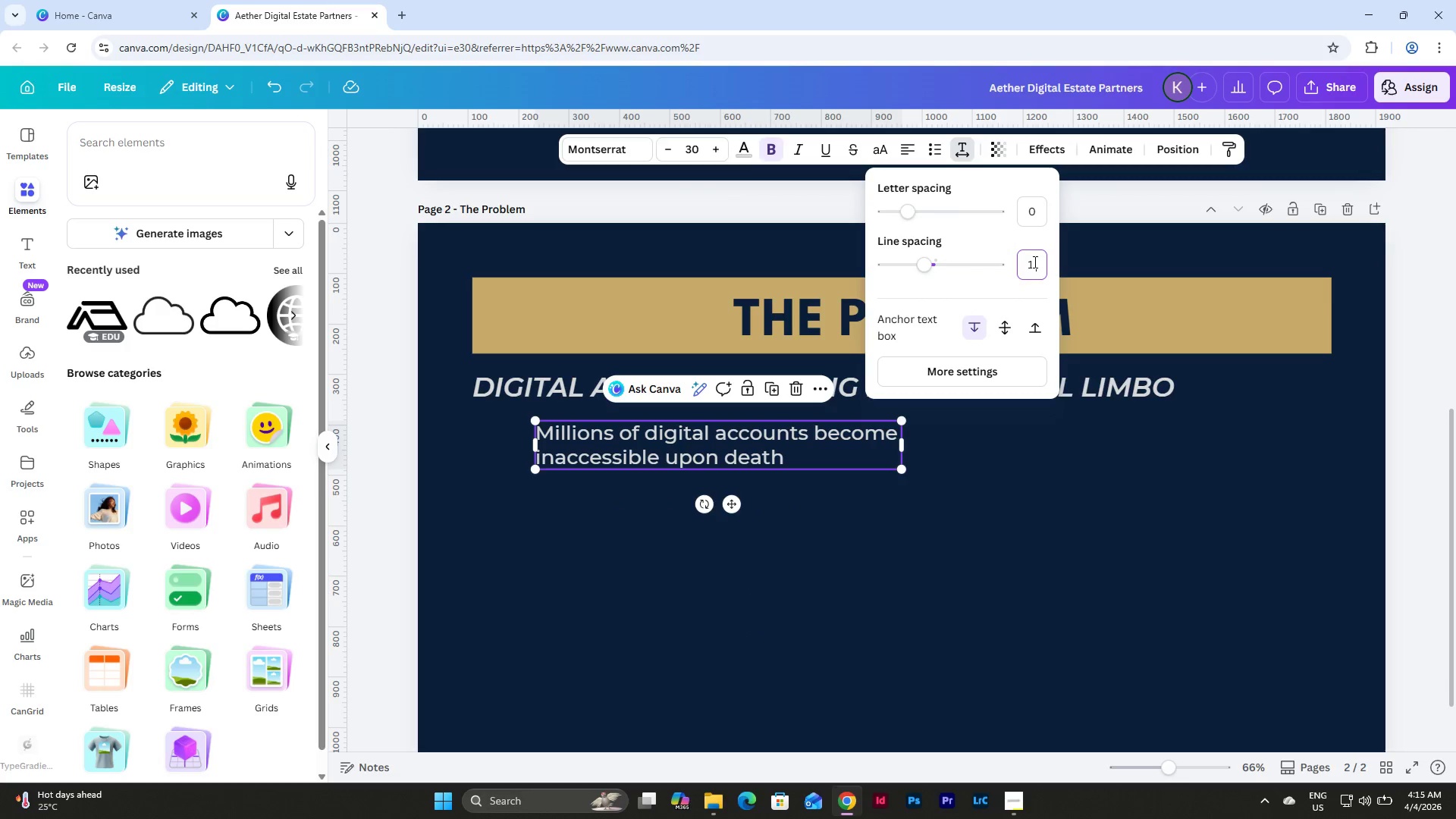 
key(Numpad1)
 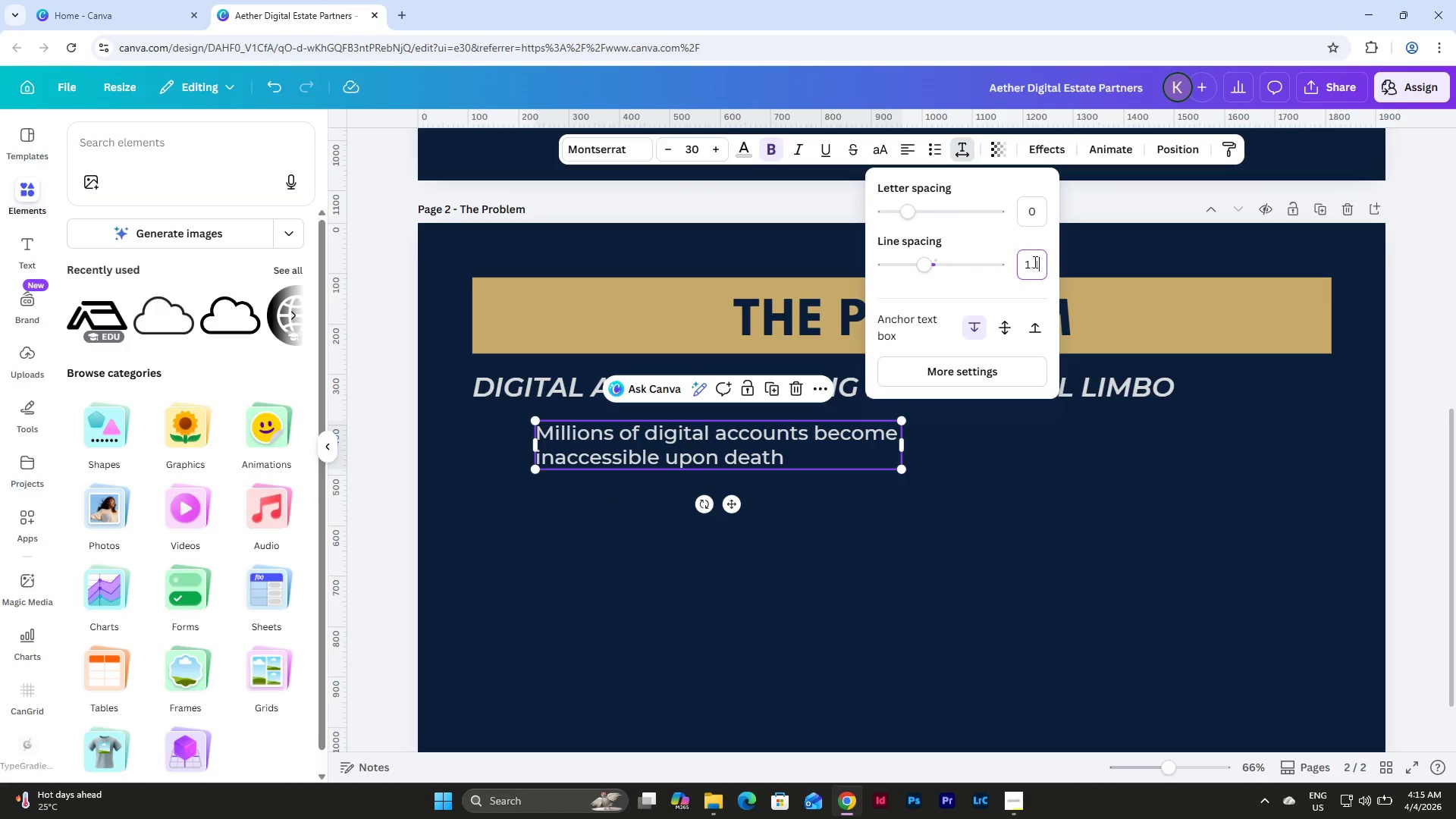 
key(Numpad5)
 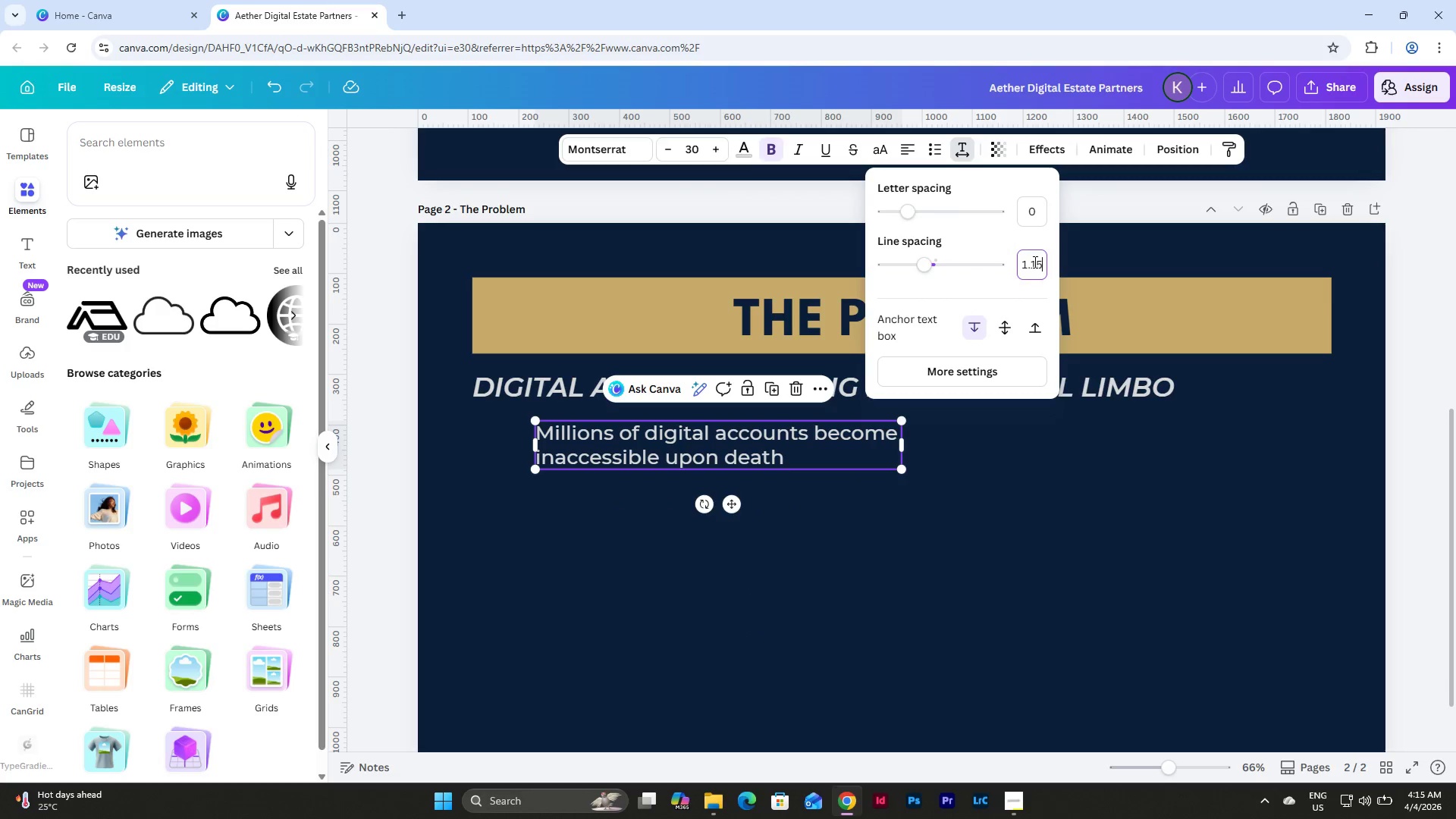 
key(NumpadEnter)
 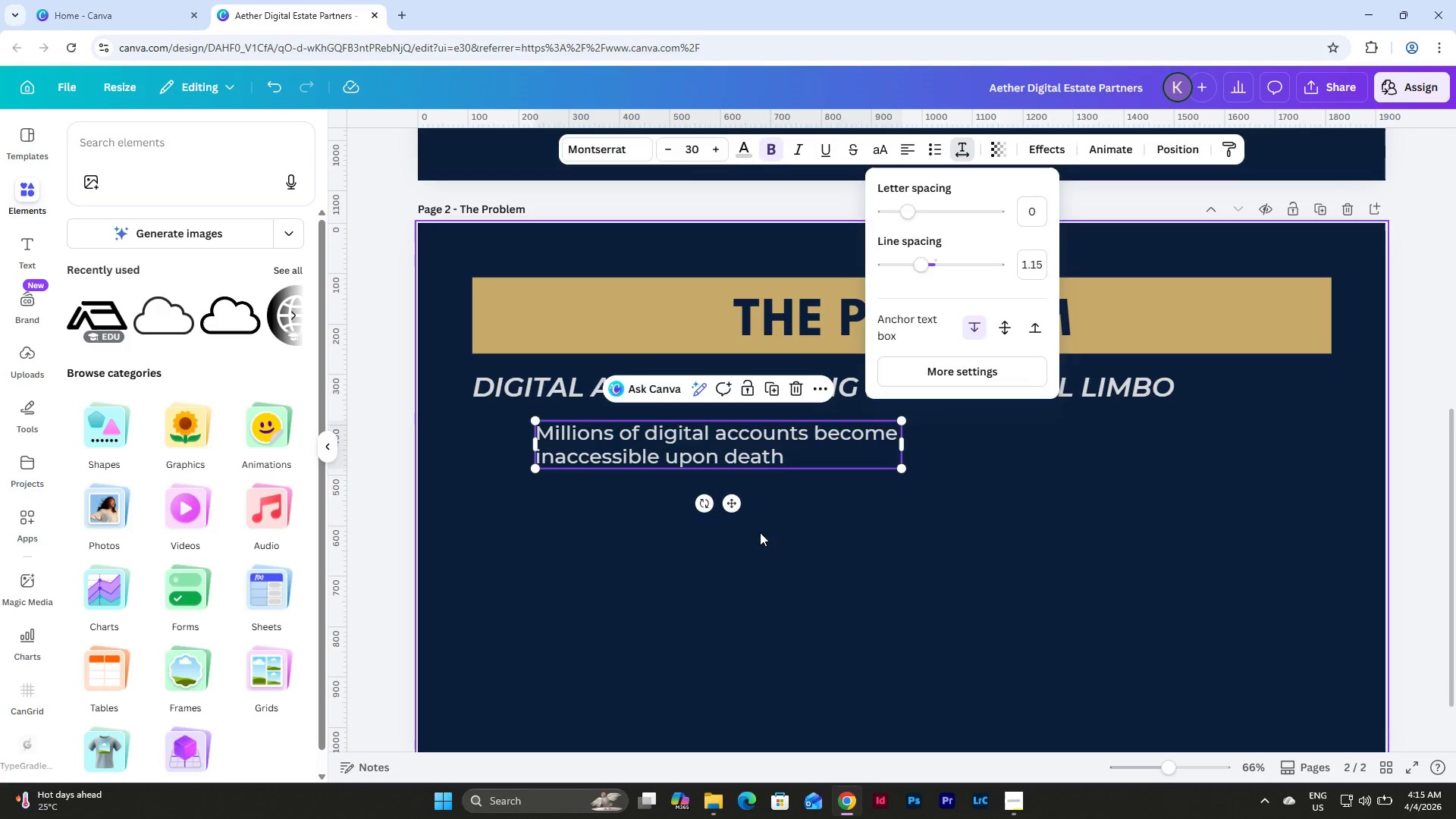 
double_click([702, 447])
 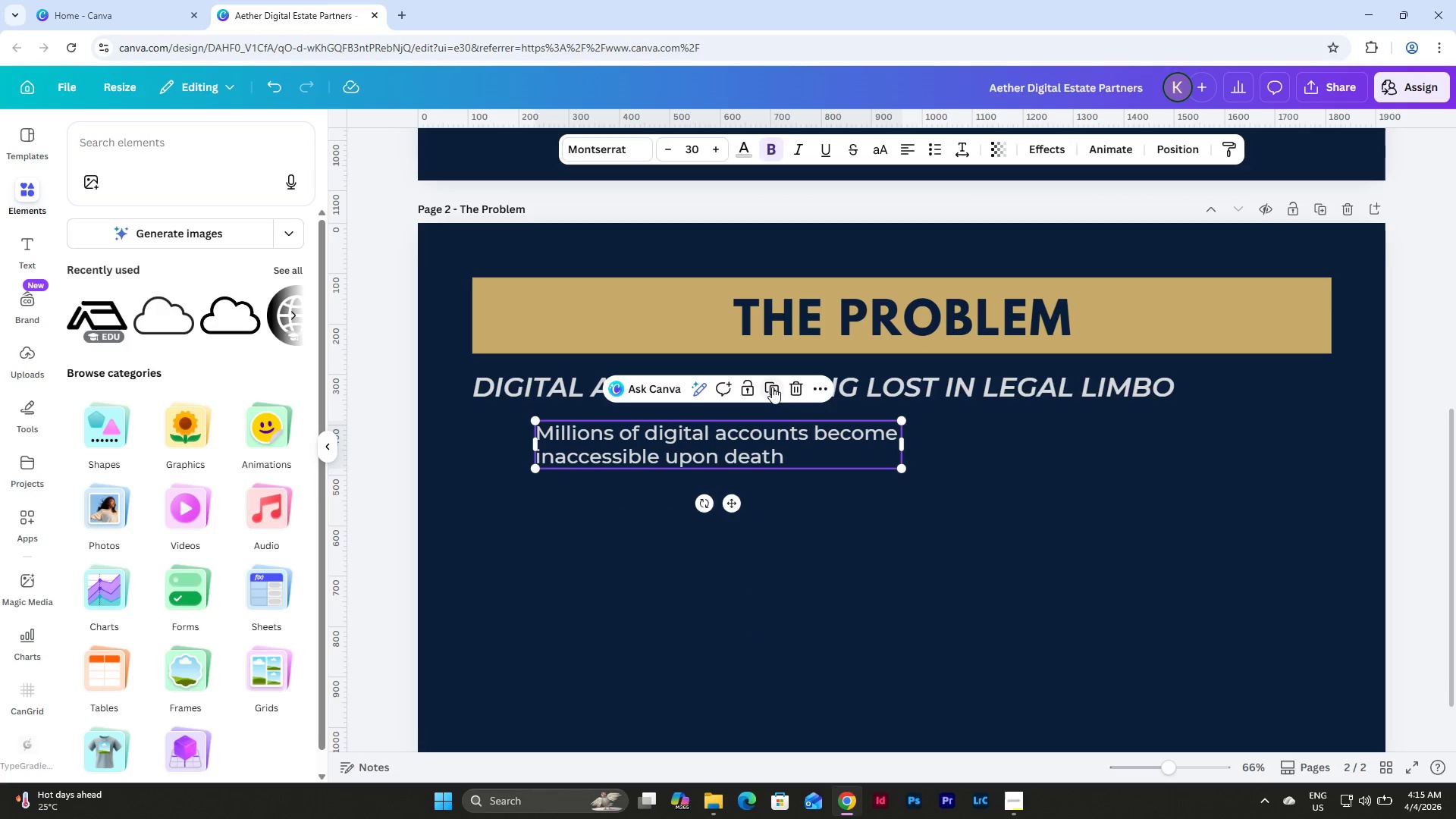 
left_click([772, 386])
 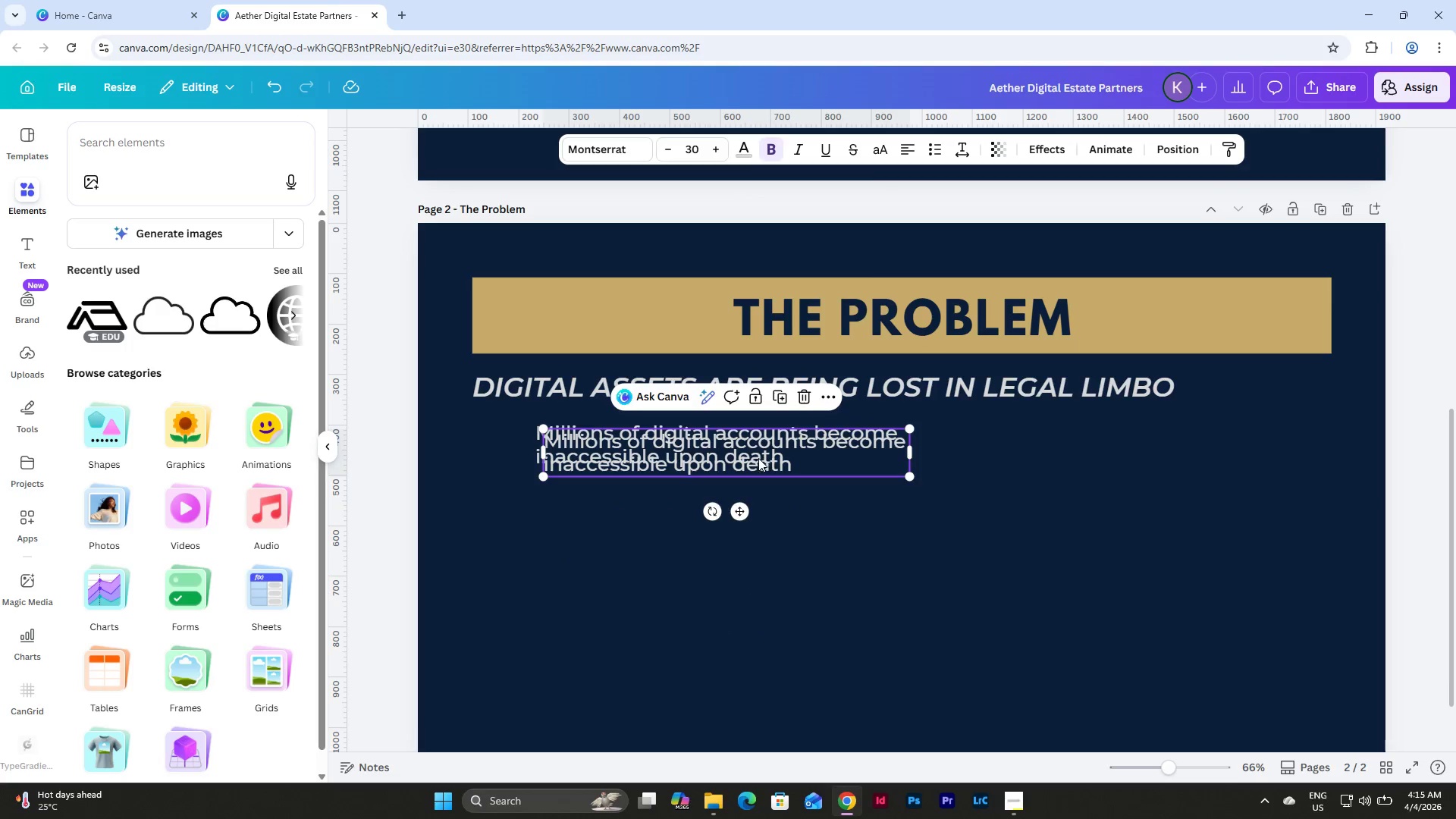 
left_click_drag(start_coordinate=[757, 458], to_coordinate=[749, 513])
 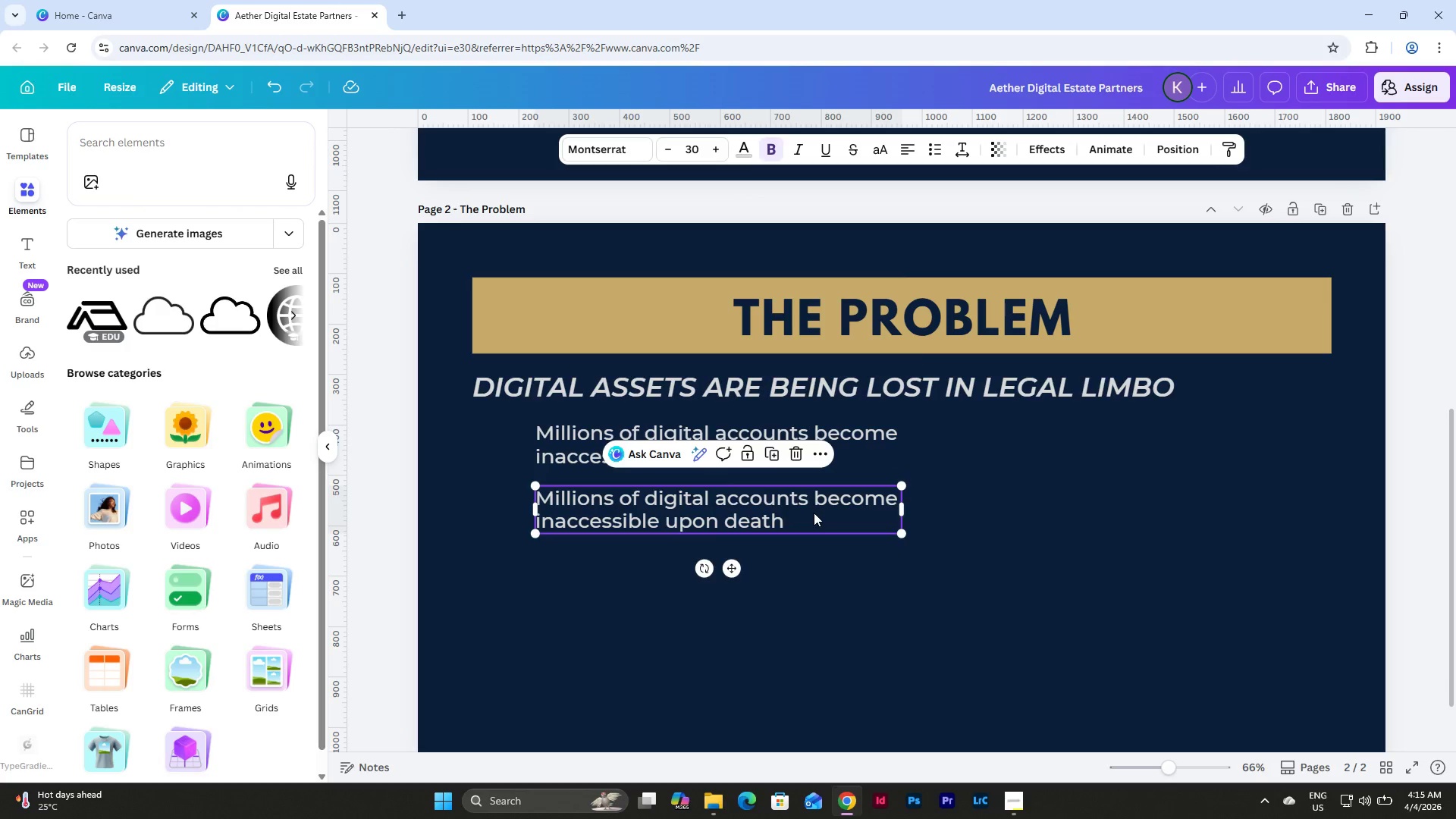 
left_click([814, 513])
 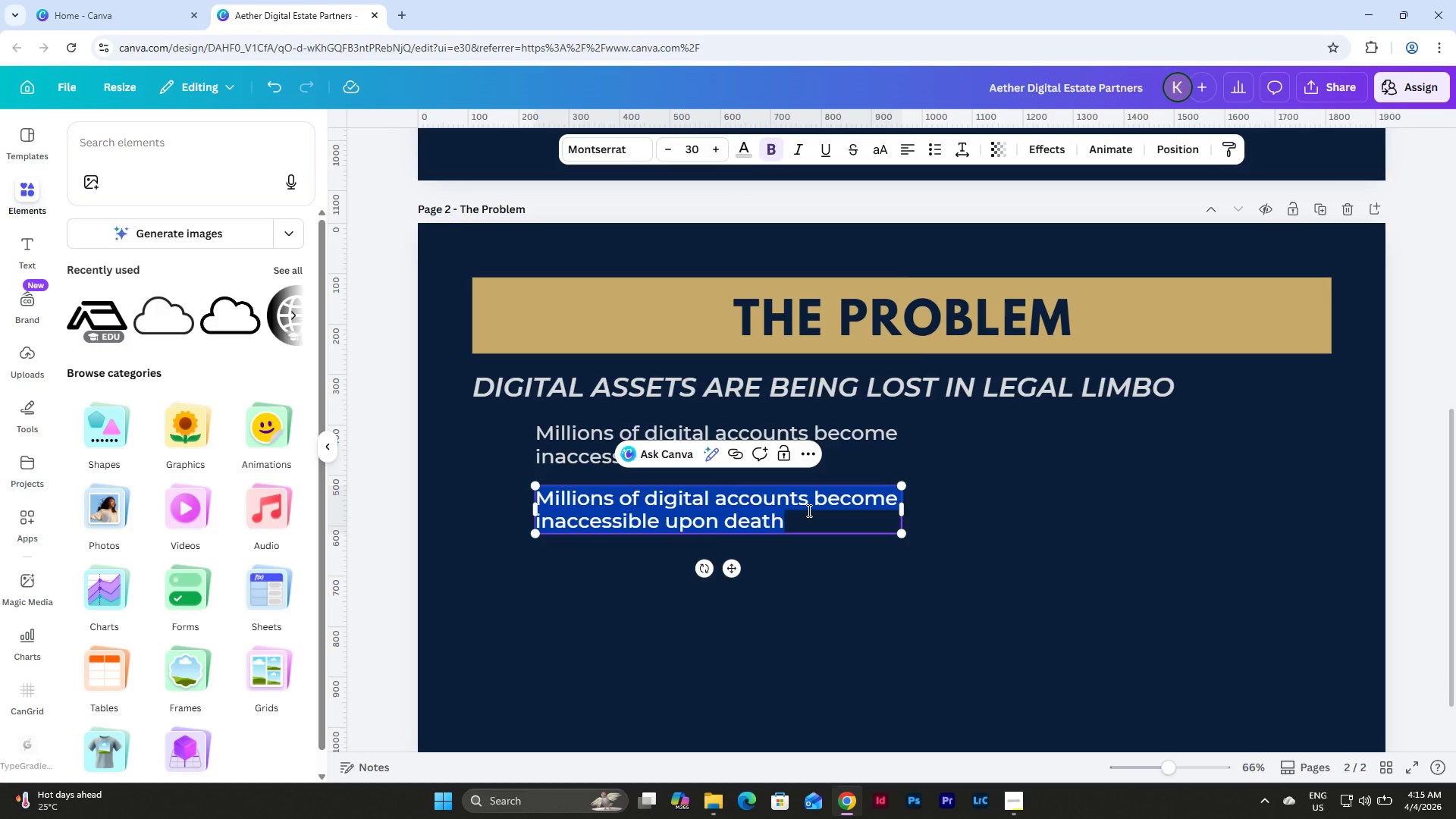 
type(Encrypted cloud storage lacks legal transfer protocols)
 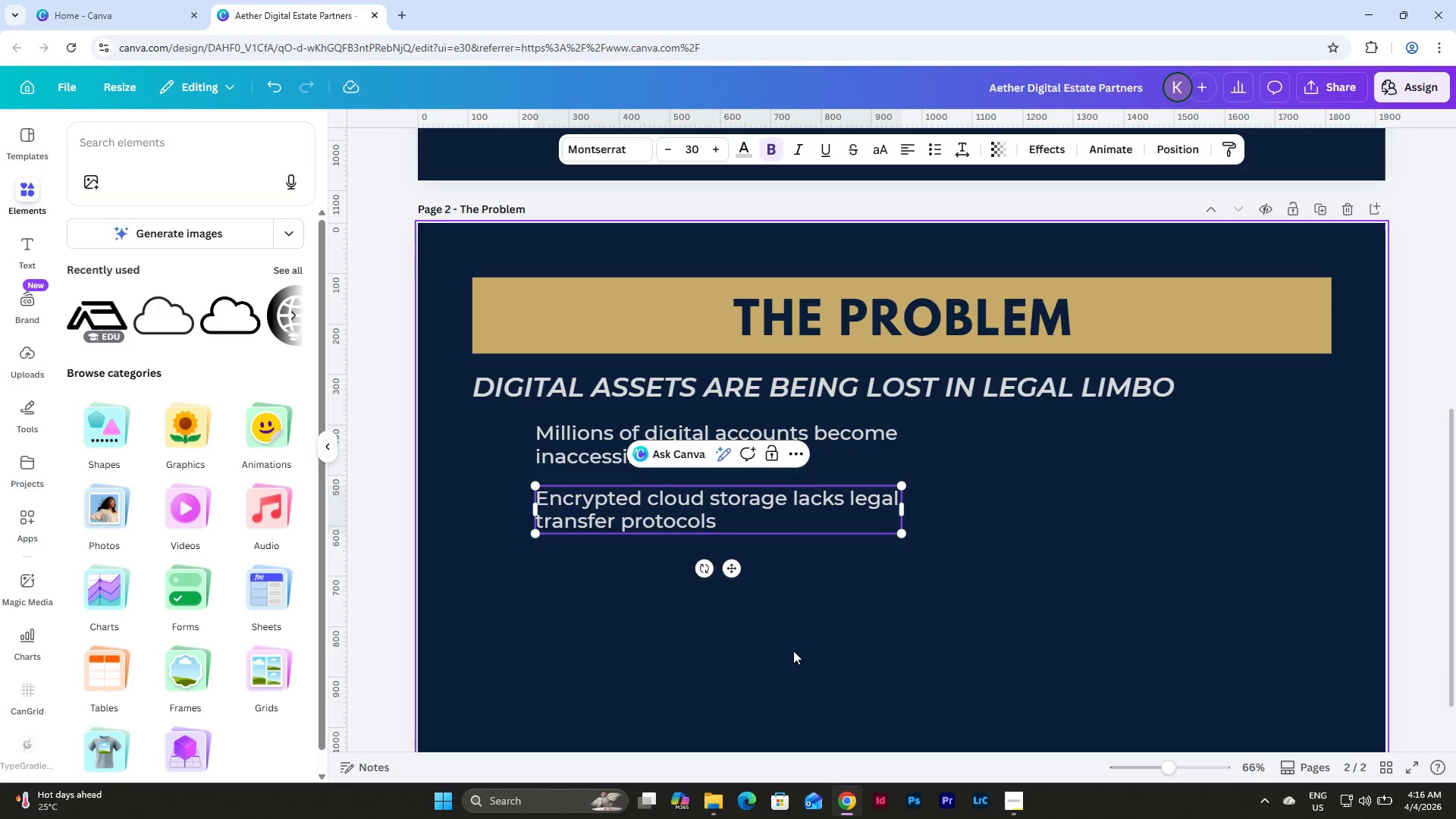 
double_click([779, 505])
 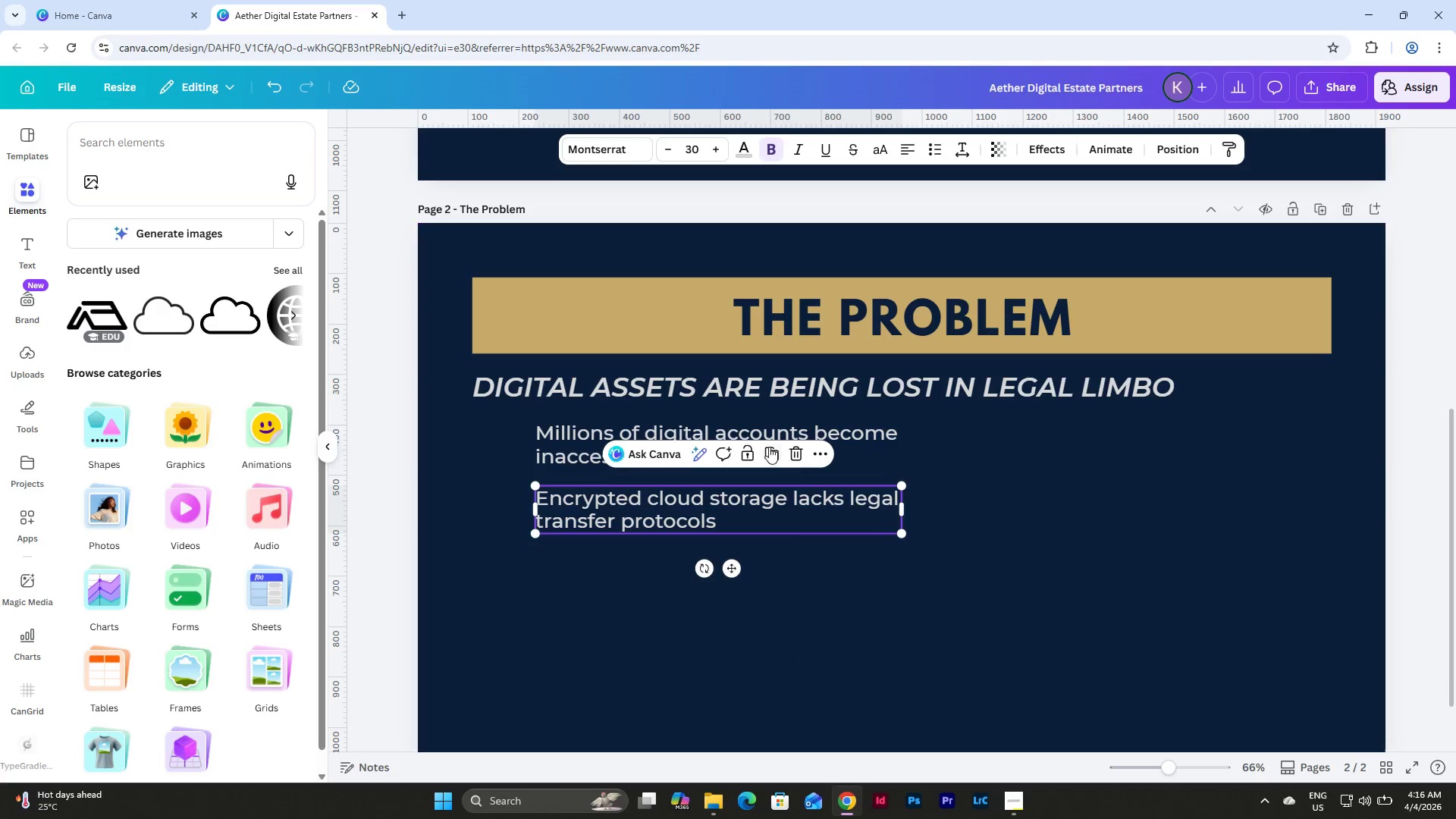 
left_click([767, 446])
 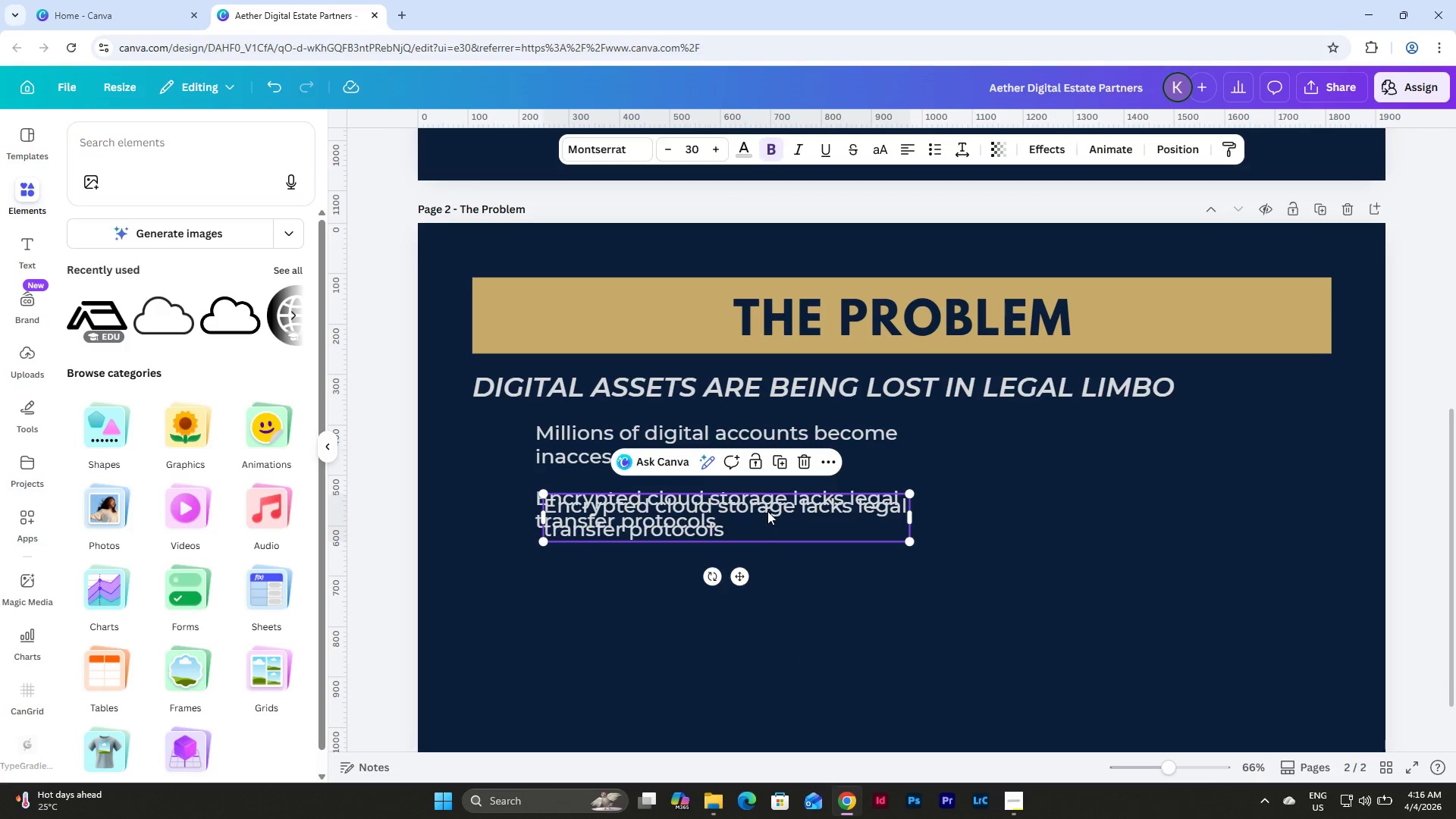 
left_click_drag(start_coordinate=[765, 515], to_coordinate=[761, 572])
 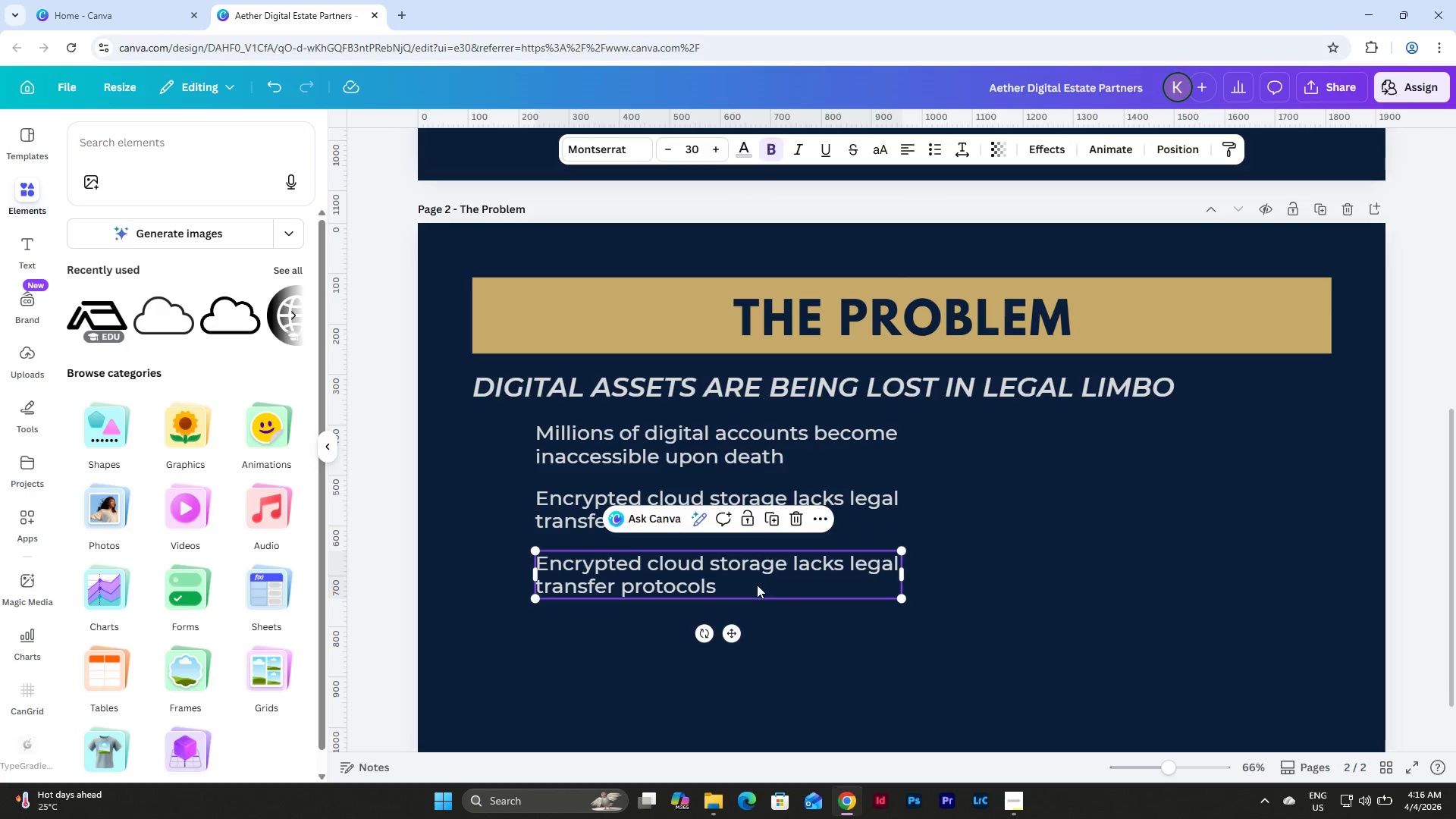 
left_click([757, 585])
 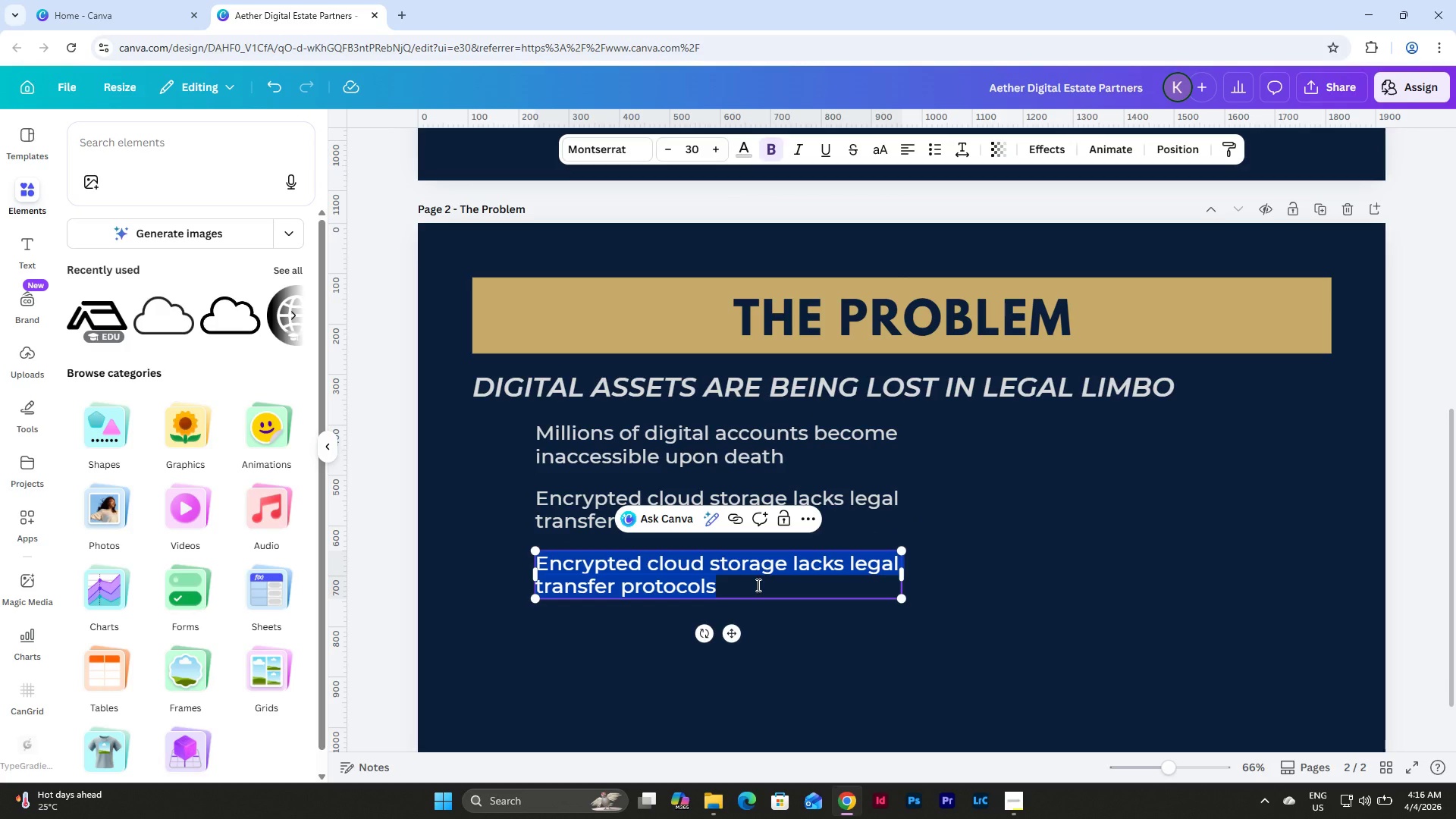 
type(Creators' royalties & digital income streams vanish)
 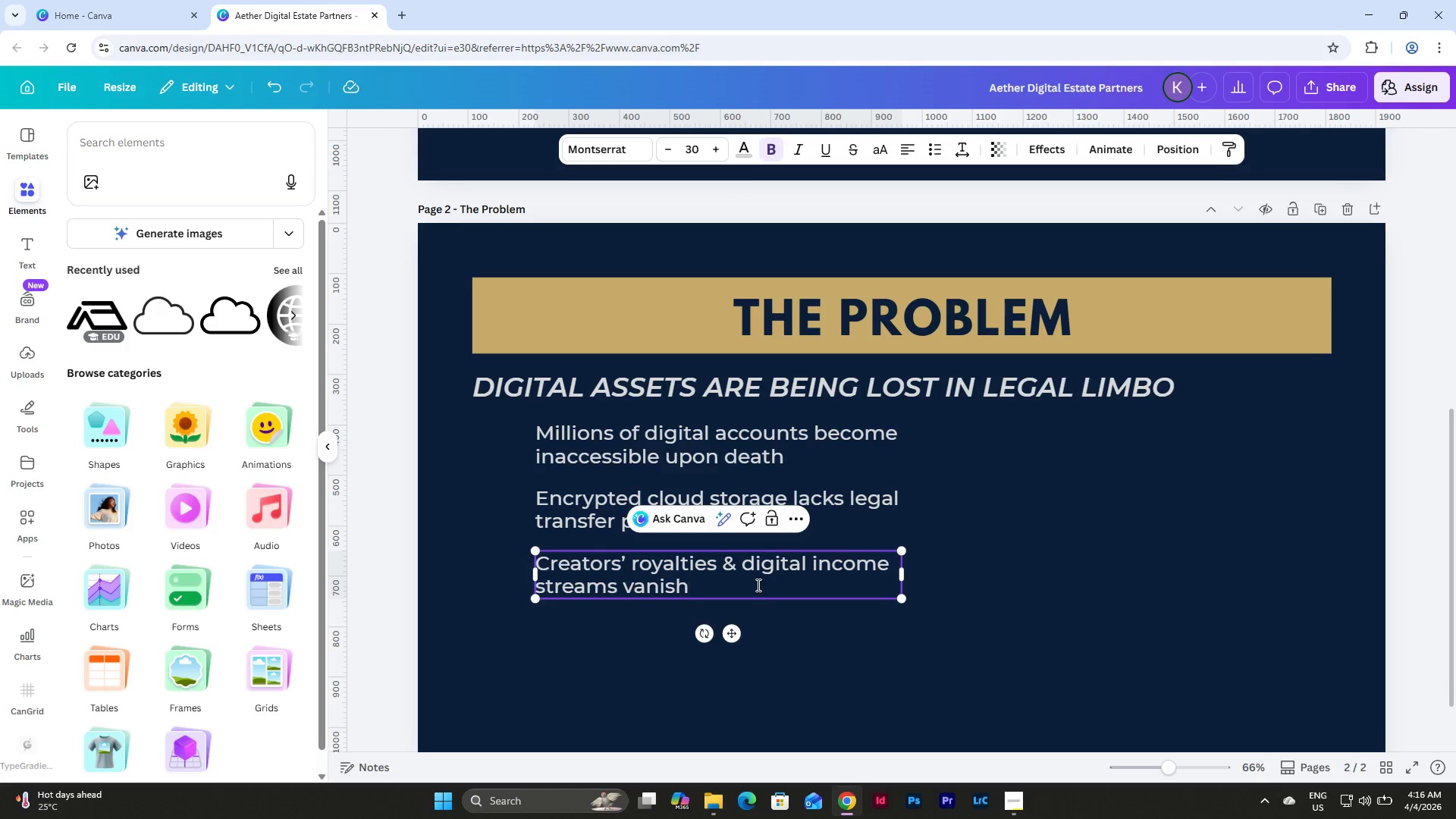 
double_click([752, 572])
 